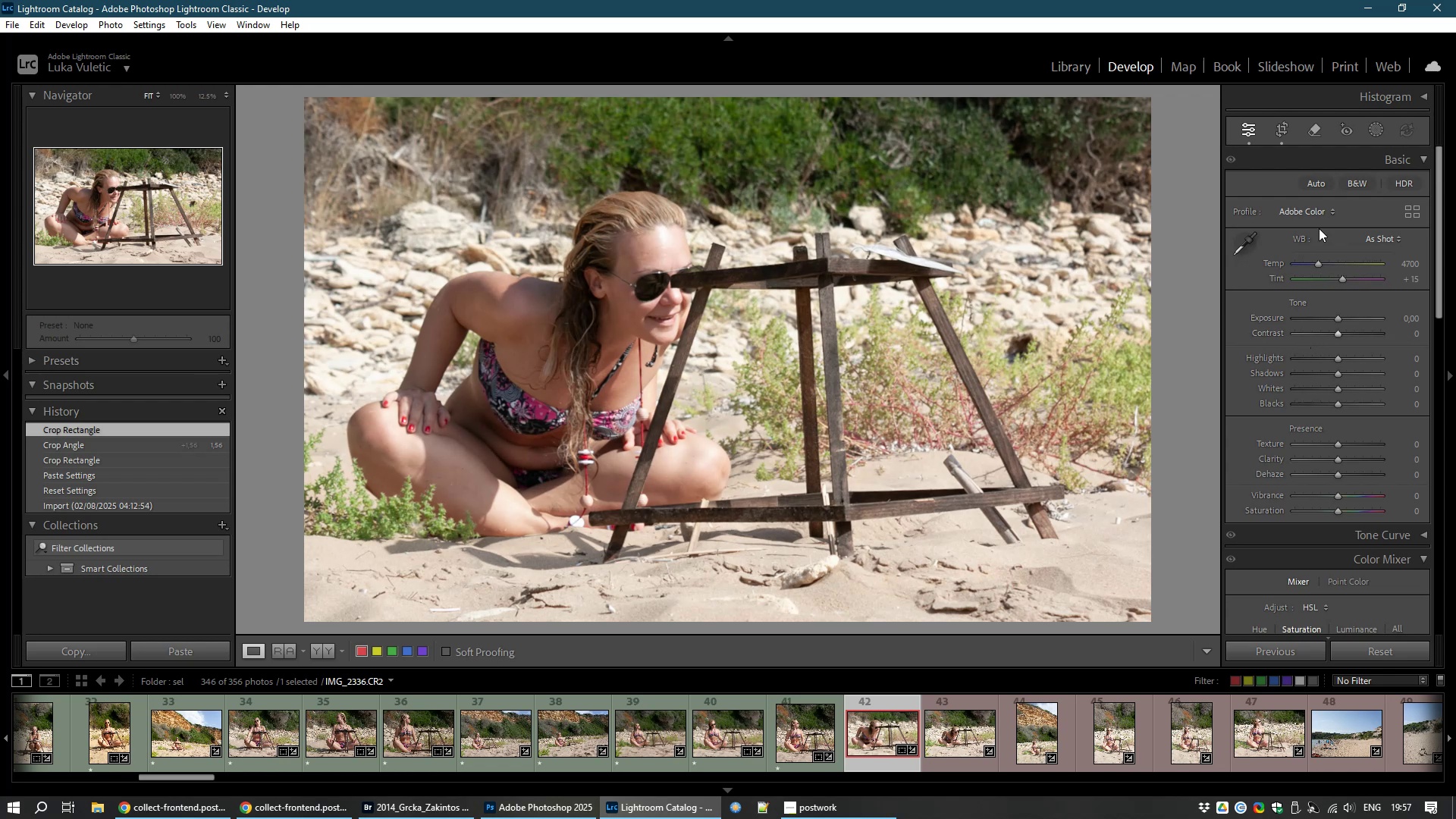 
wait(6.01)
 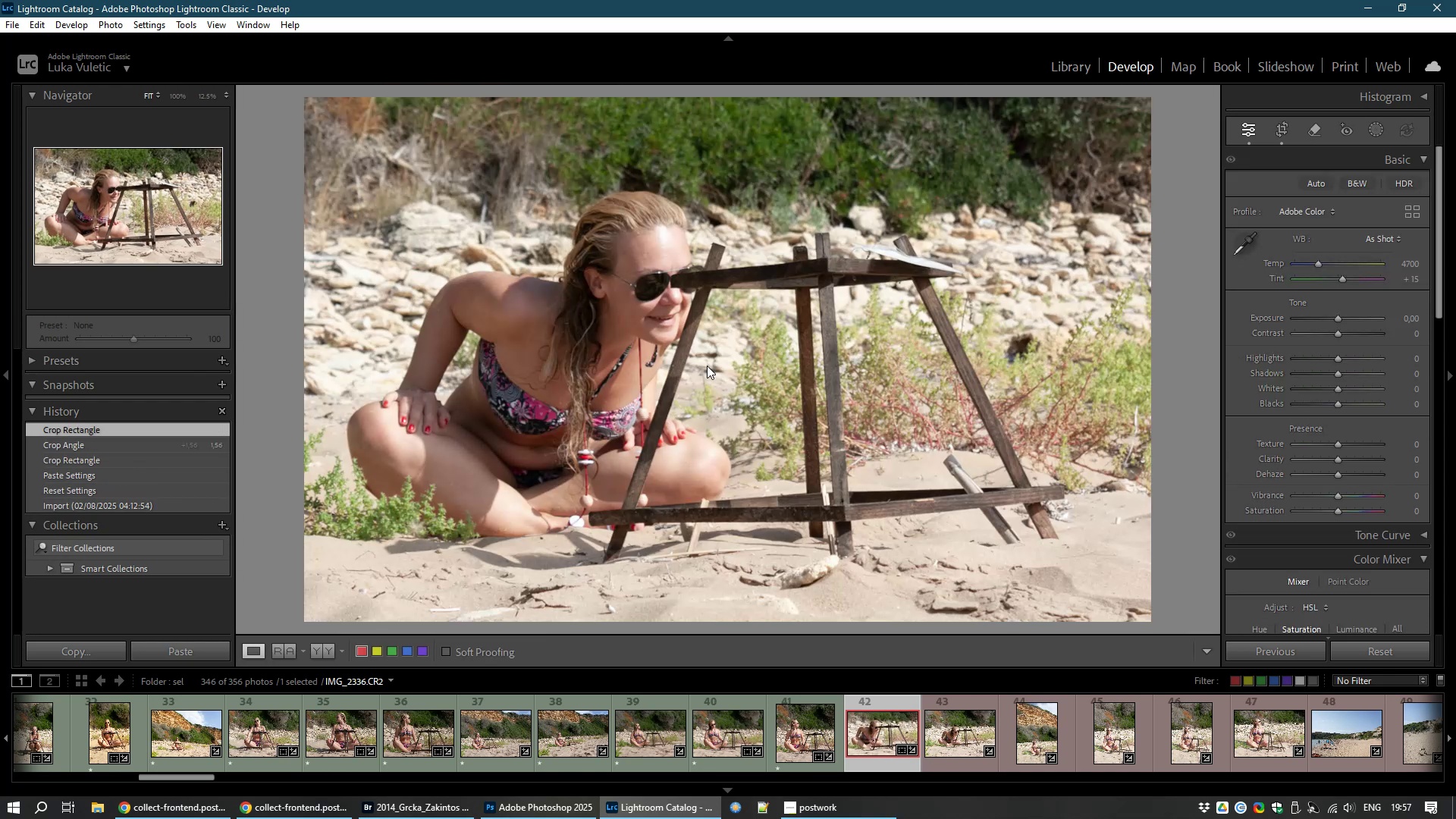 
left_click([1376, 130])
 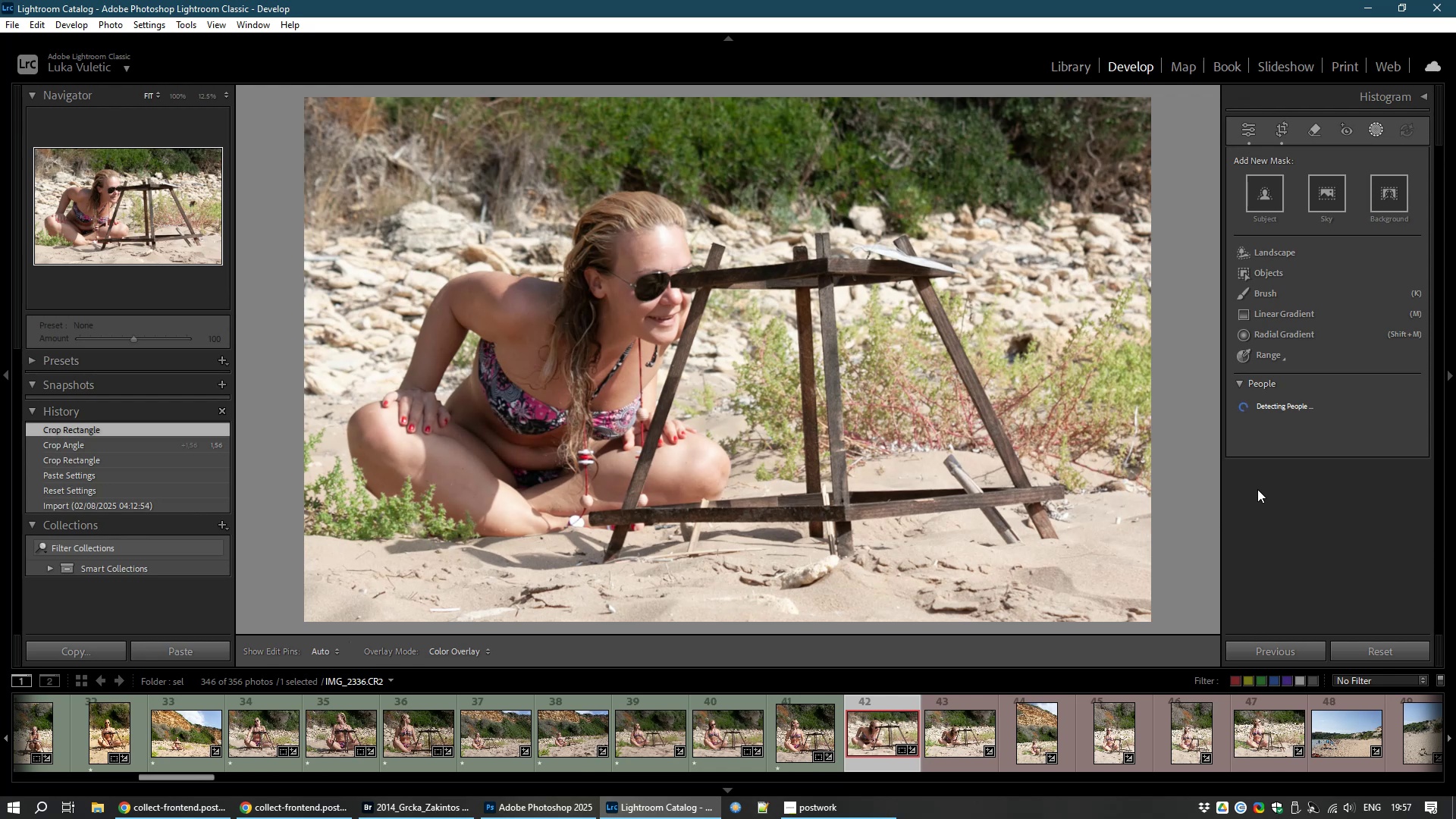 
wait(12.6)
 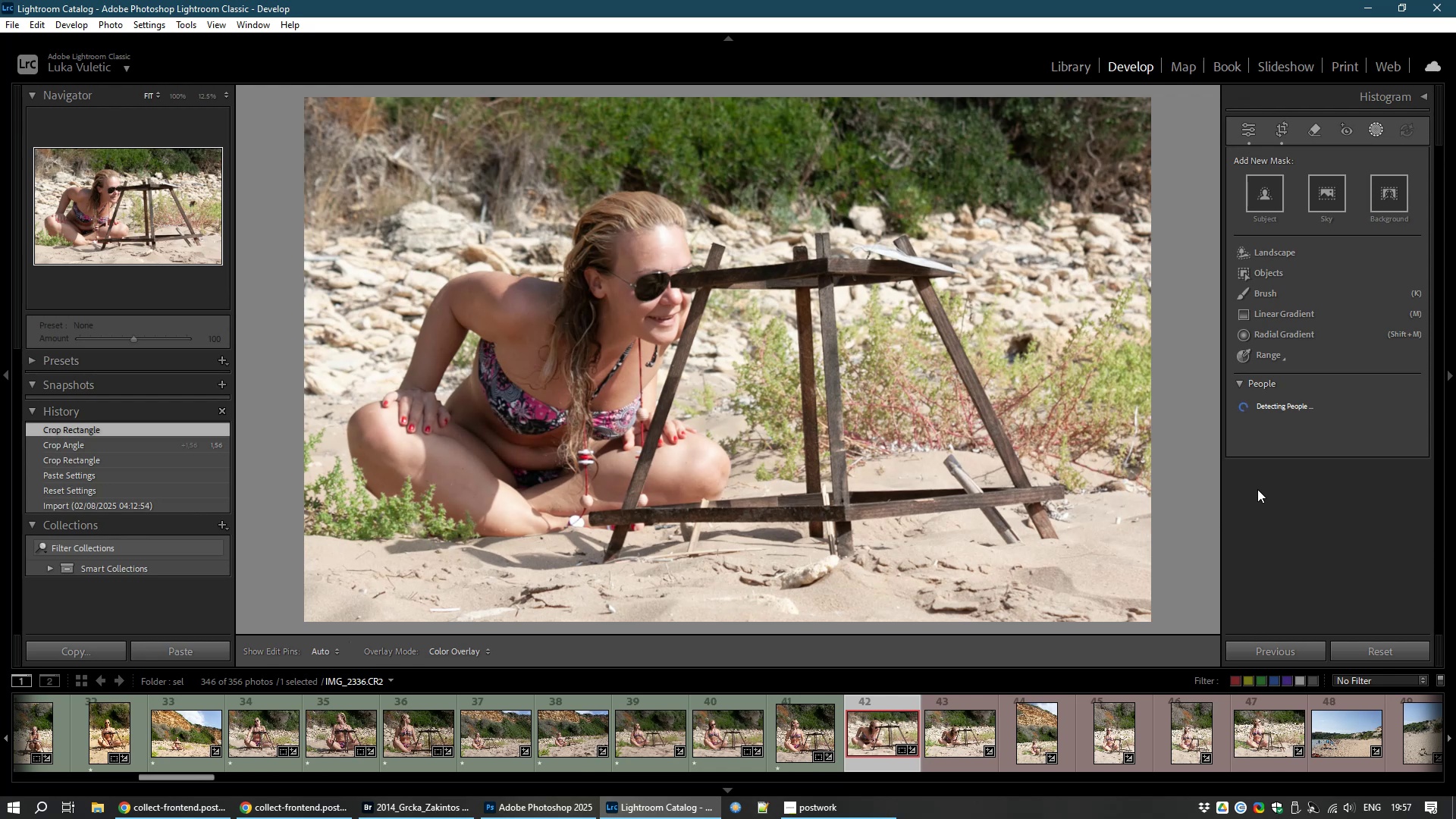 
left_click([1252, 422])
 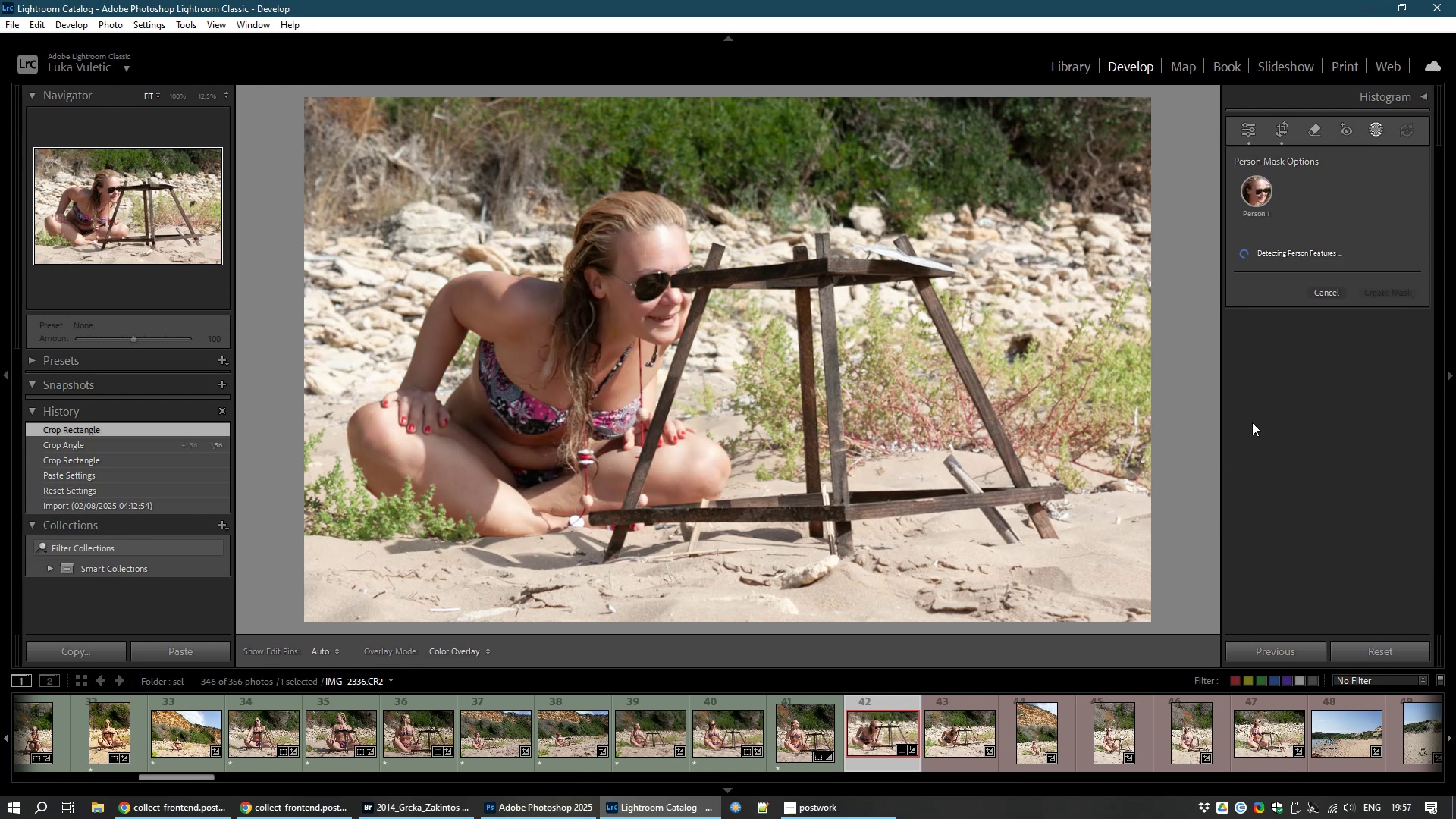 
mouse_move([1279, 383])
 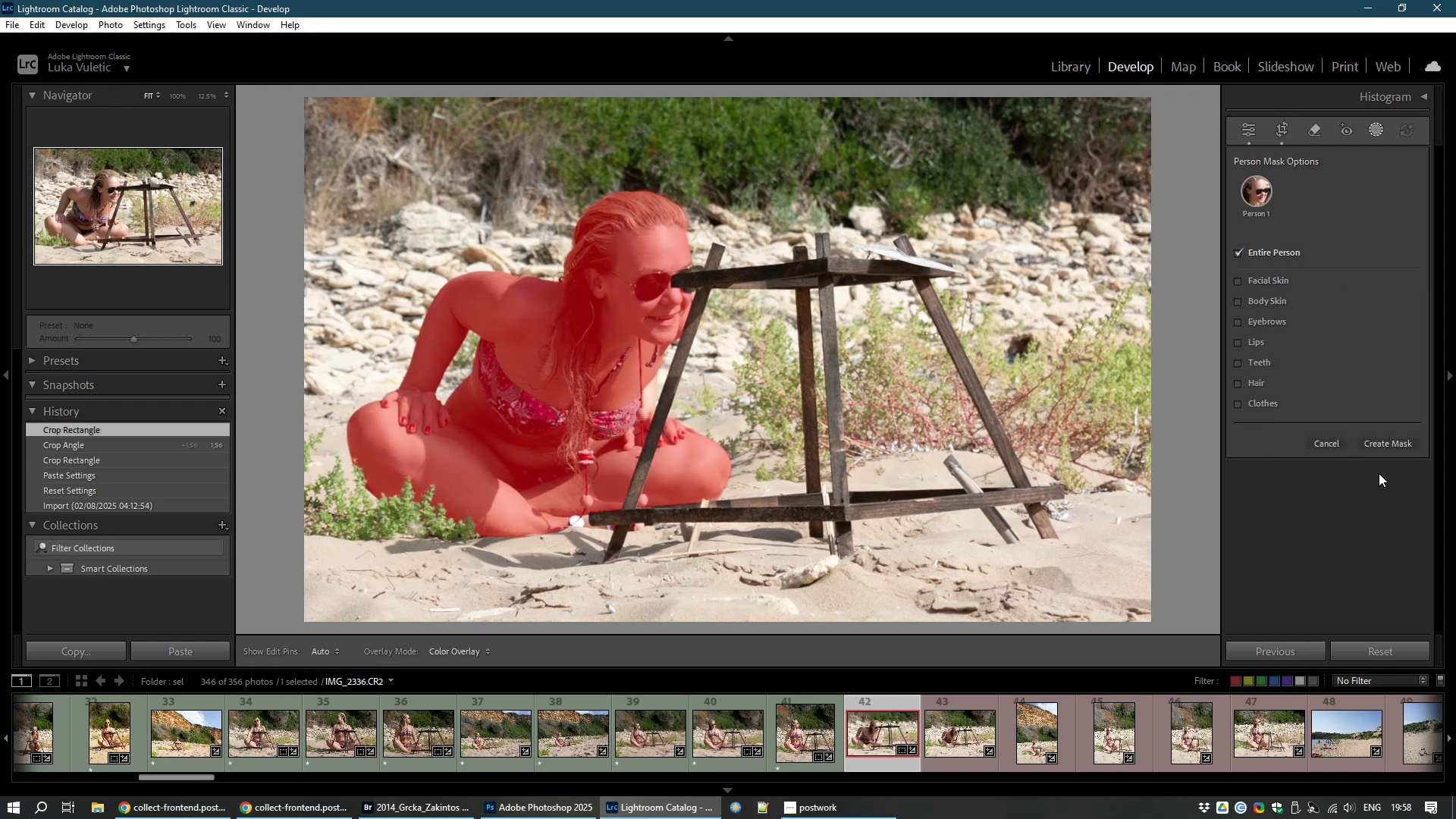 
left_click([1379, 438])
 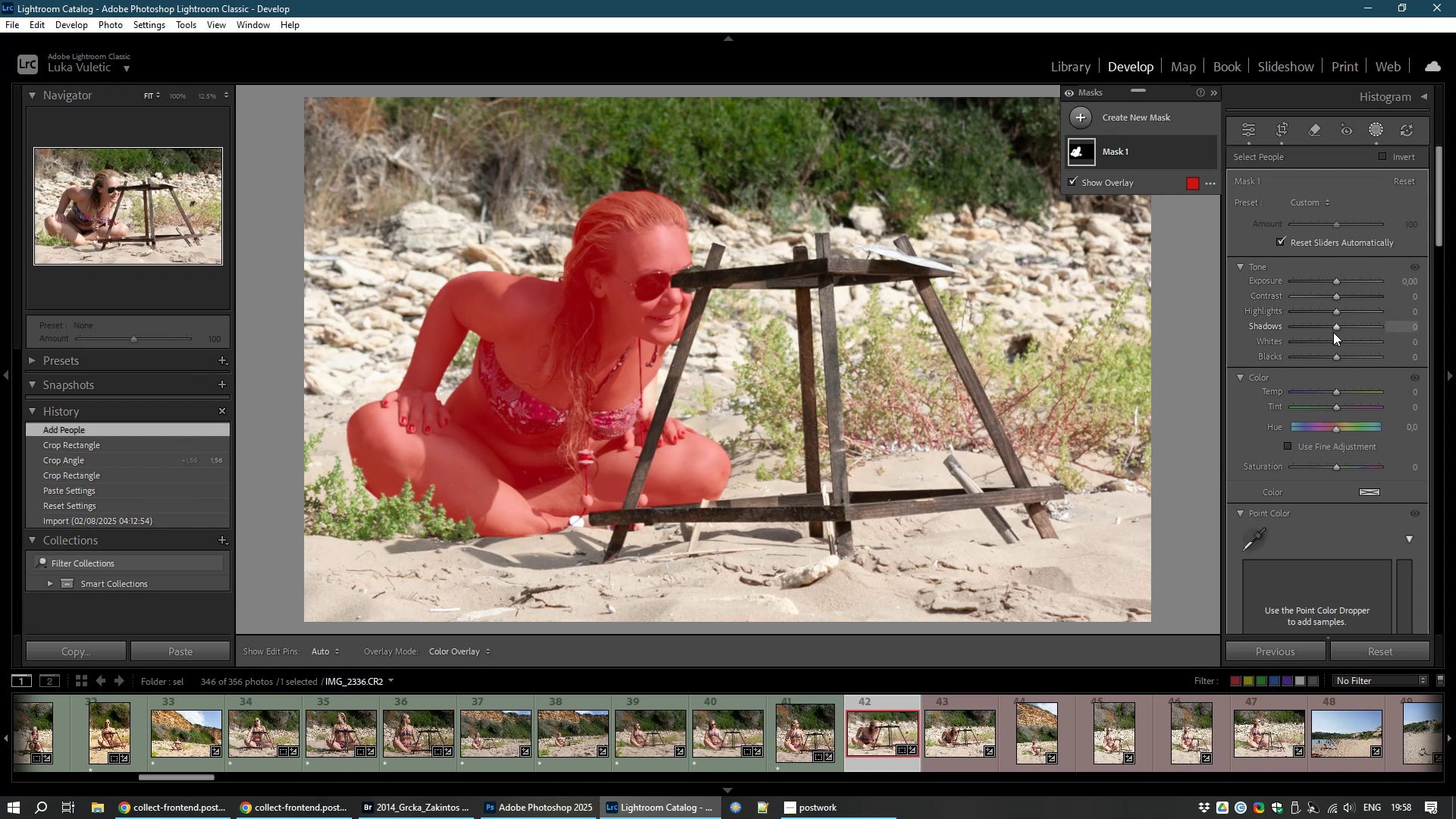 
wait(7.49)
 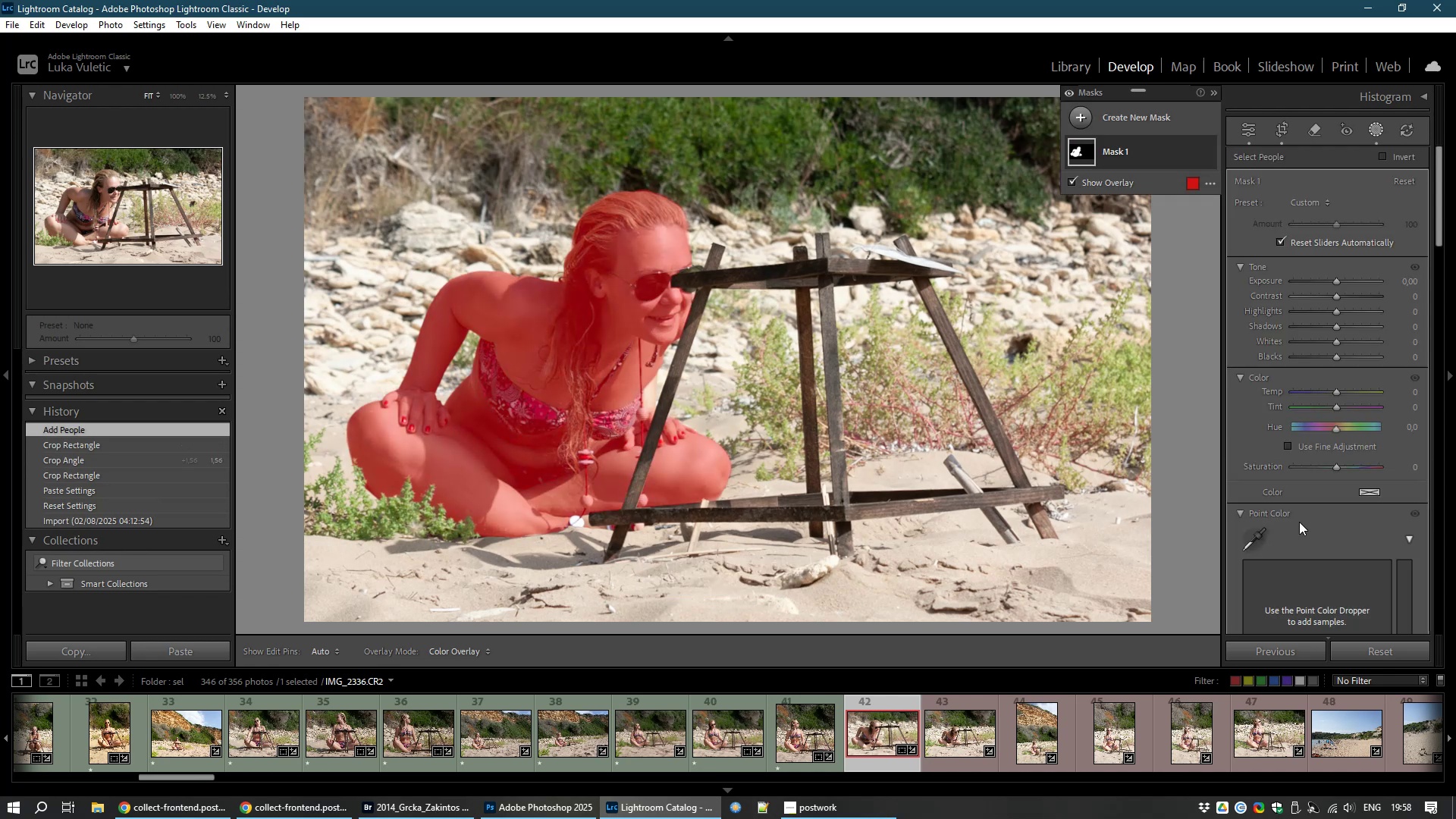 
left_click_drag(start_coordinate=[1336, 328], to_coordinate=[1372, 331])
 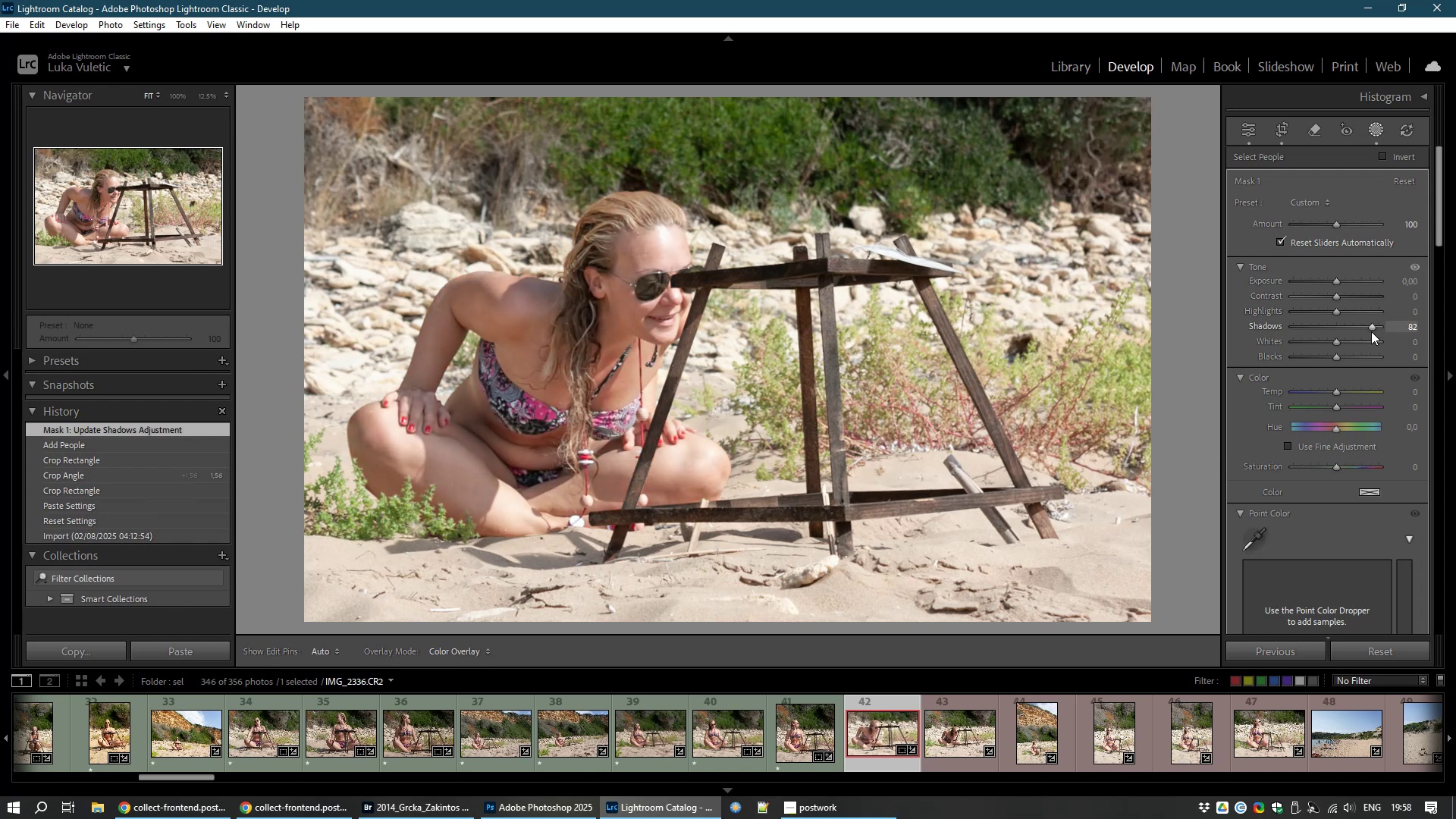 
left_click_drag(start_coordinate=[1370, 331], to_coordinate=[1355, 332])
 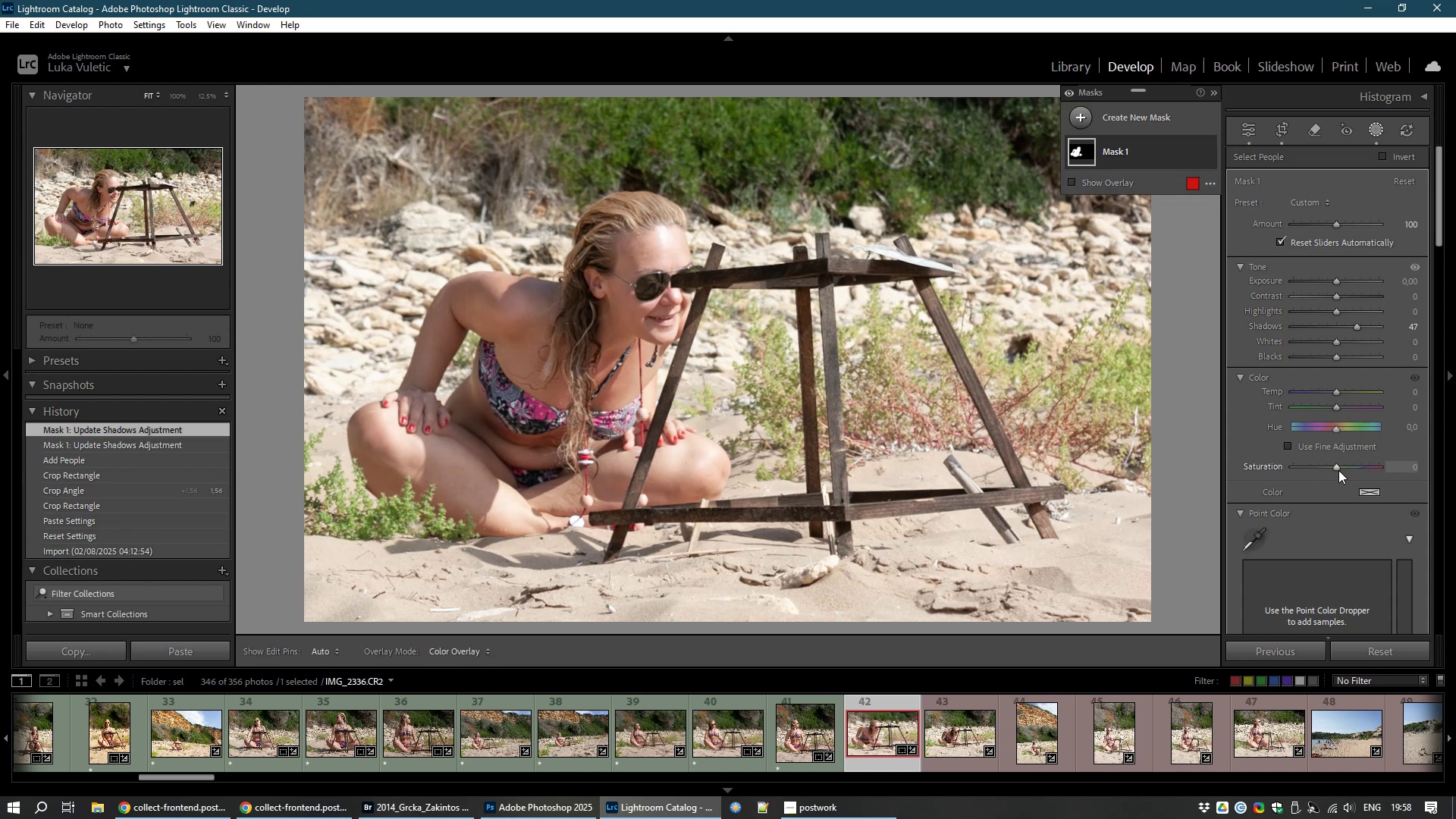 
left_click_drag(start_coordinate=[1334, 466], to_coordinate=[1356, 466])
 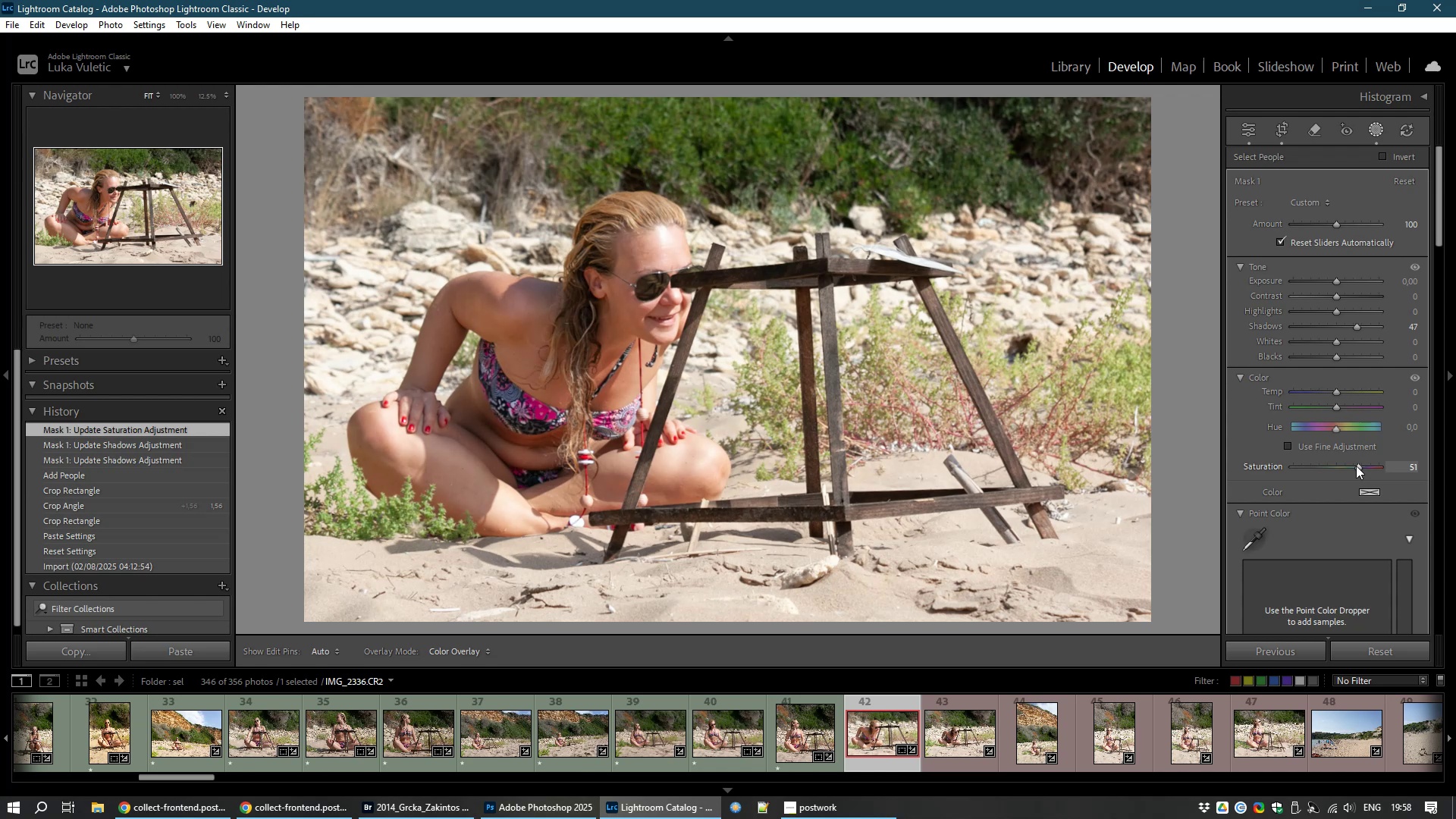 
wait(8.85)
 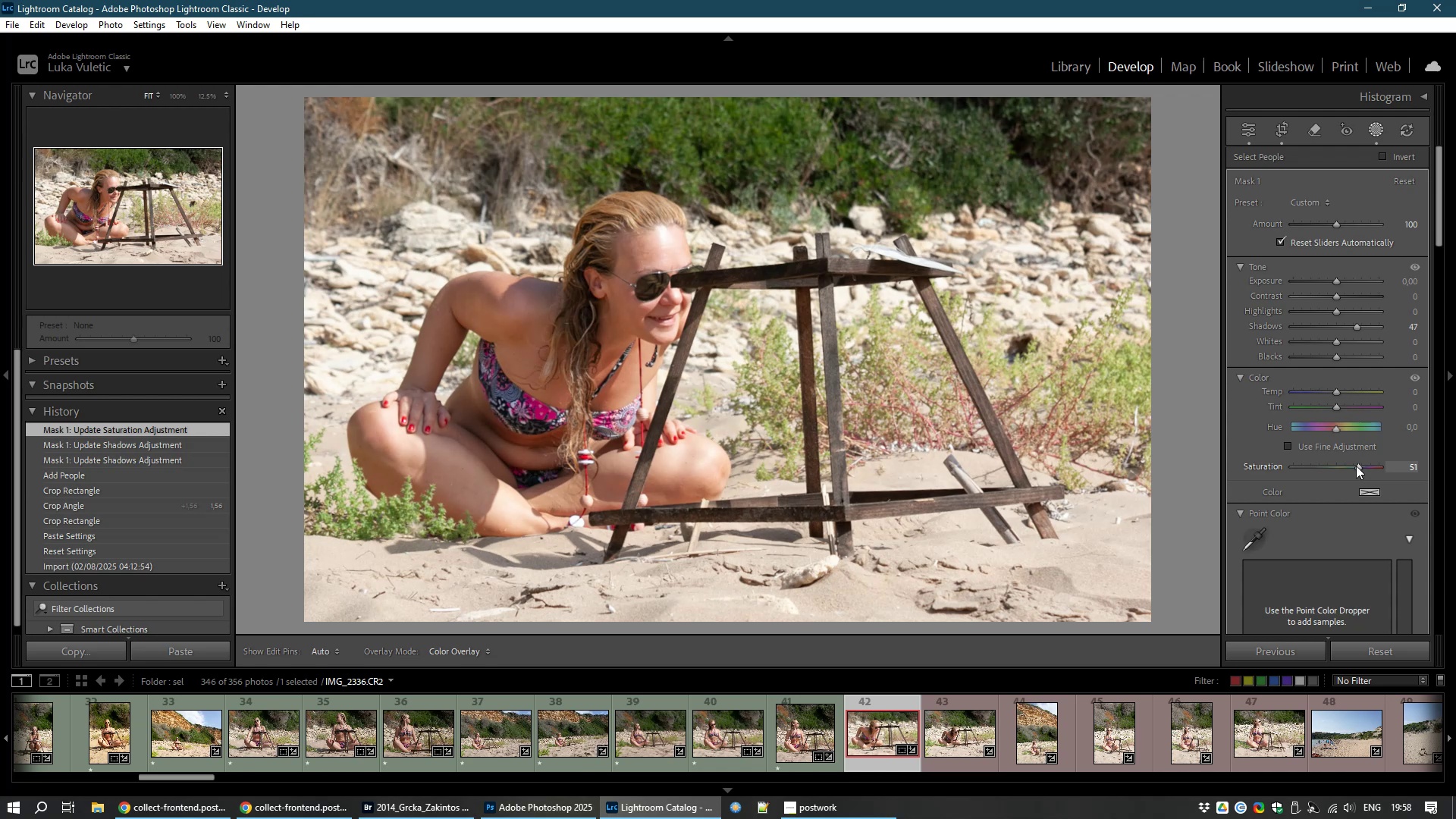 
right_click([960, 733])
 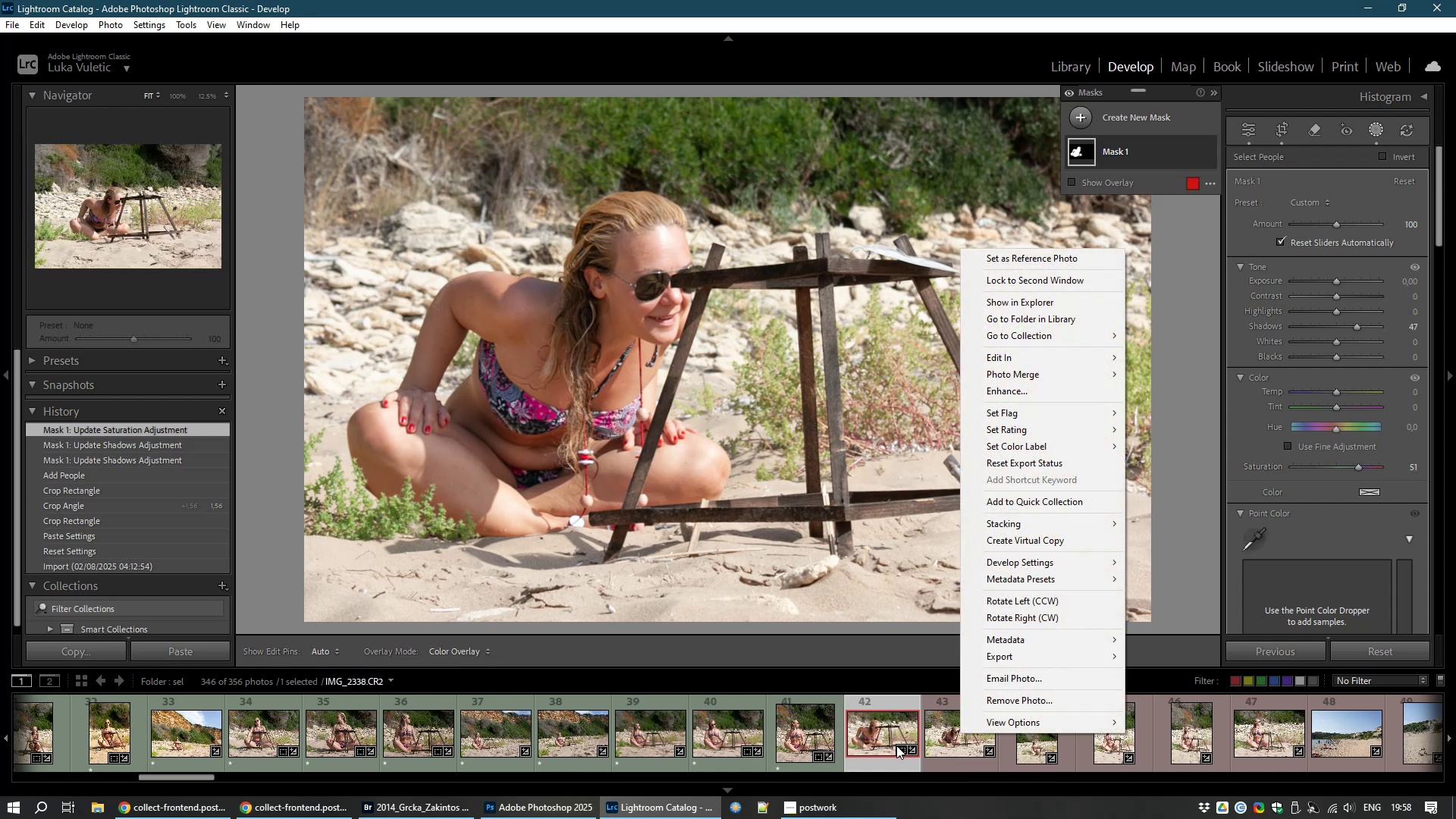 
left_click([896, 745])
 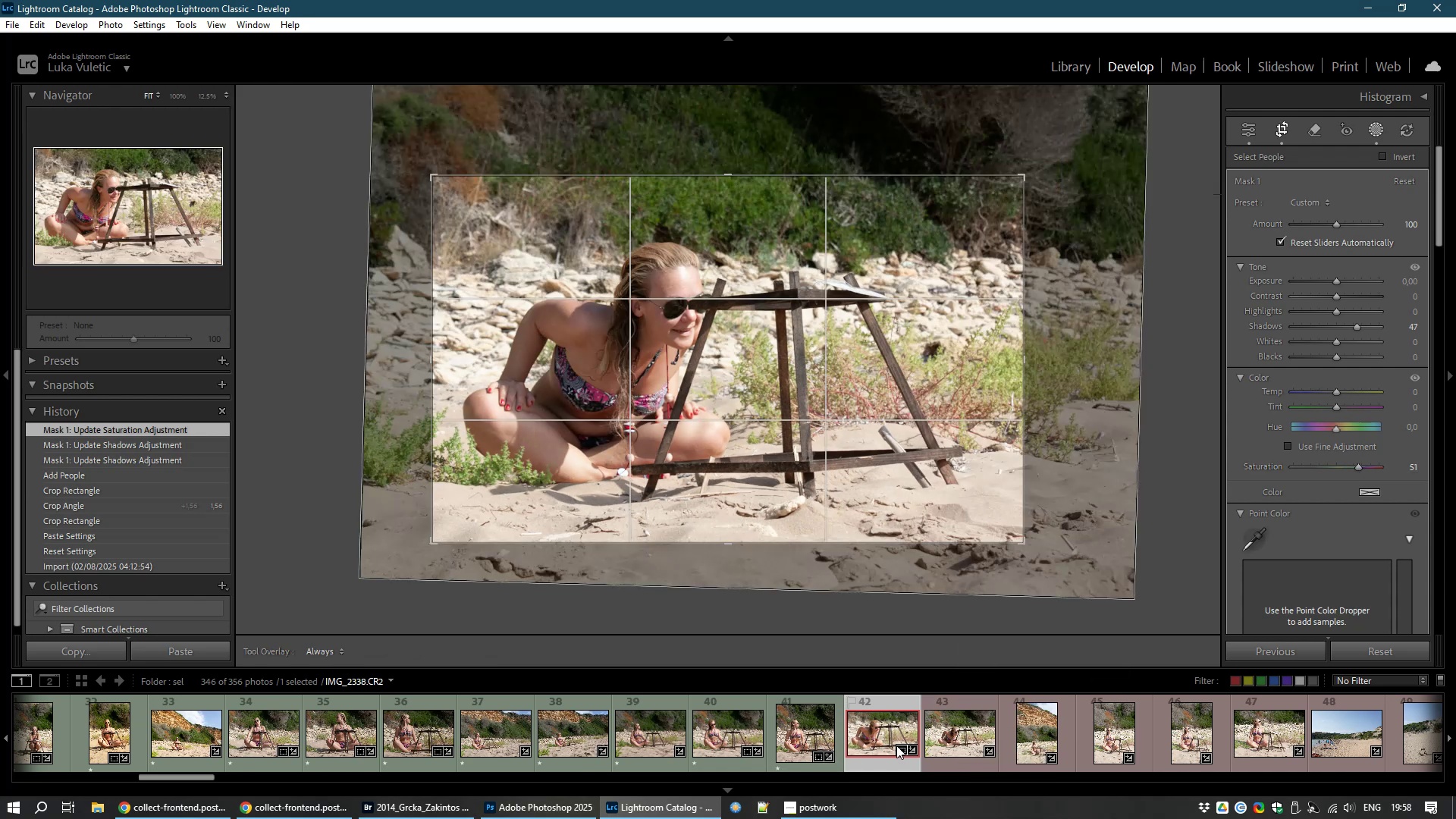 
type(81)
 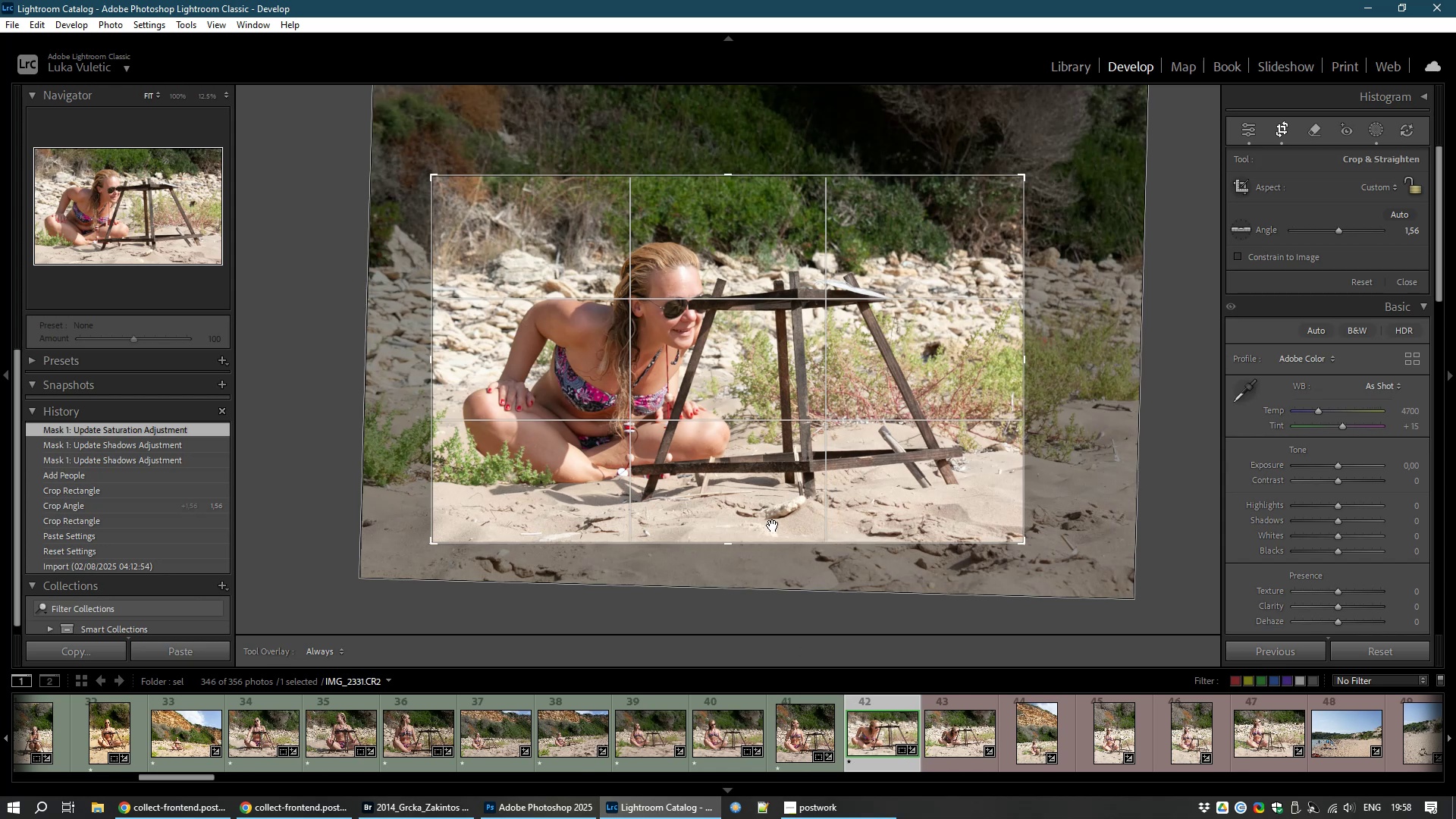 
double_click([814, 402])
 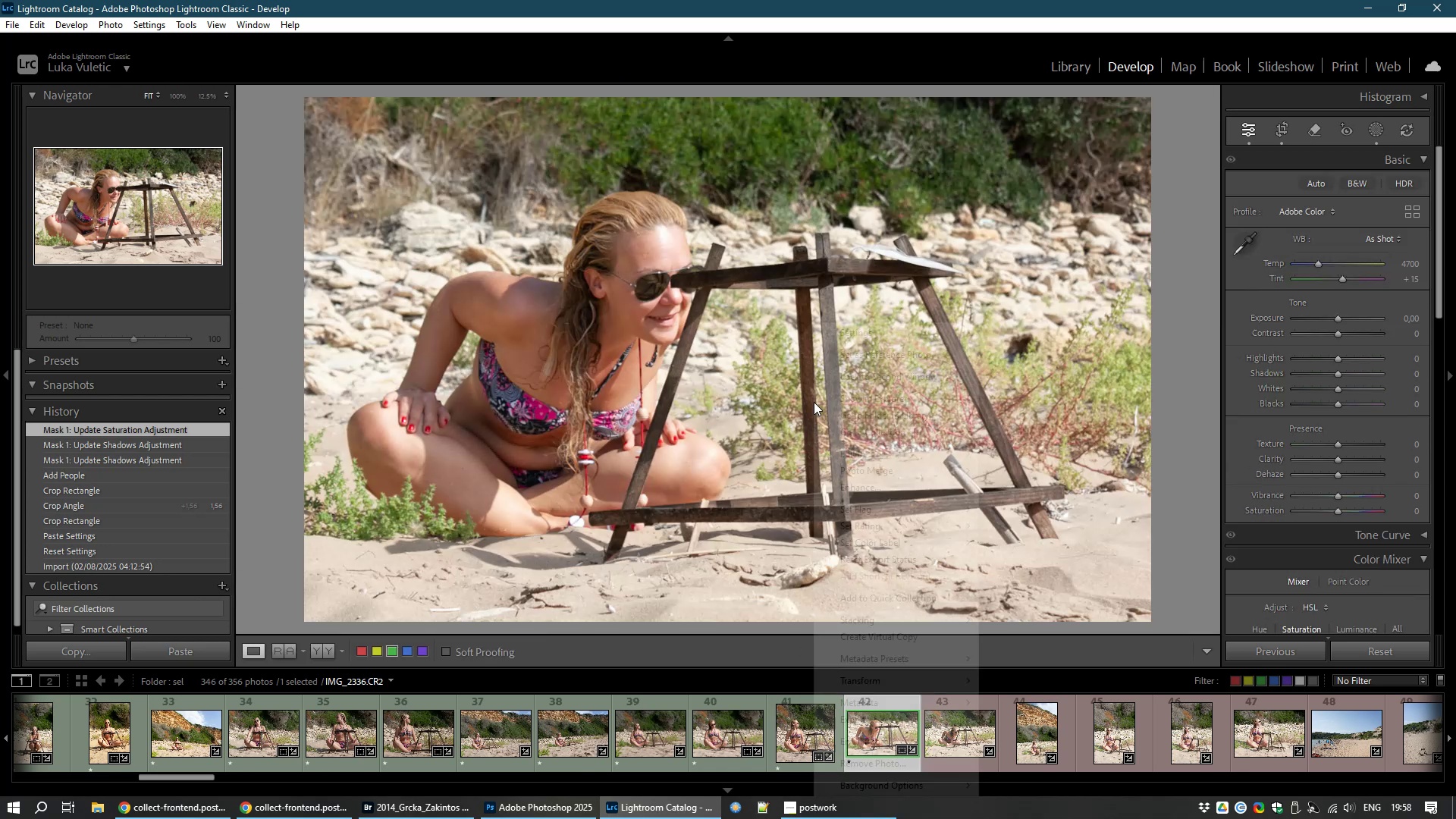 
right_click([814, 402])
 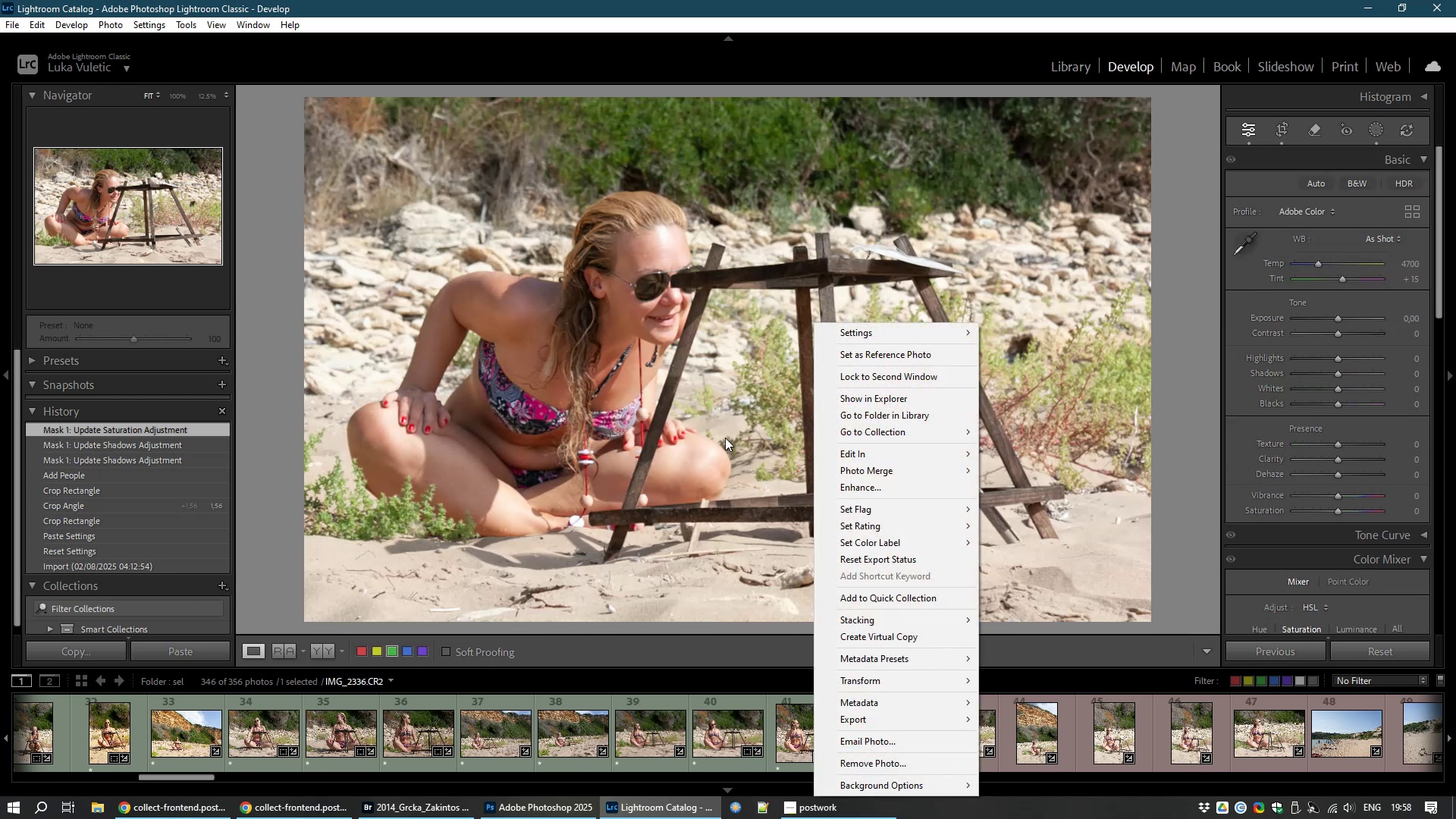 
left_click([725, 438])
 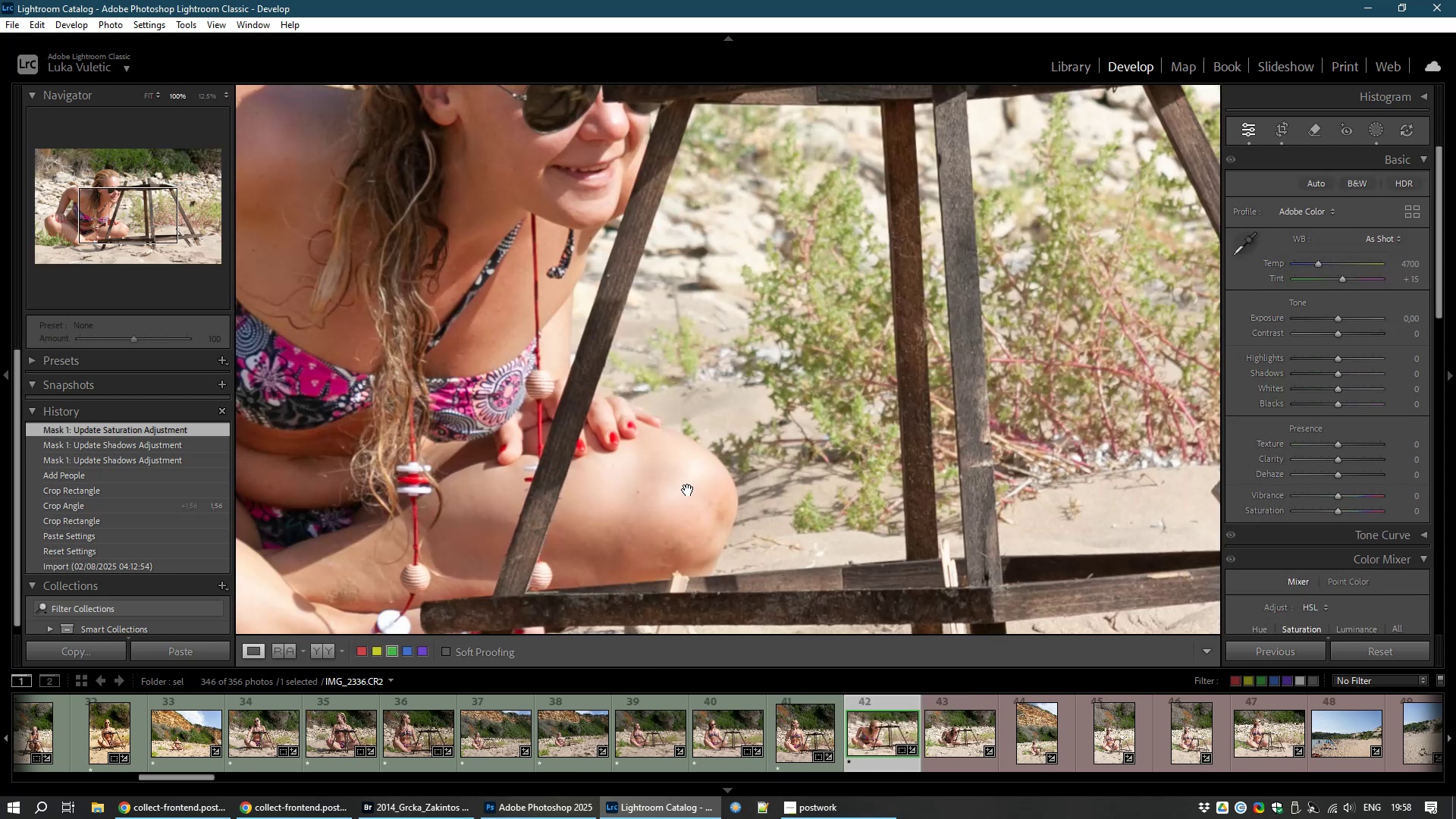 
left_click([688, 490])
 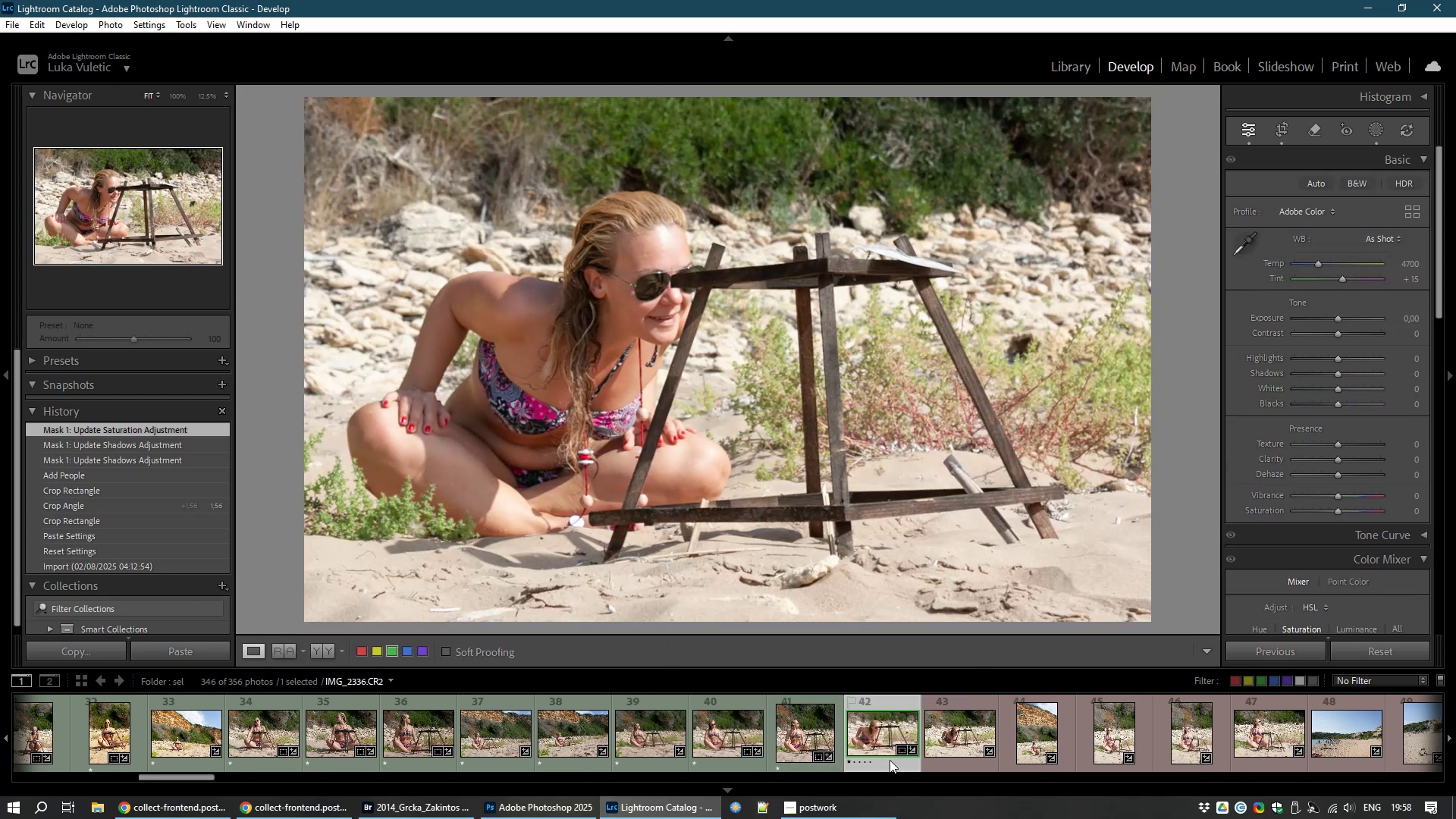 
left_click([961, 721])
 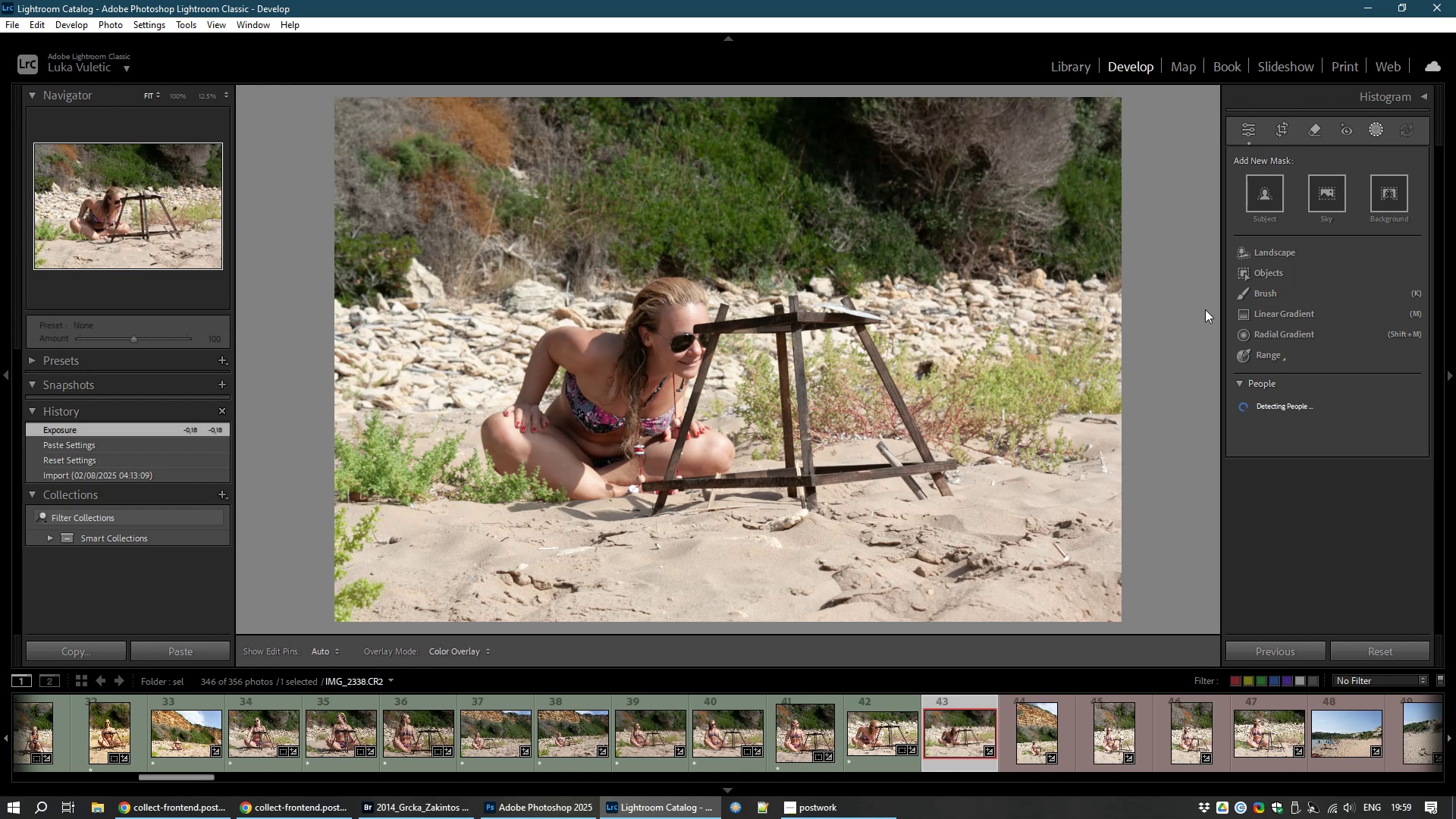 
wait(28.21)
 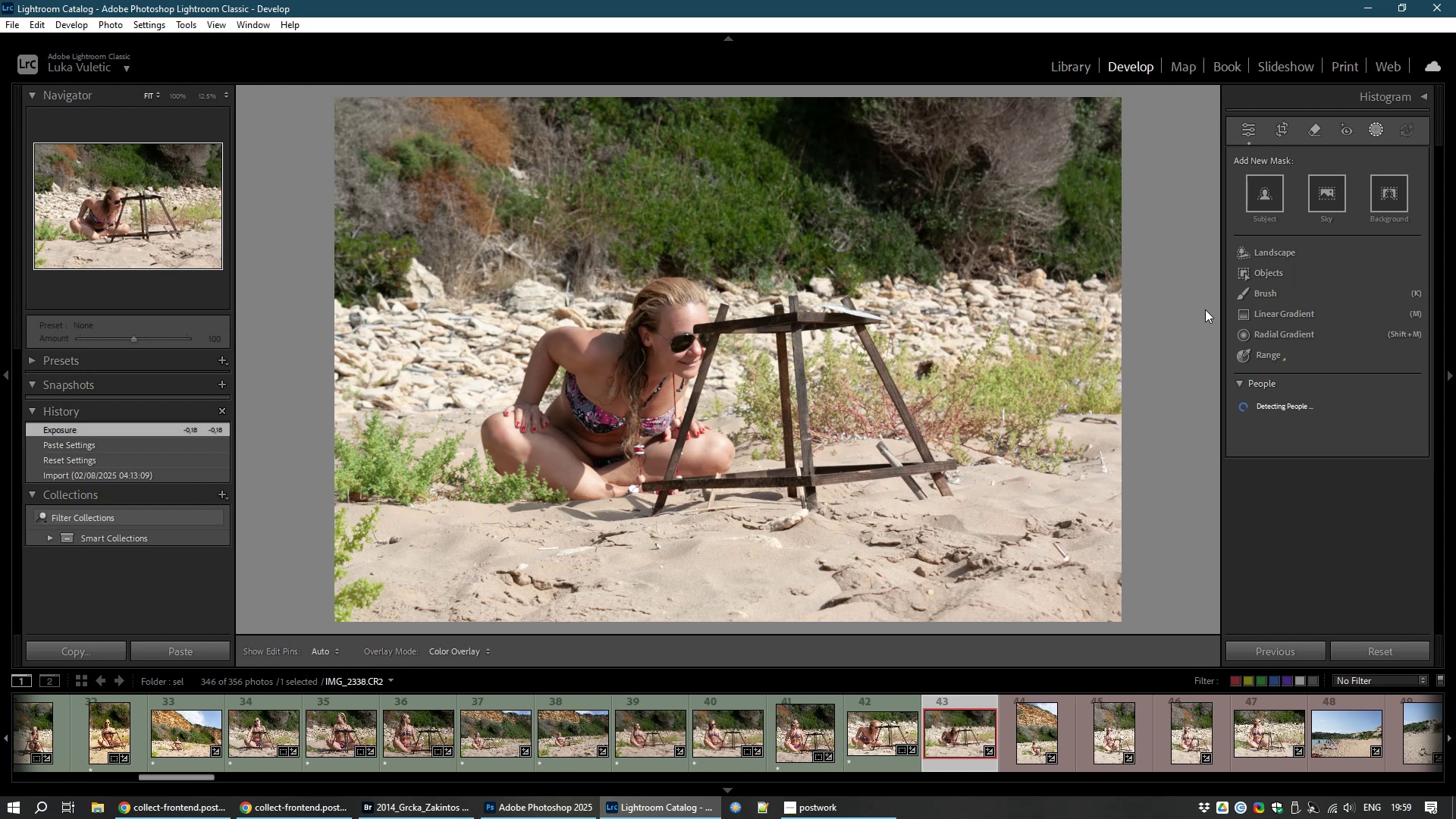 
right_click([1205, 309])
 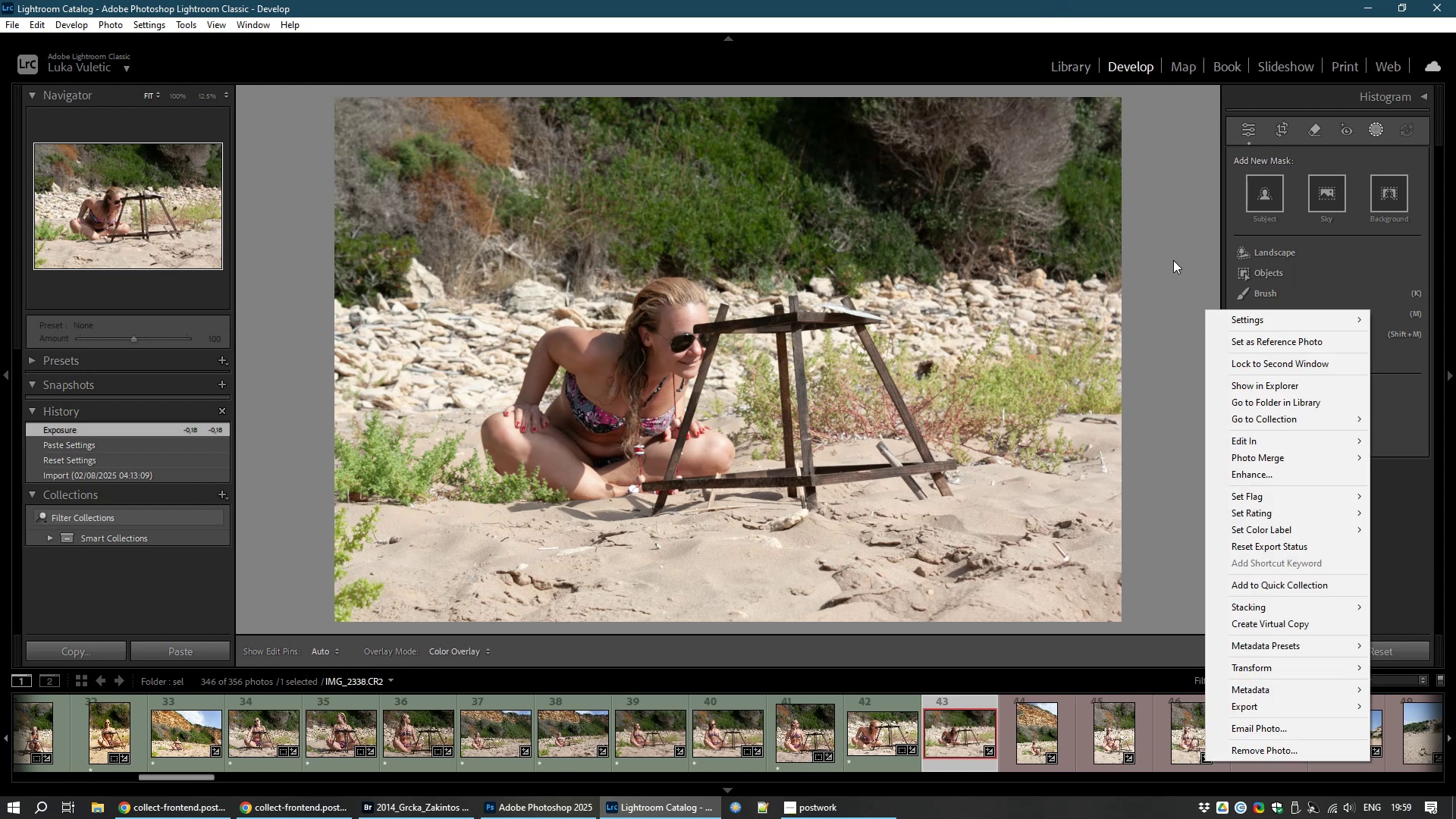 
left_click([1168, 191])
 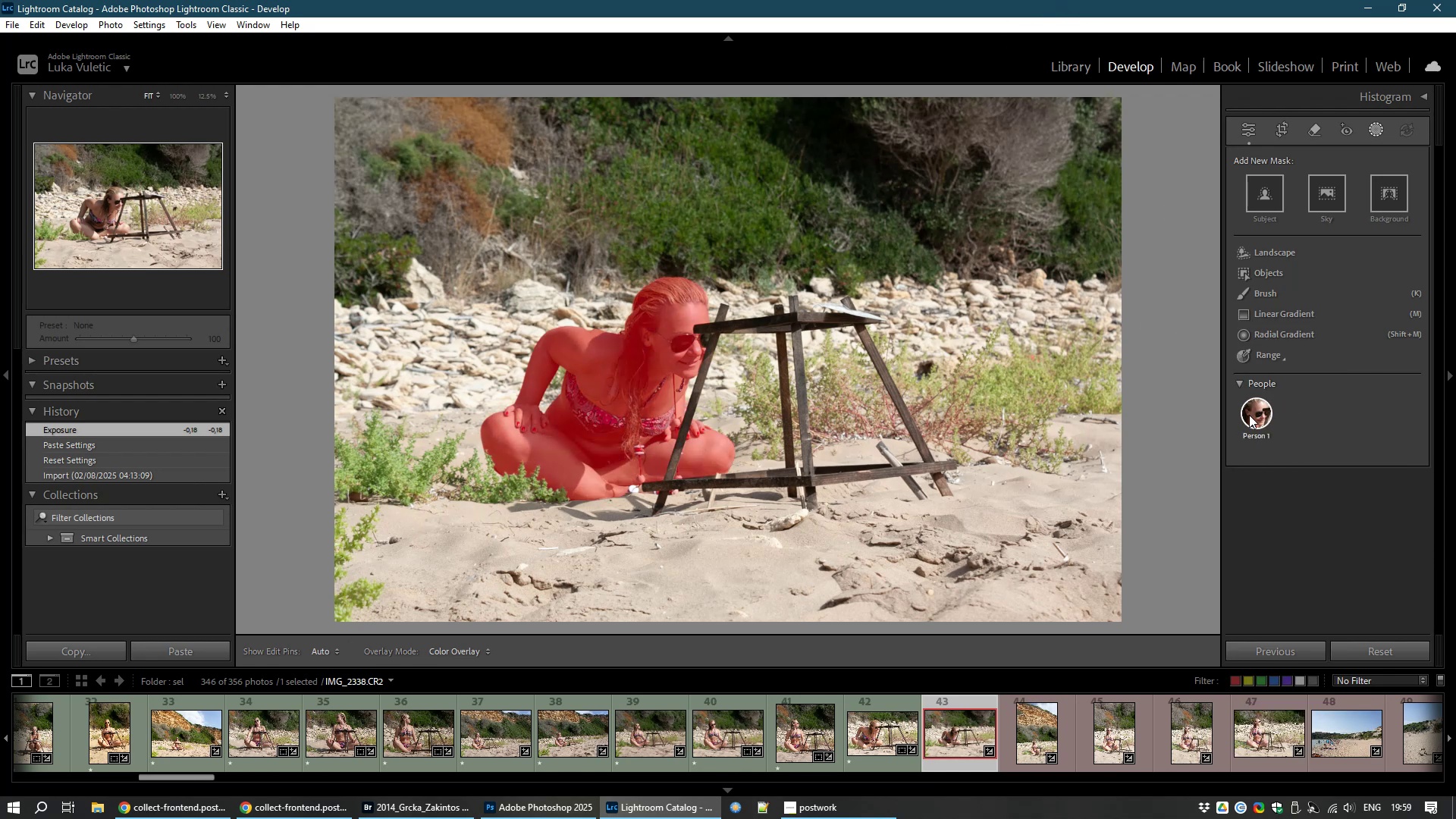 
left_click([1249, 414])
 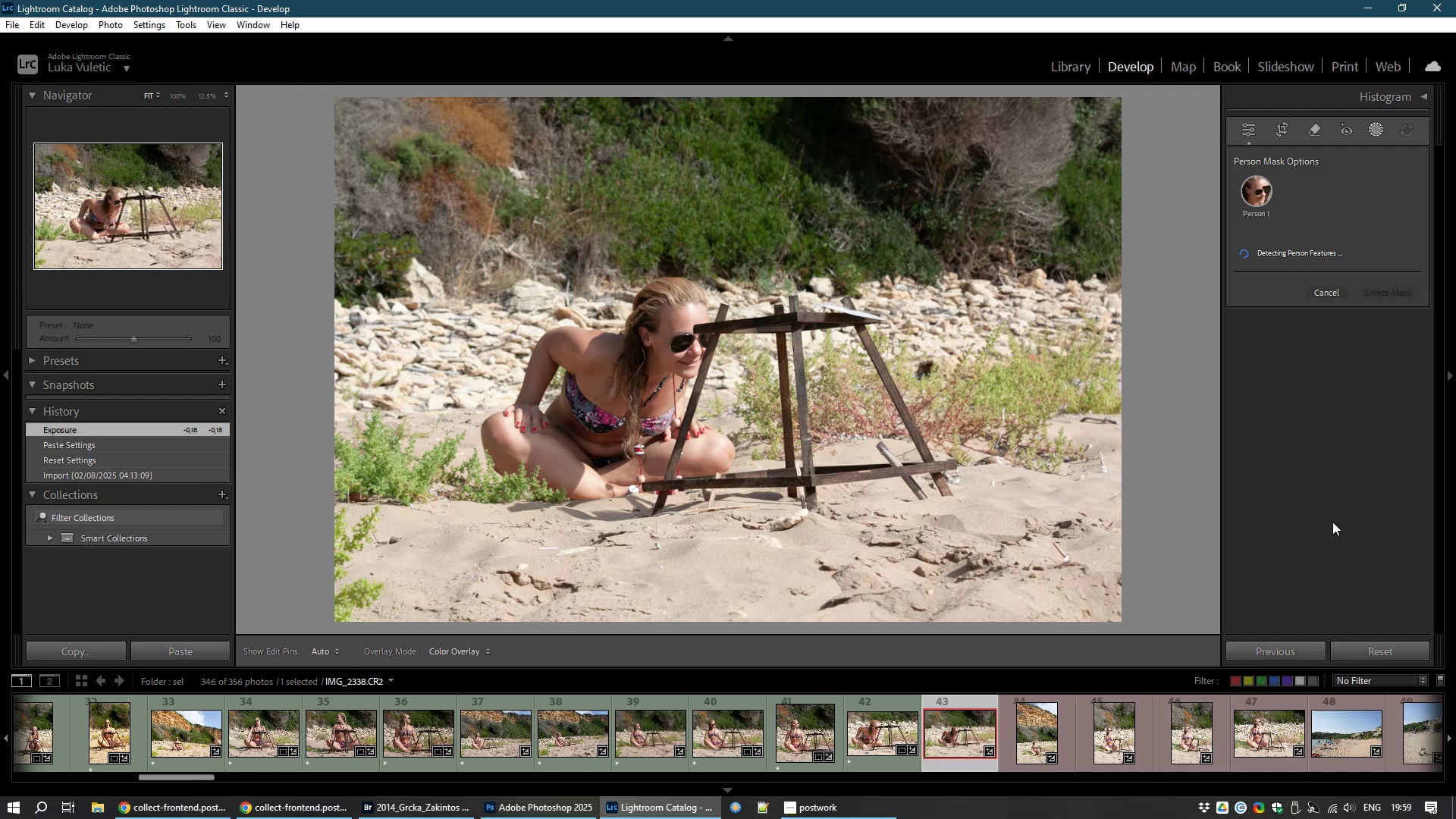 
wait(8.74)
 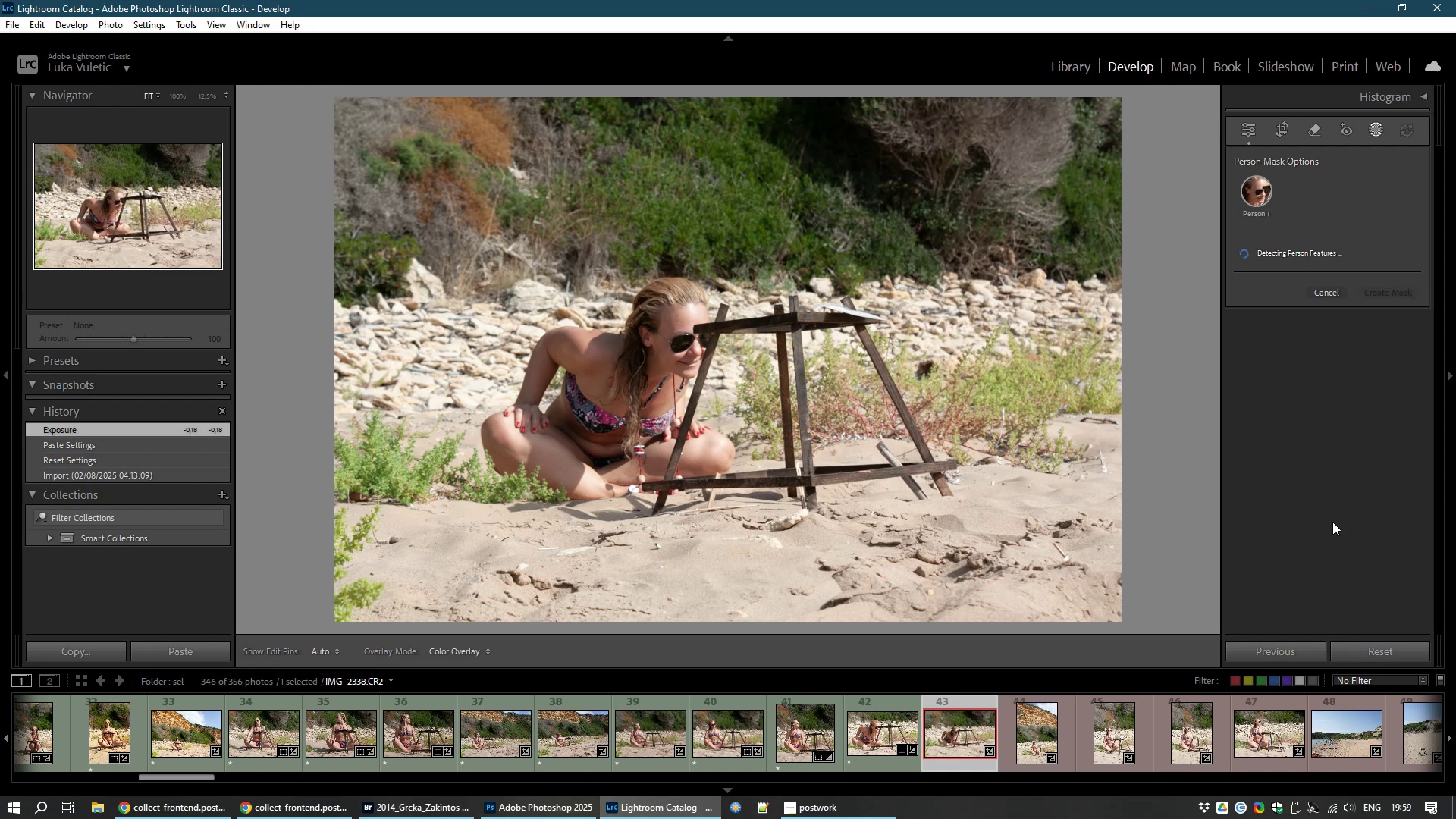 
left_click([1399, 444])
 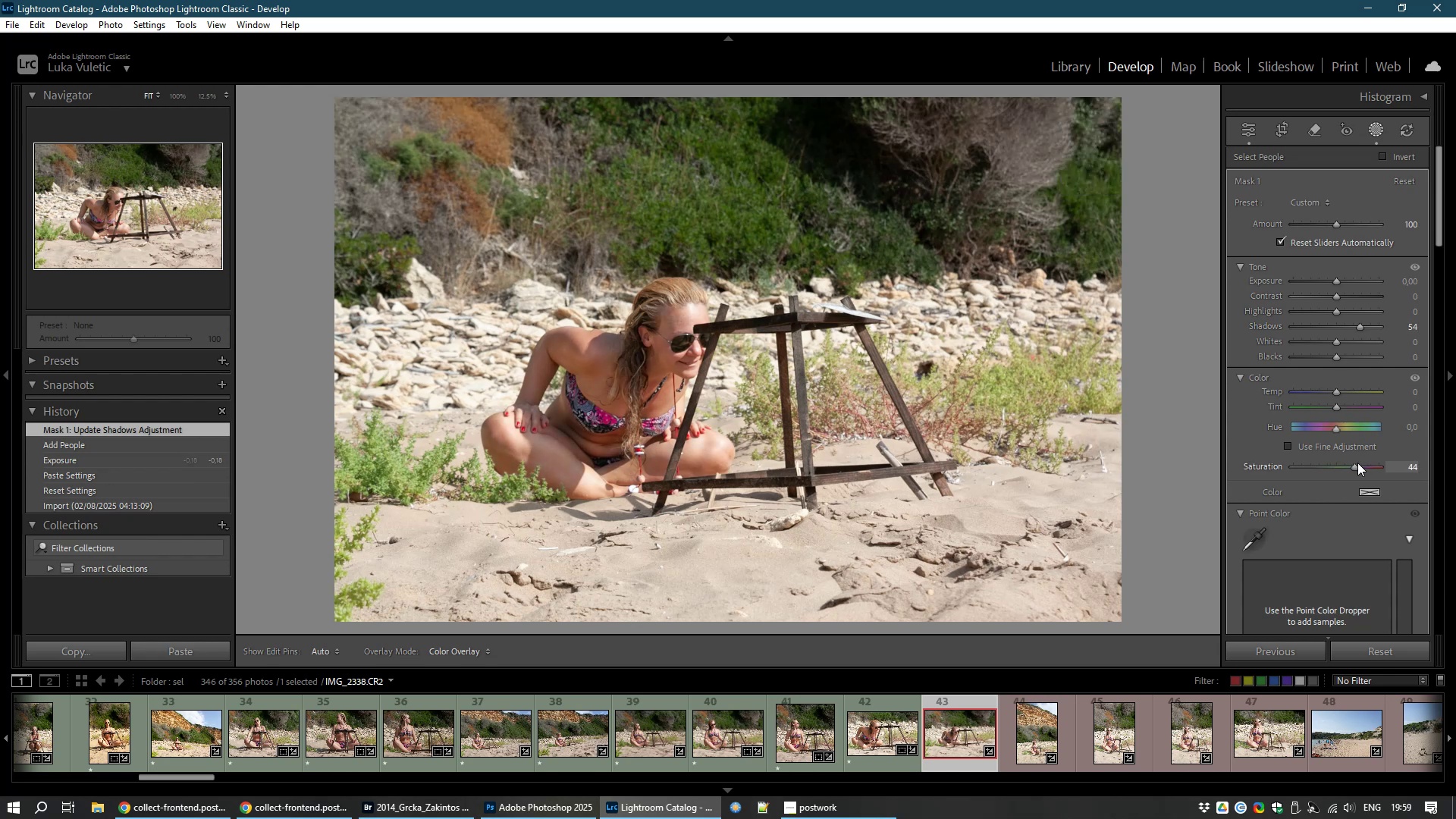 
wait(21.42)
 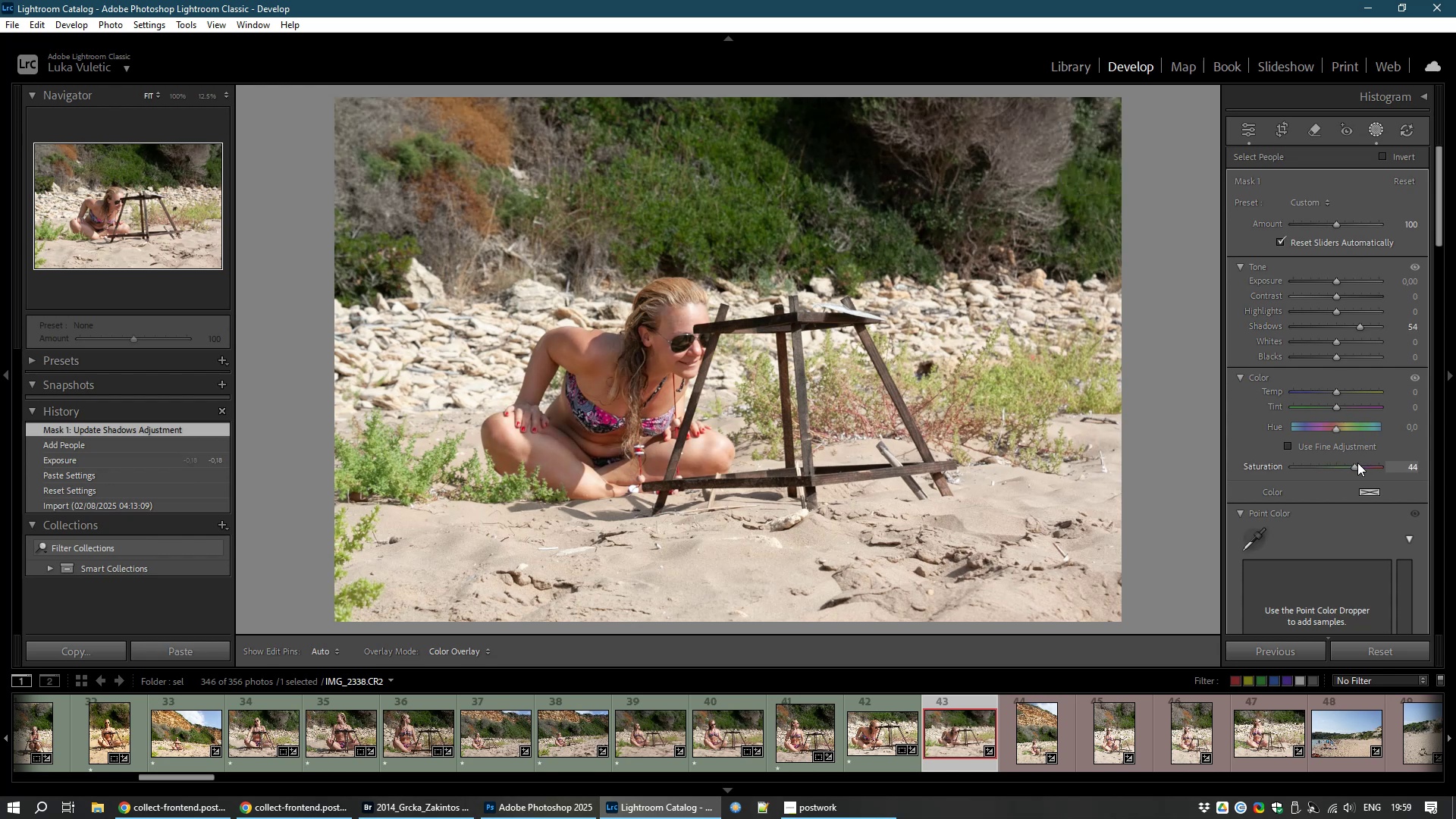 
left_click([1247, 125])
 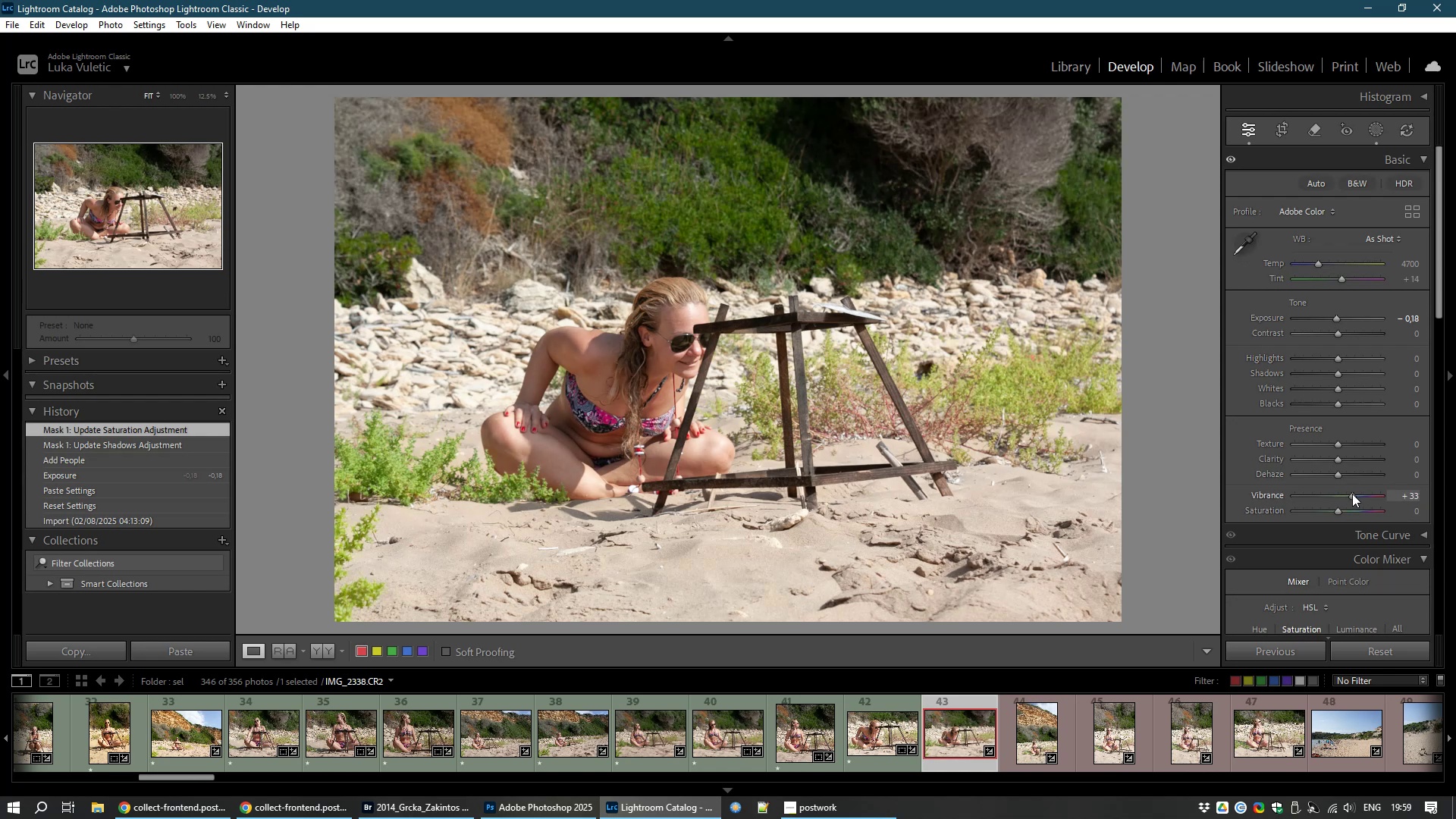 
wait(9.95)
 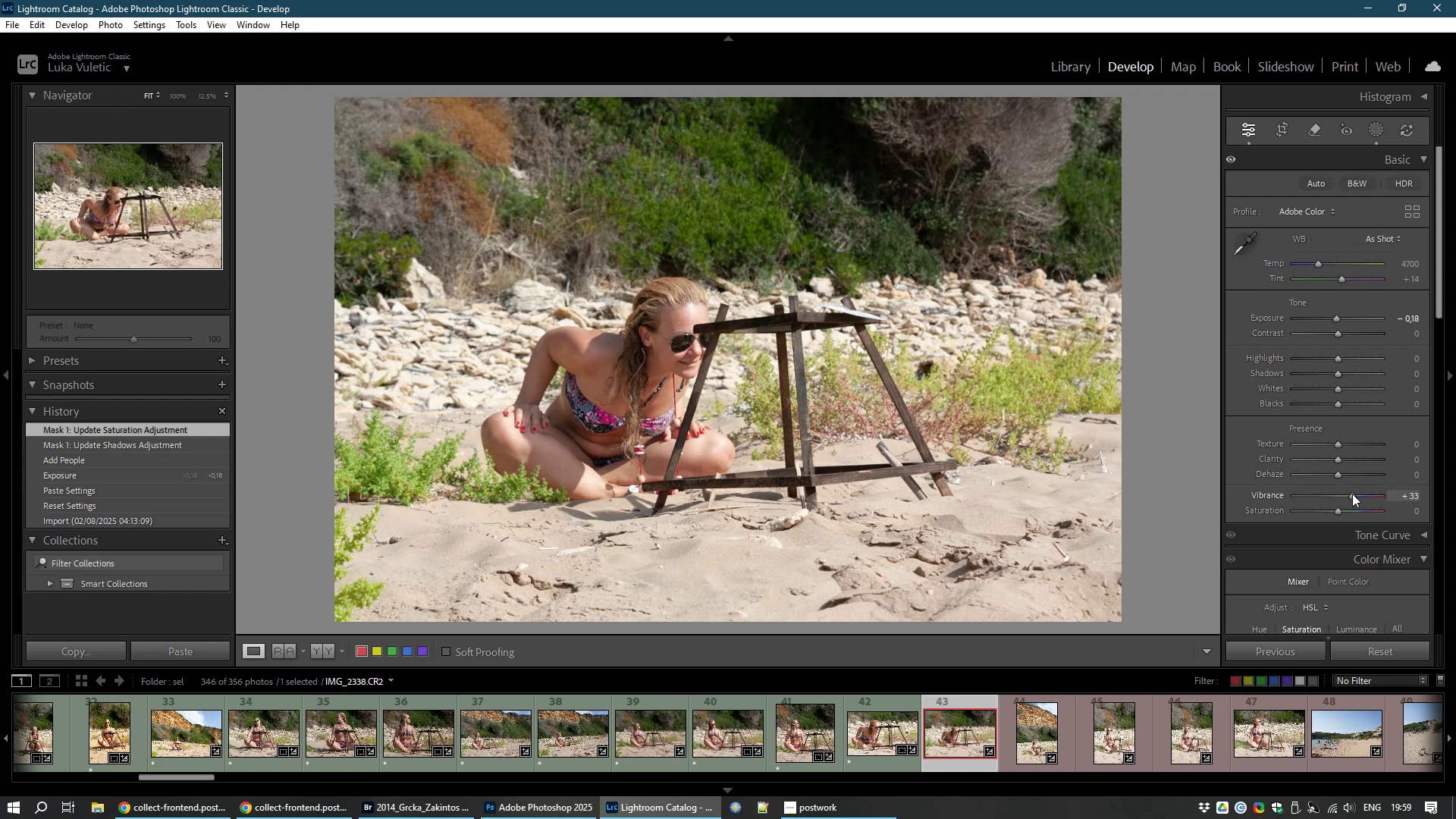 
type(81)
 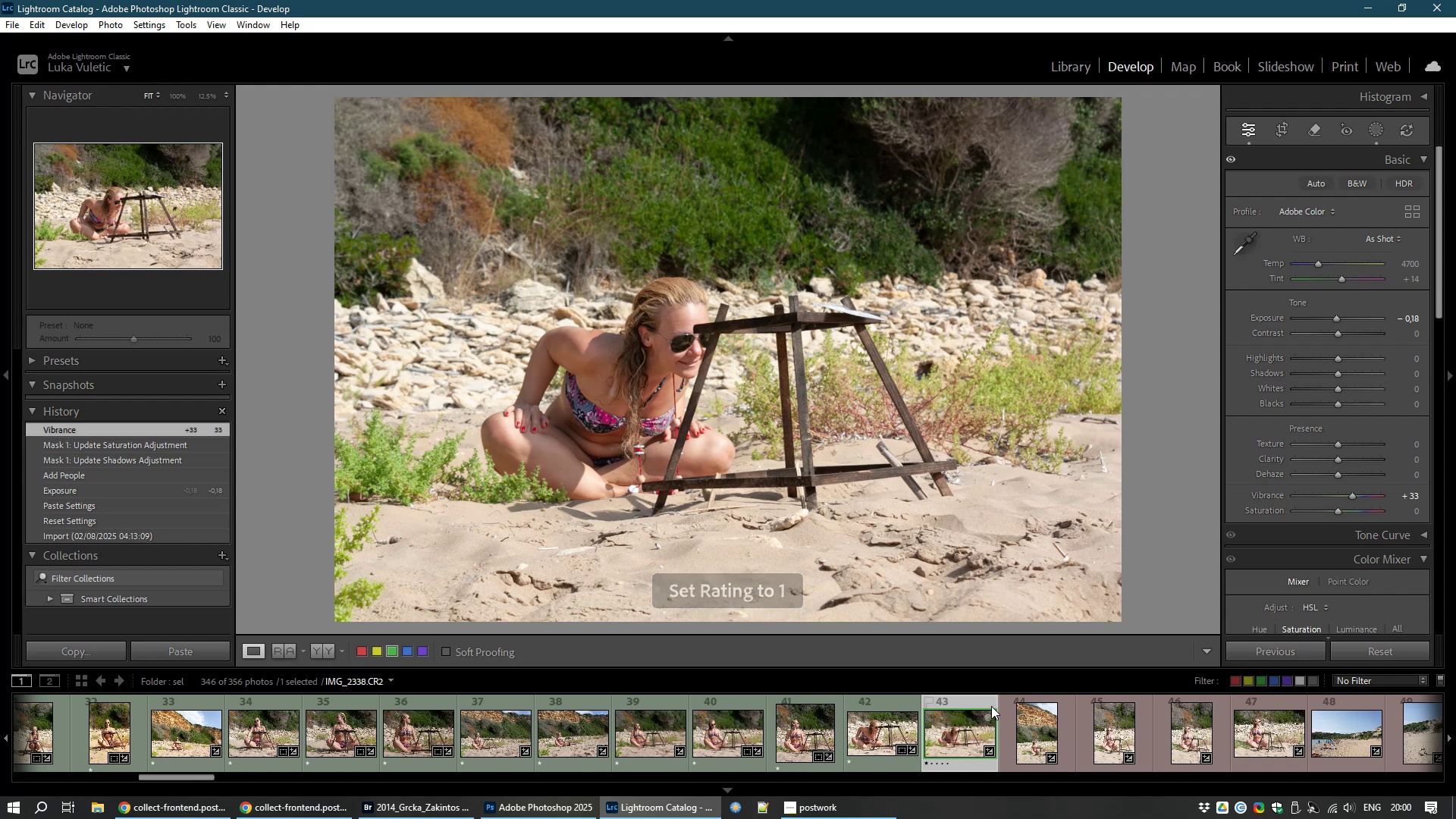 
mouse_move([1006, 711])
 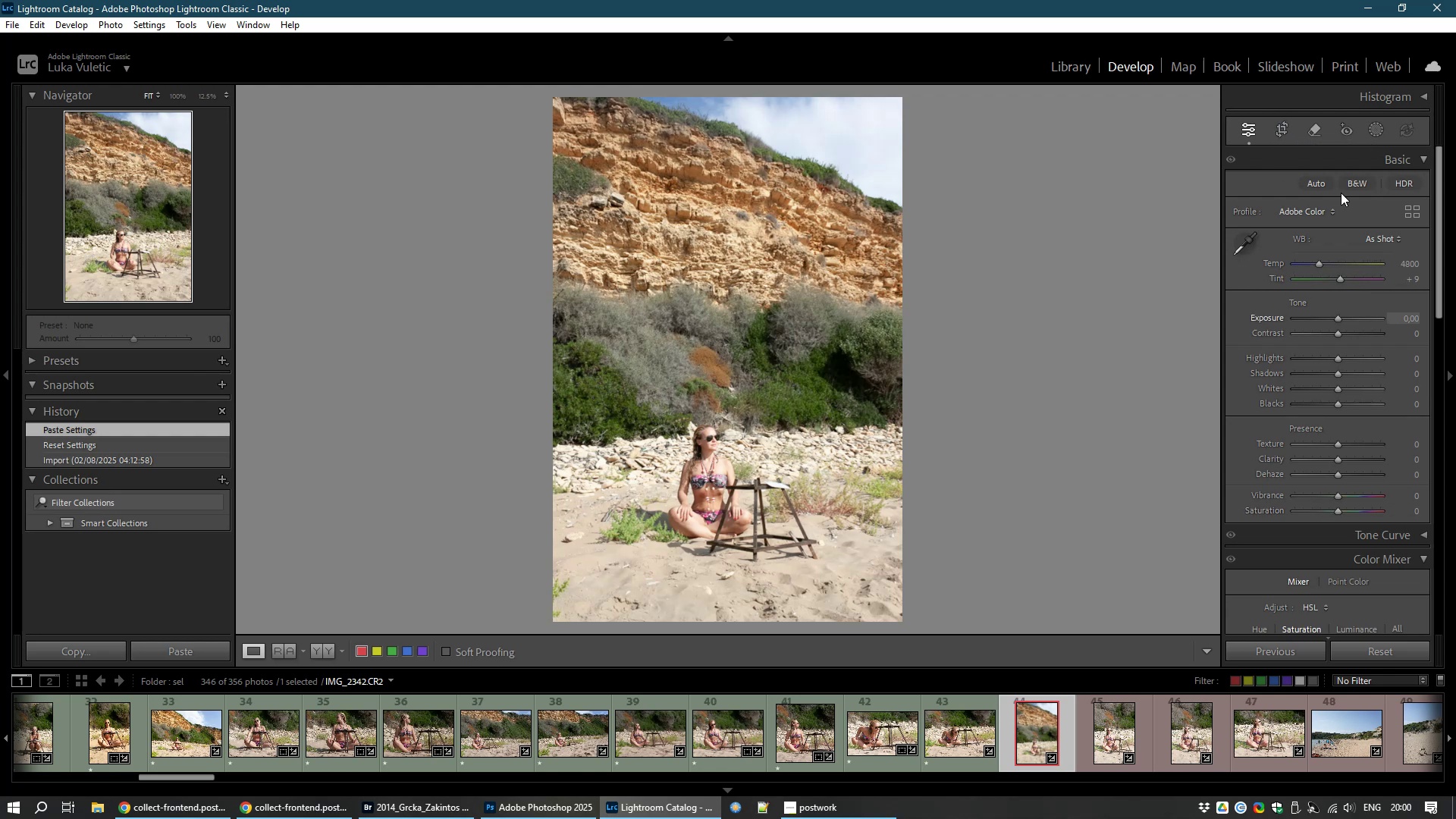 
wait(7.64)
 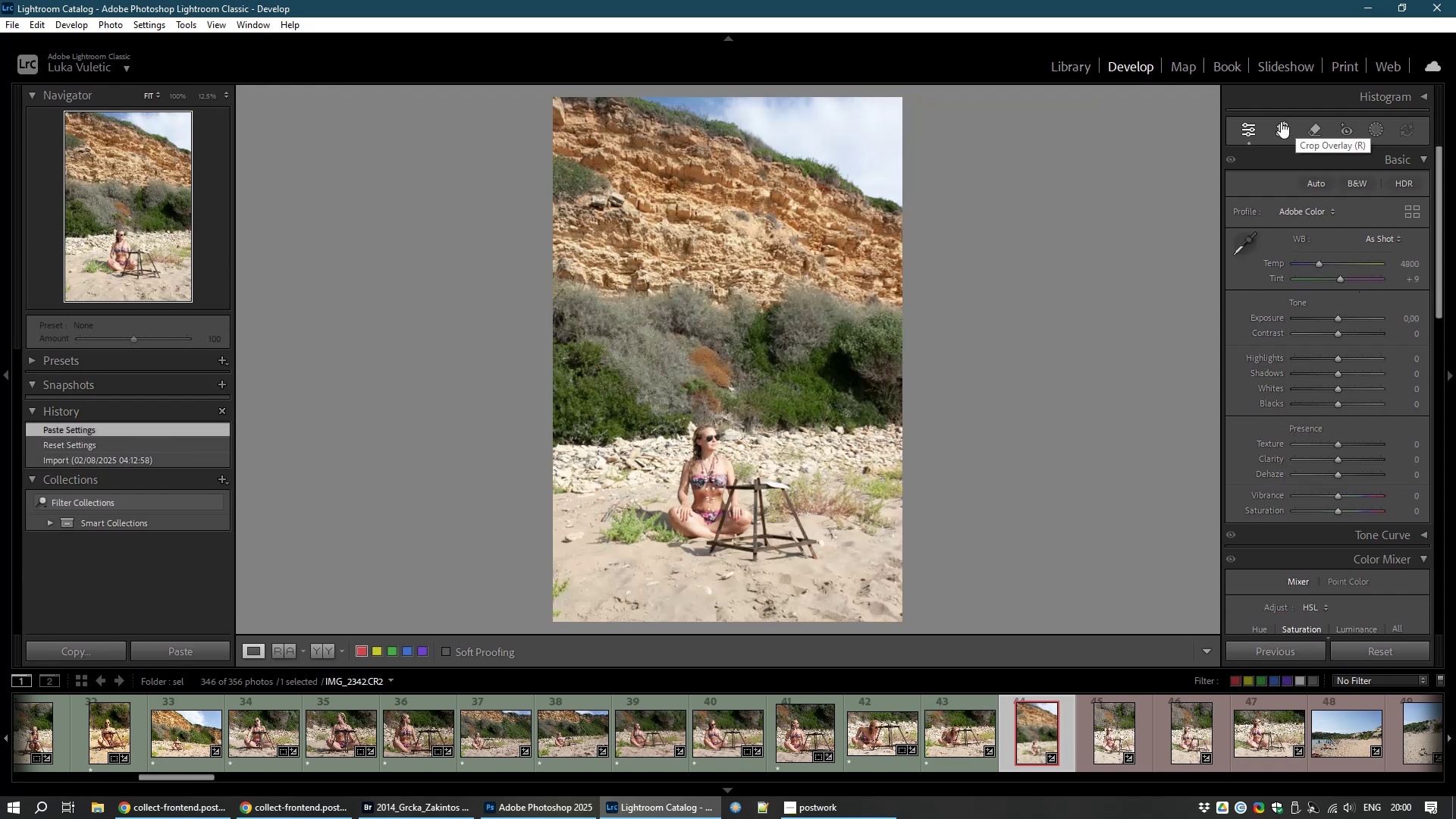 
right_click([1379, 132])
 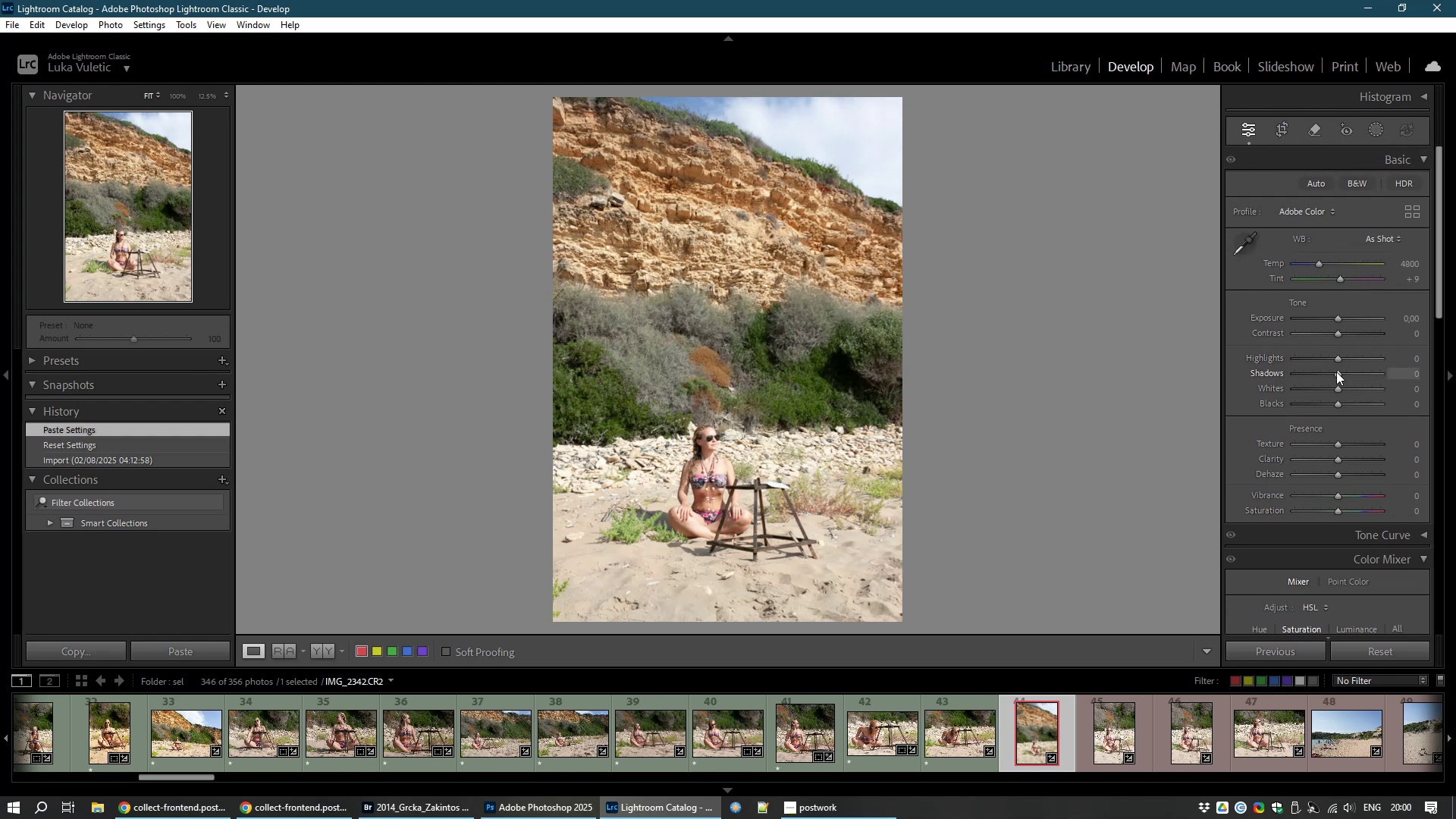 
left_click_drag(start_coordinate=[1338, 357], to_coordinate=[1313, 359])
 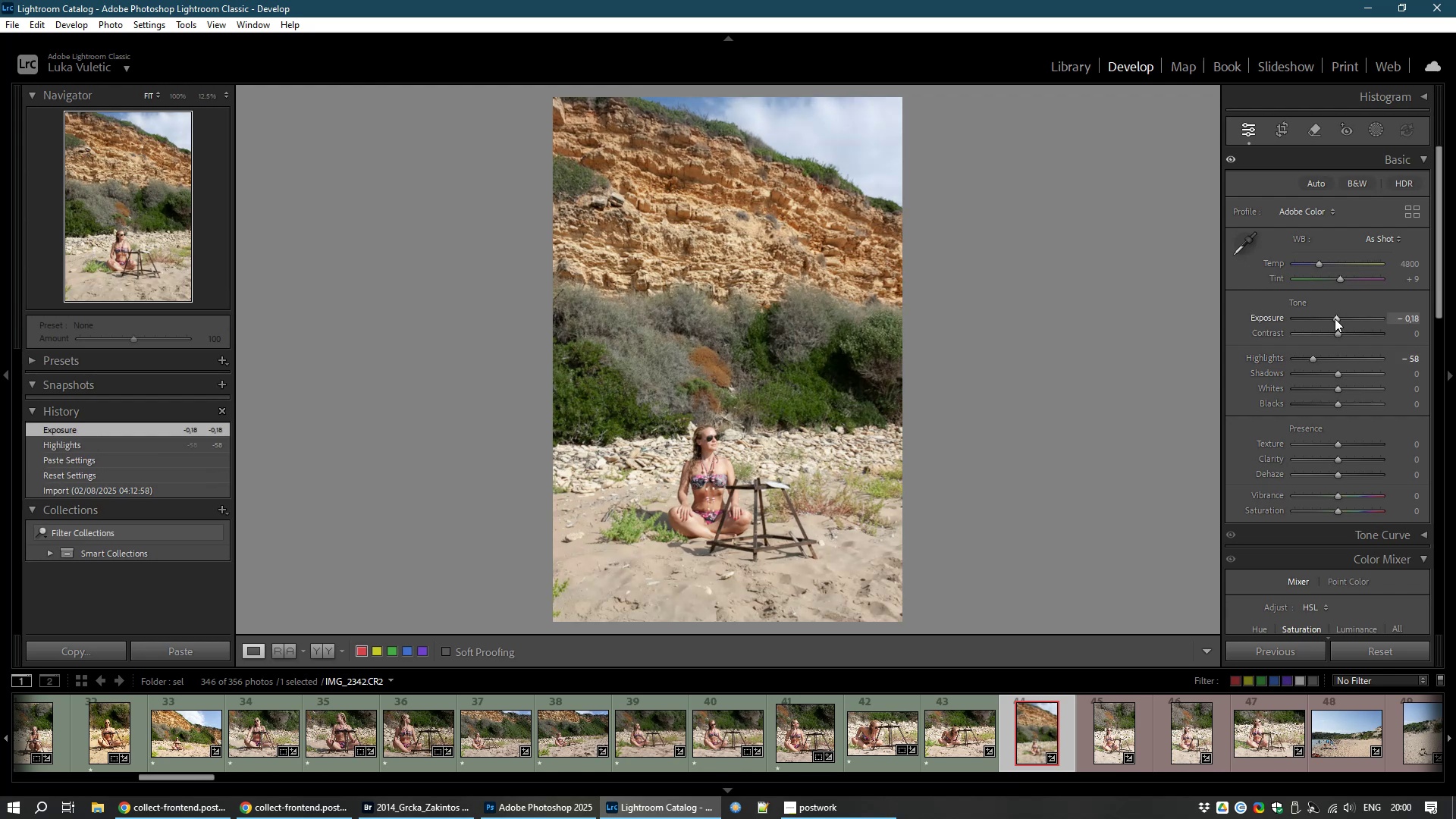 
wait(5.49)
 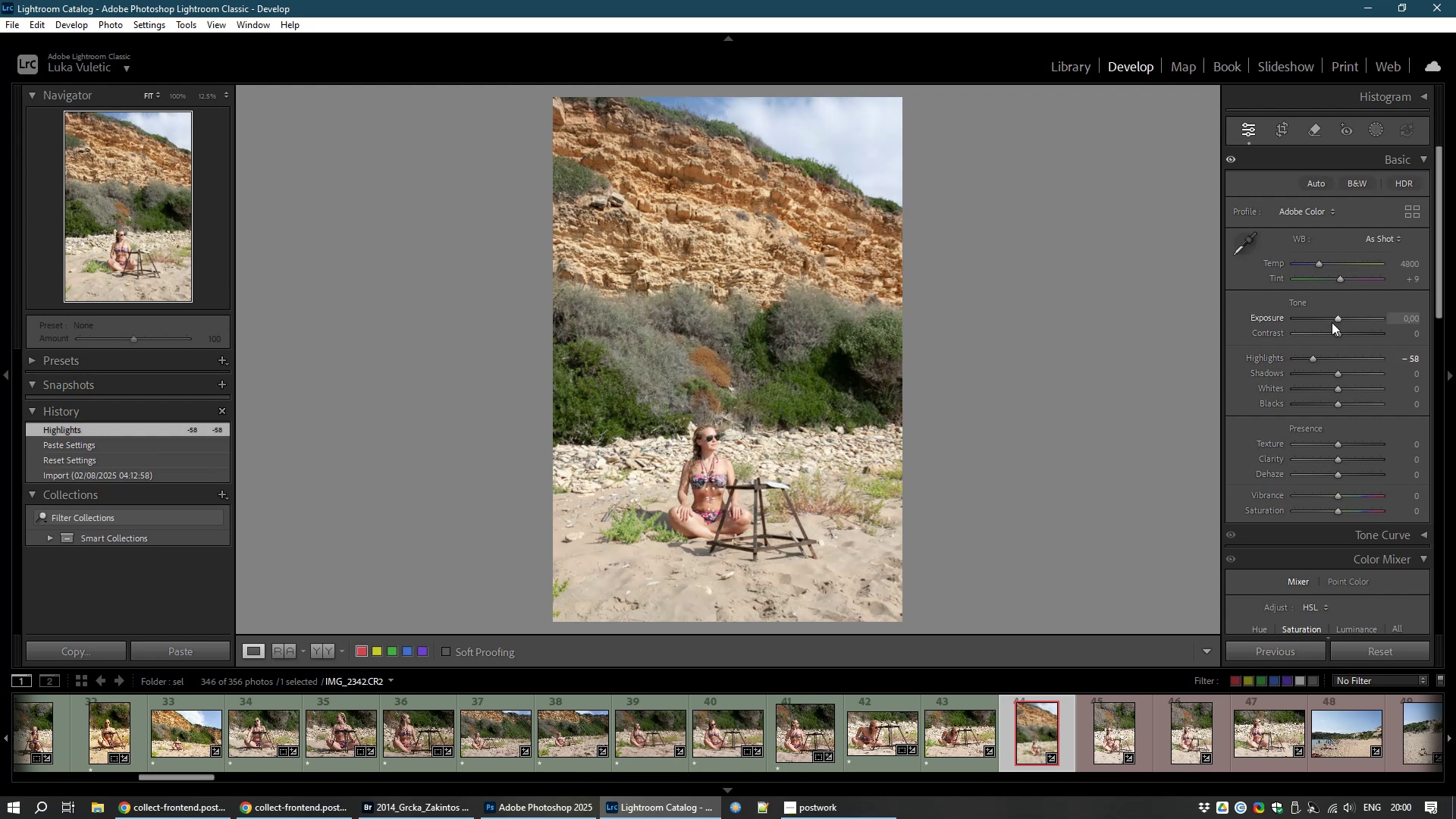 
right_click([1335, 318])
 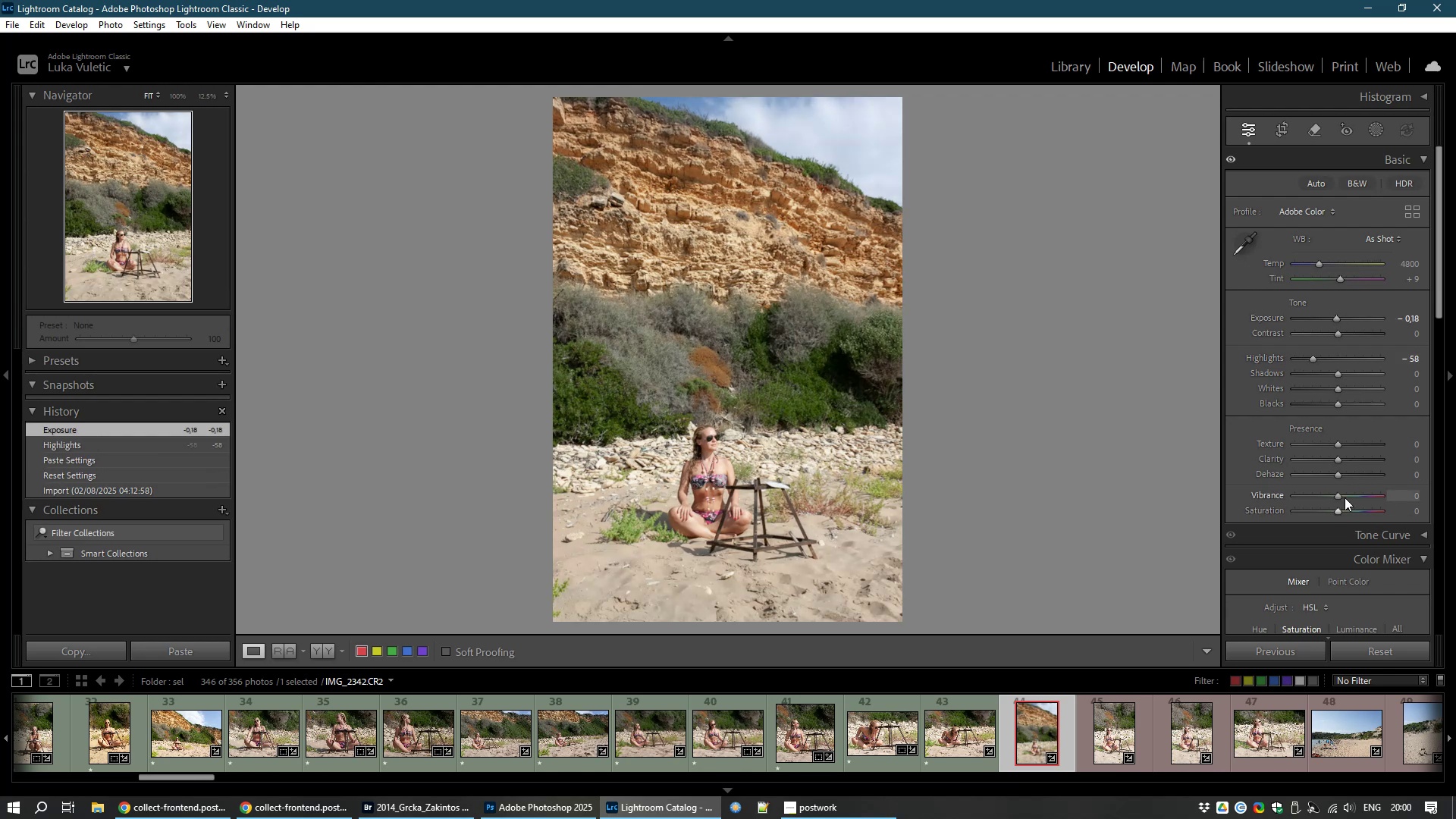 
left_click_drag(start_coordinate=[1339, 494], to_coordinate=[1351, 494])
 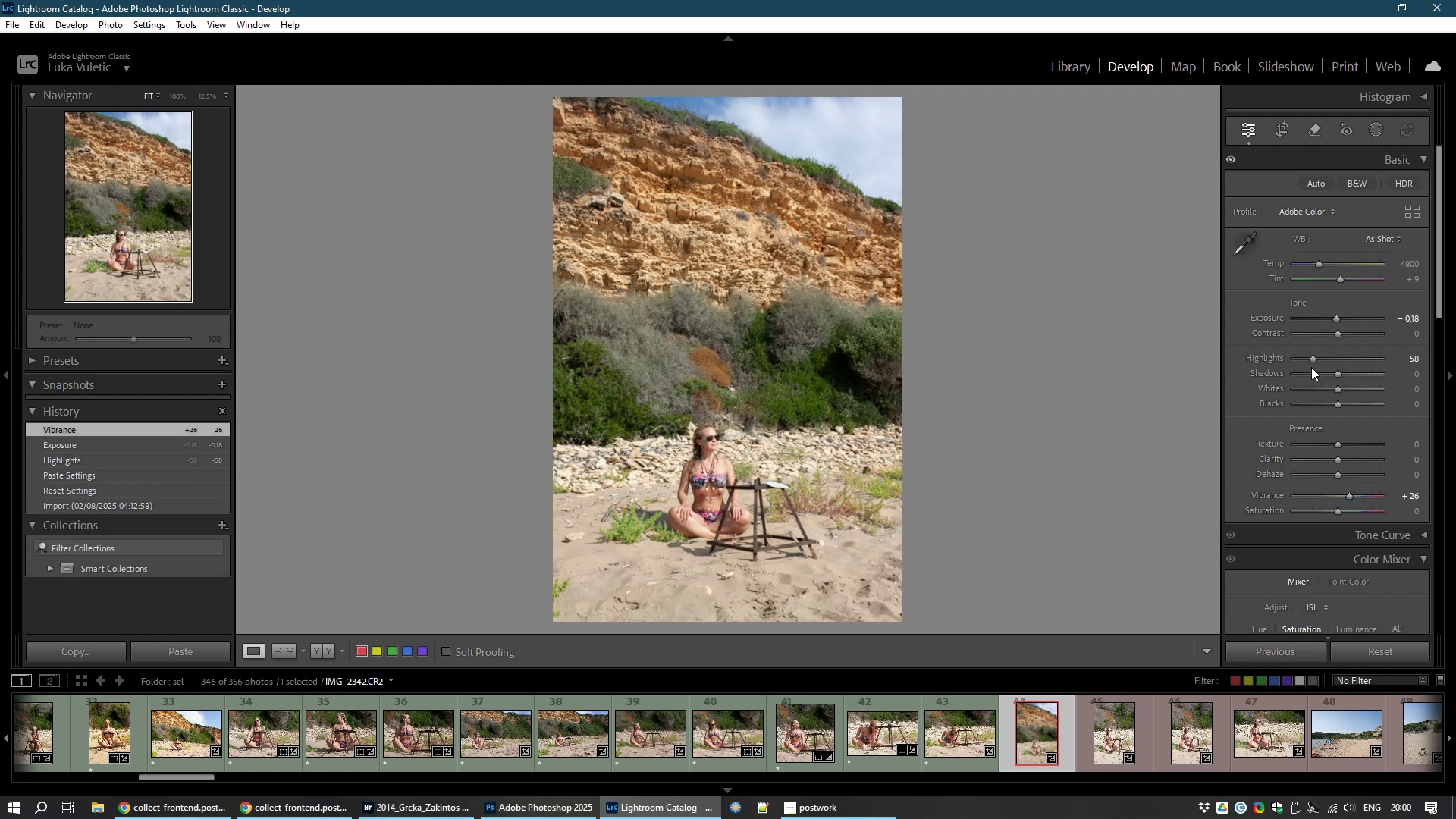 
wait(10.85)
 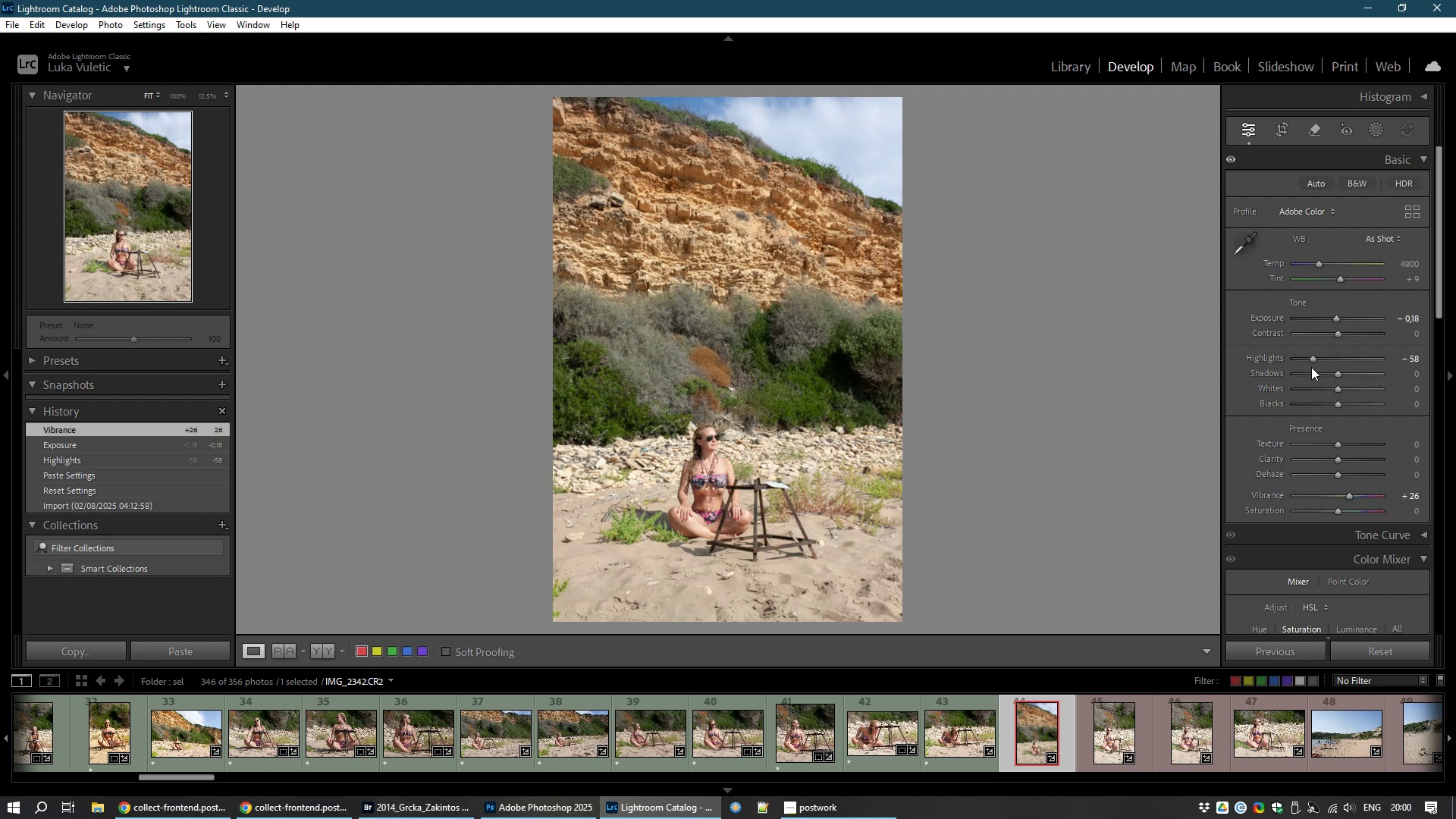 
left_click([1378, 121])
 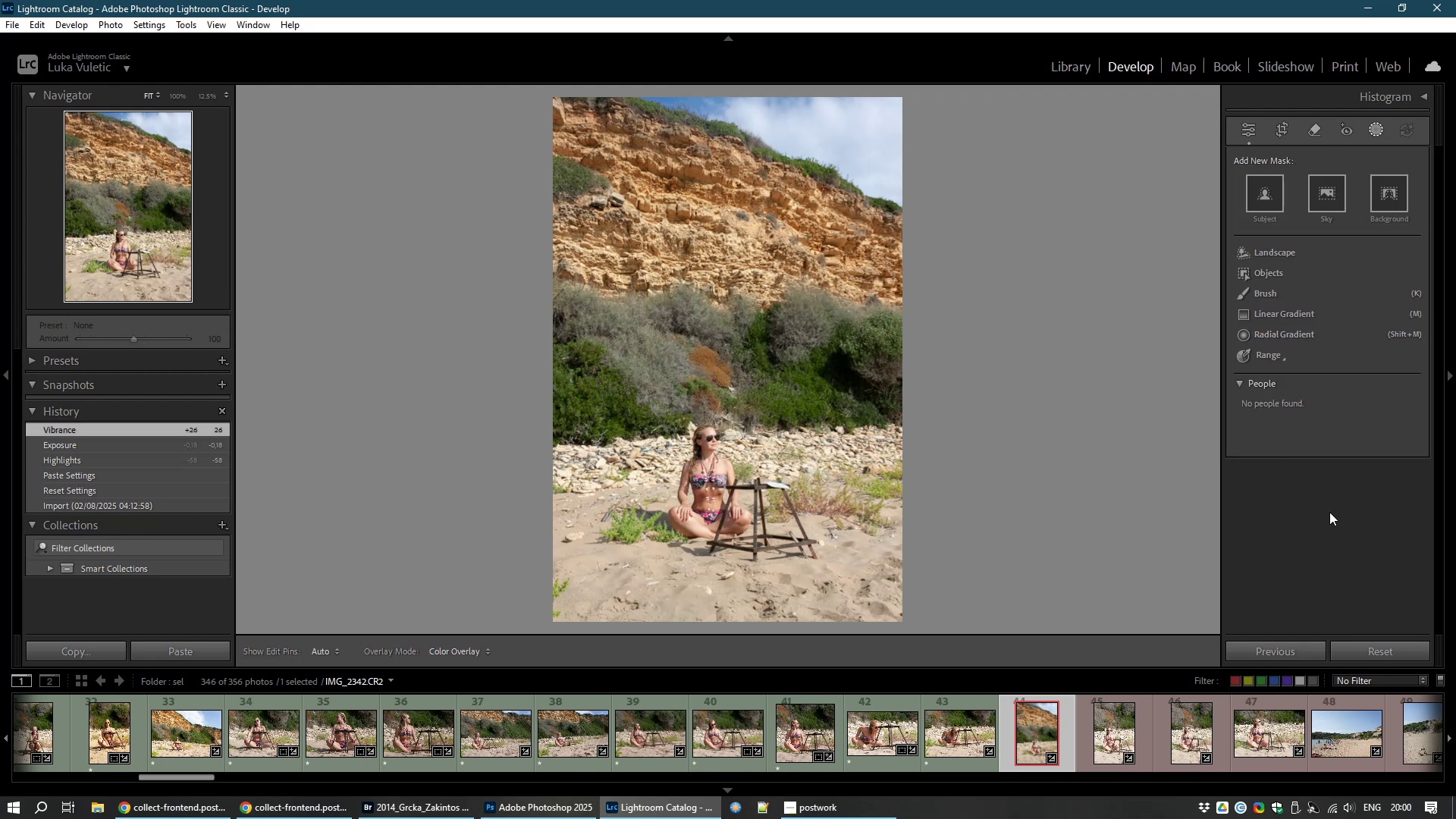 
wait(11.98)
 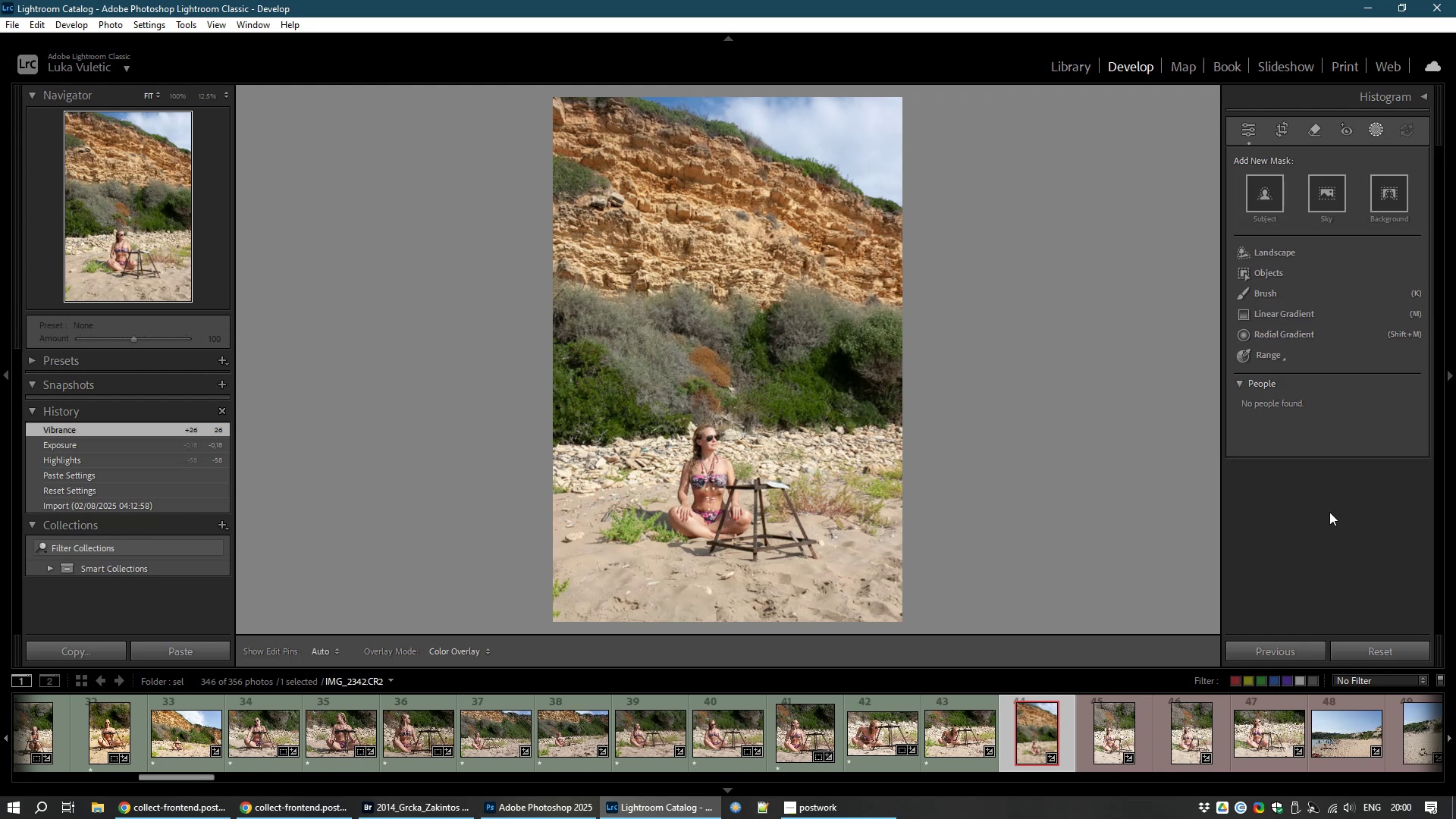 
left_click([1247, 123])
 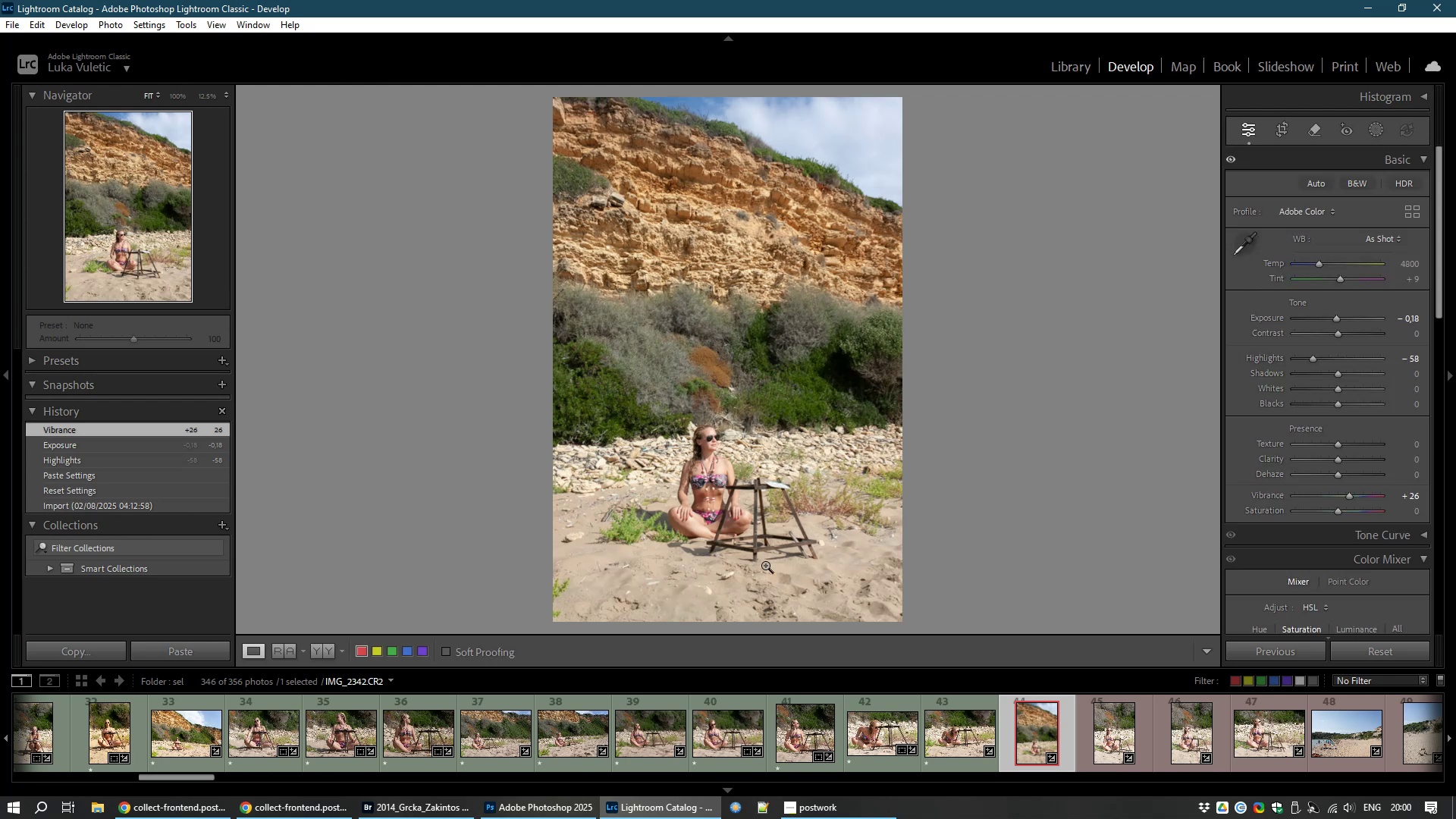 
left_click([731, 509])
 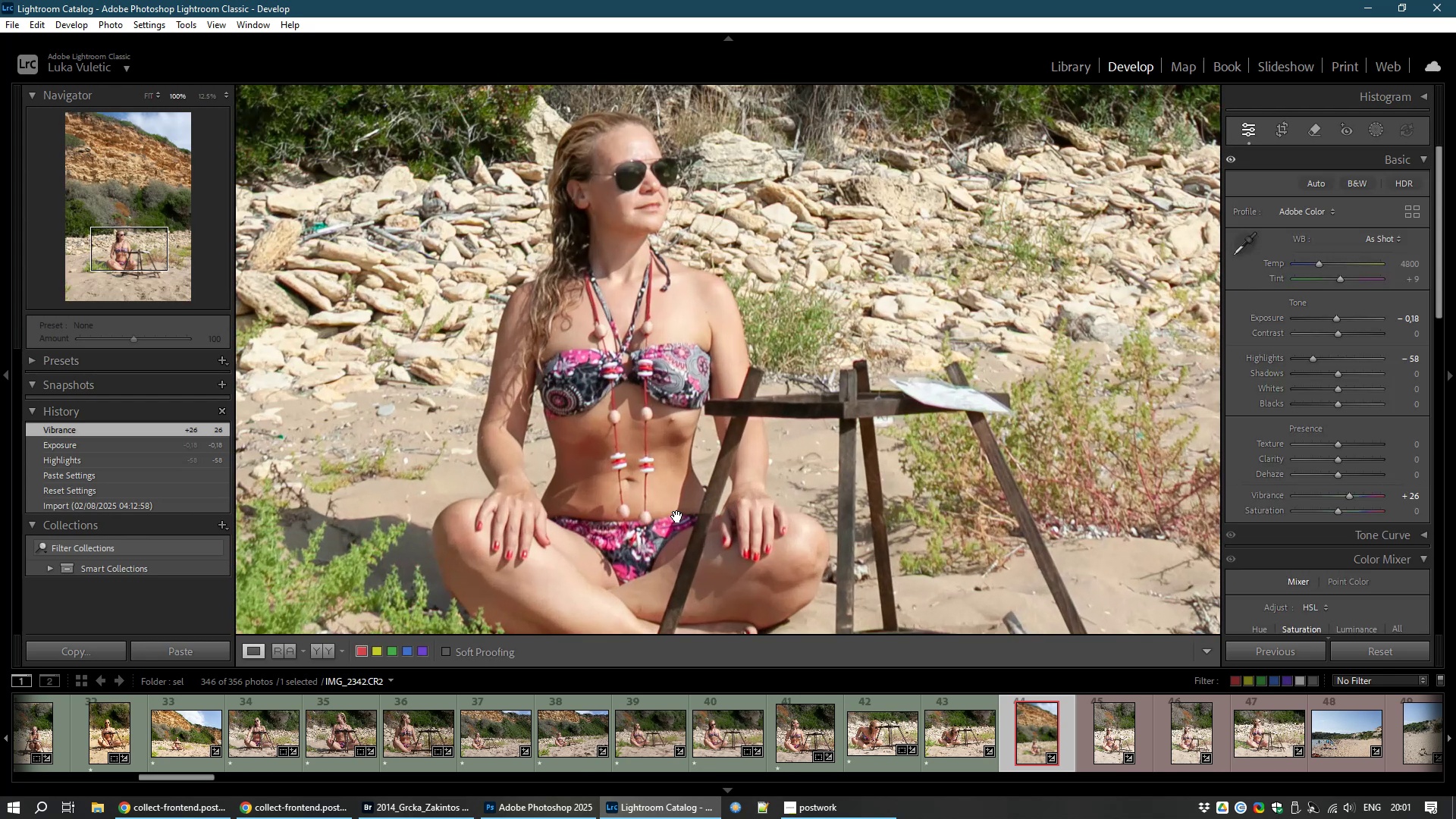 
left_click([677, 516])
 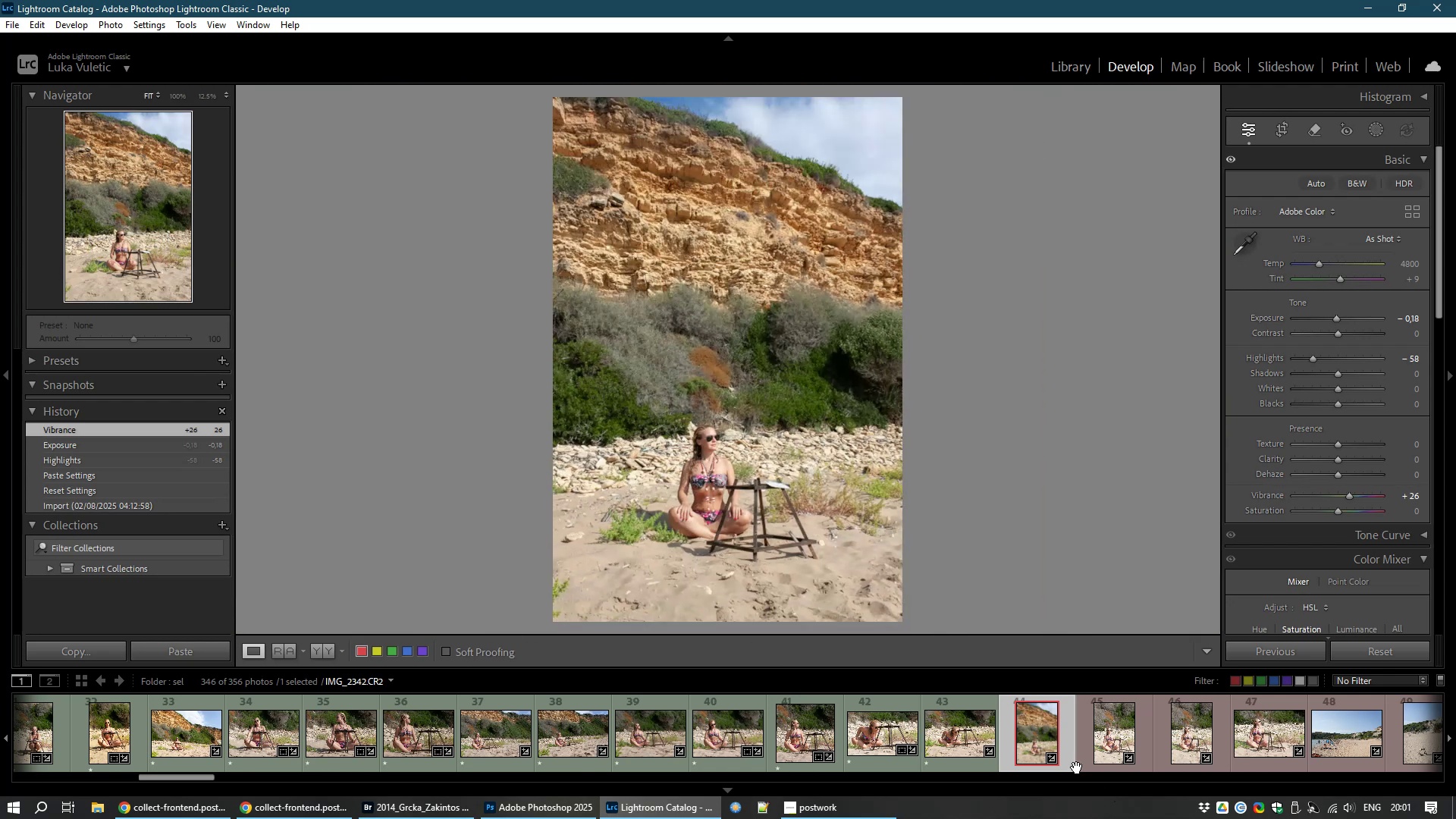 
type(81)
 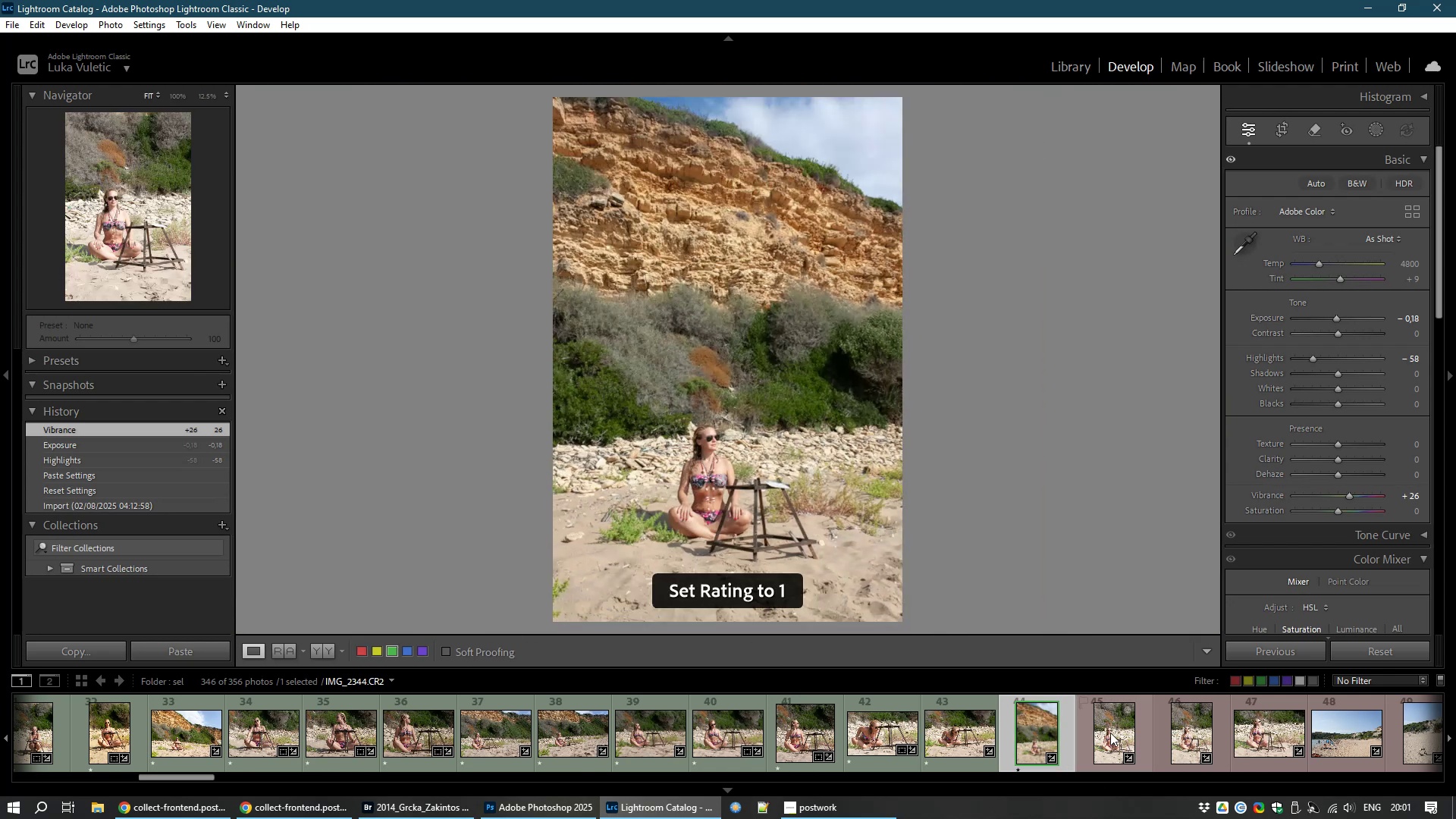 
left_click([1110, 733])
 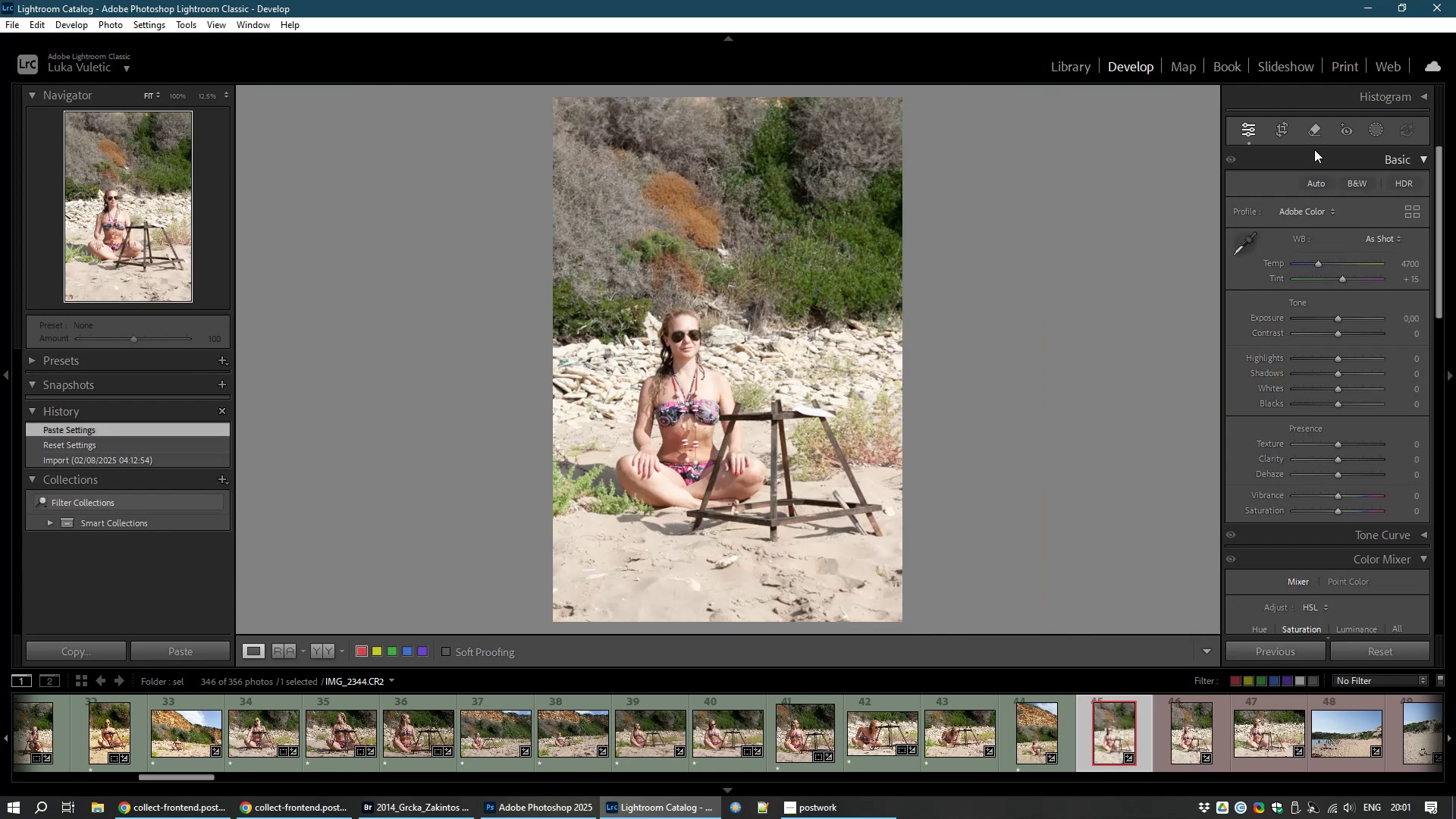 
left_click([1273, 132])
 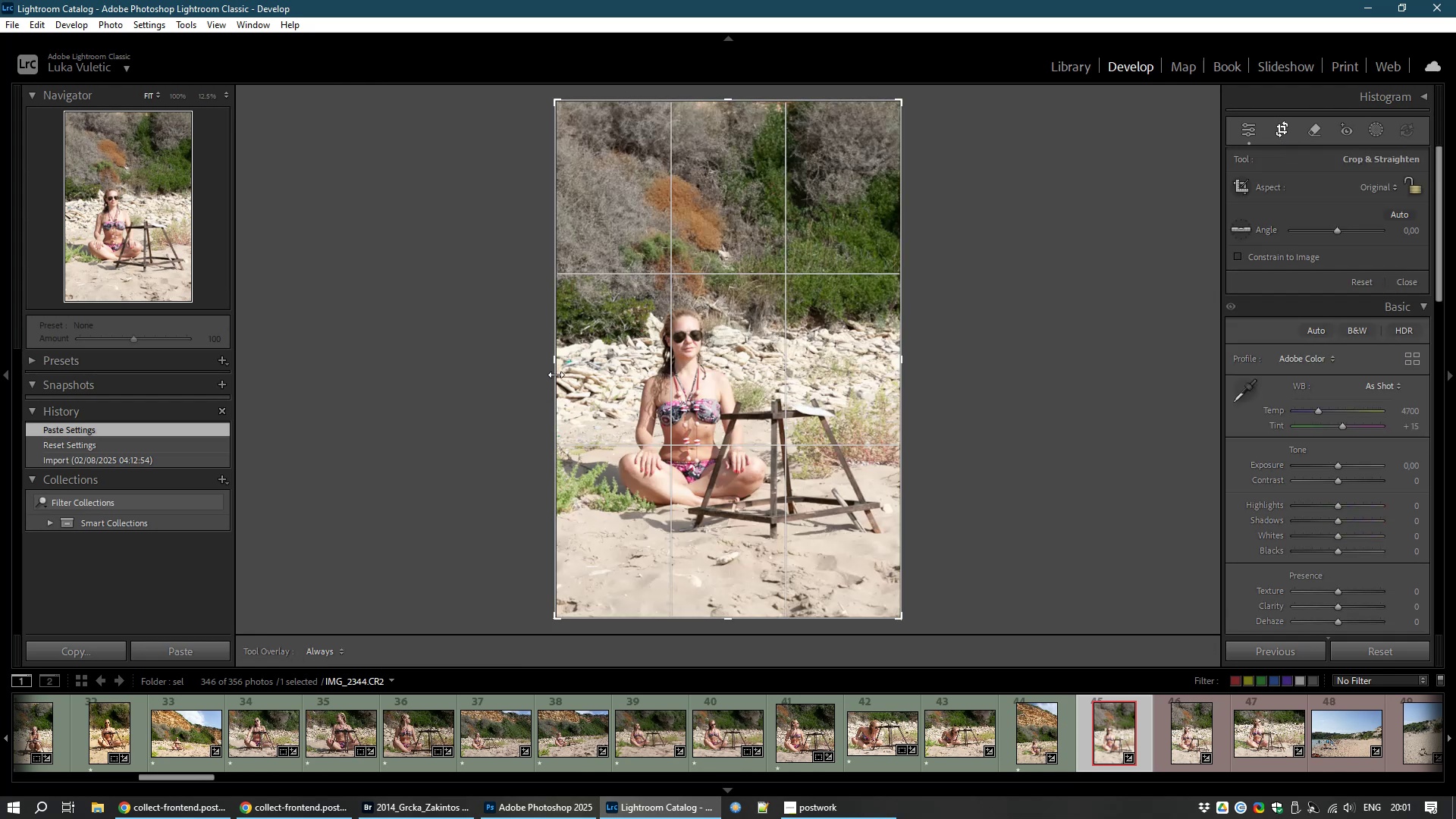 
left_click_drag(start_coordinate=[560, 359], to_coordinate=[586, 362])
 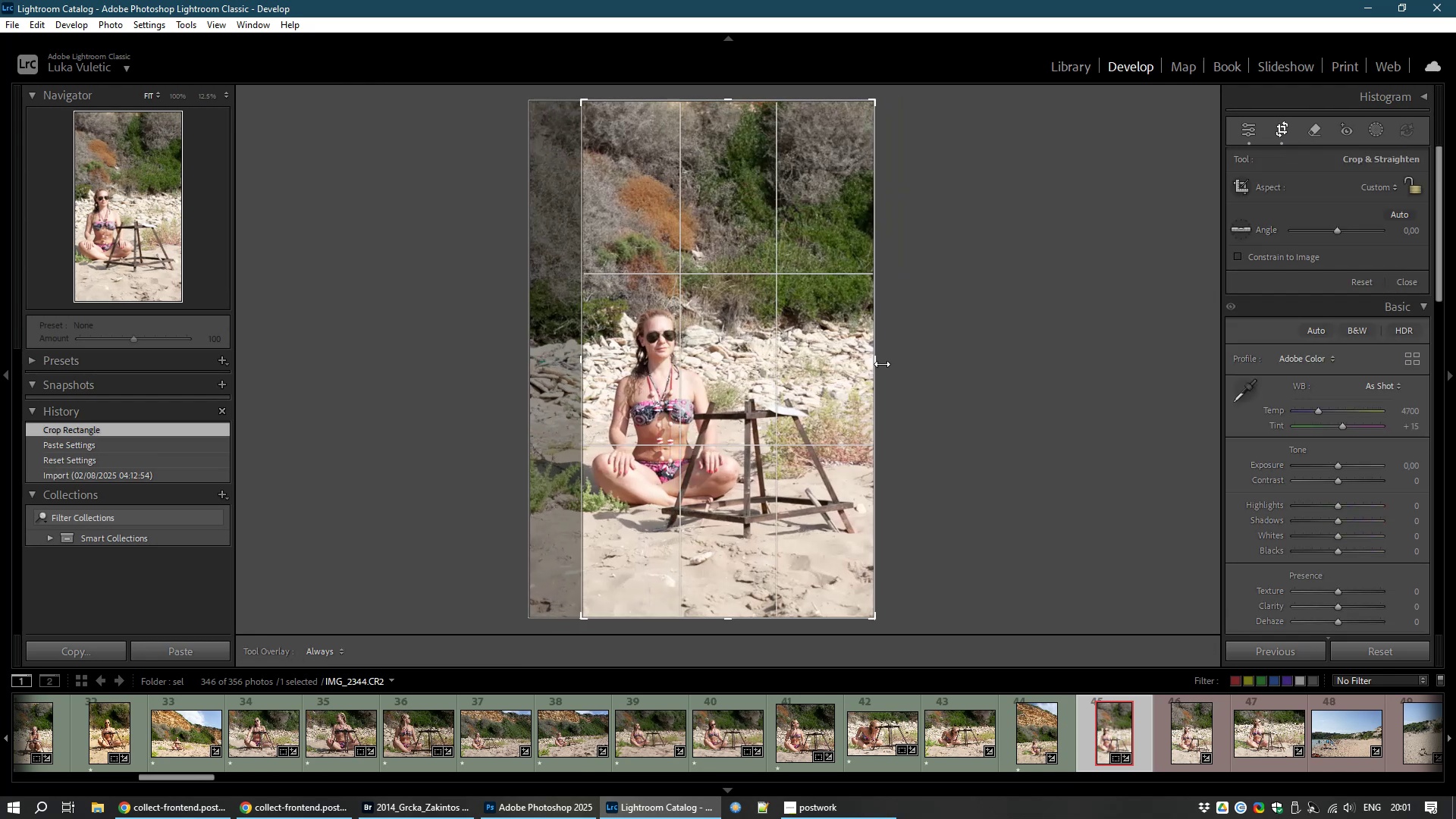 
left_click_drag(start_coordinate=[882, 364], to_coordinate=[874, 368])
 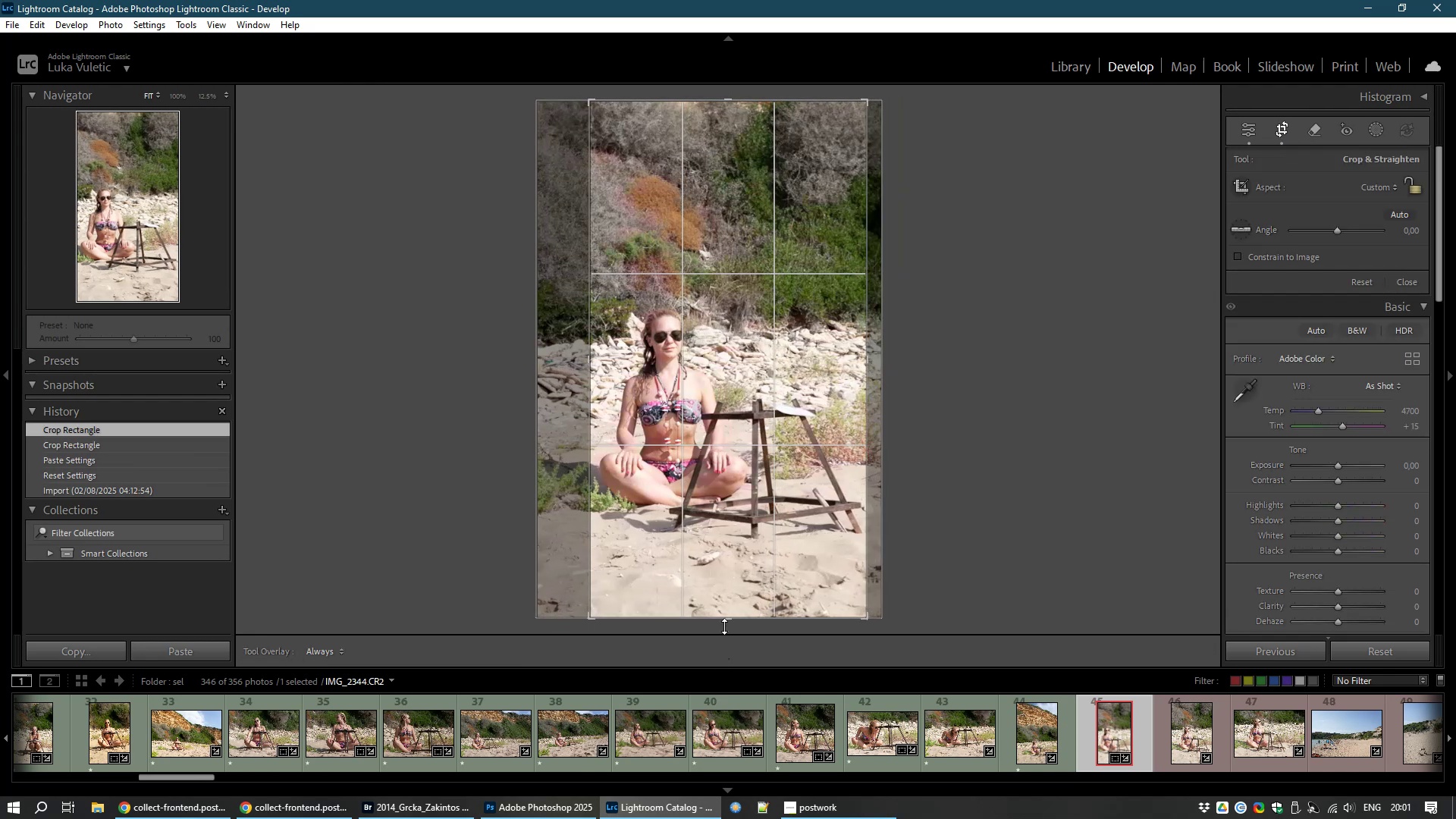 
left_click_drag(start_coordinate=[726, 620], to_coordinate=[723, 586])
 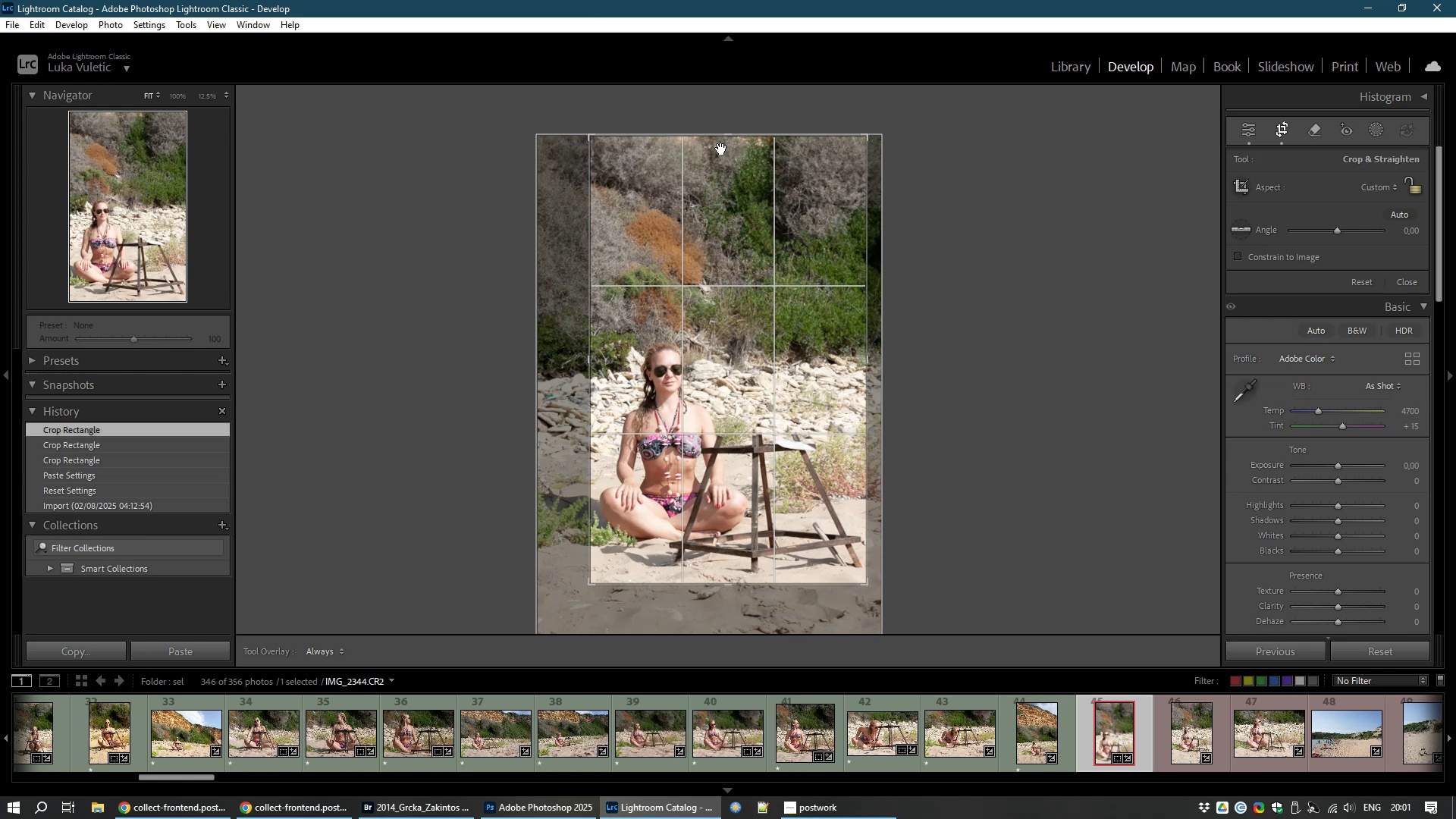 
left_click_drag(start_coordinate=[729, 131], to_coordinate=[716, 232])
 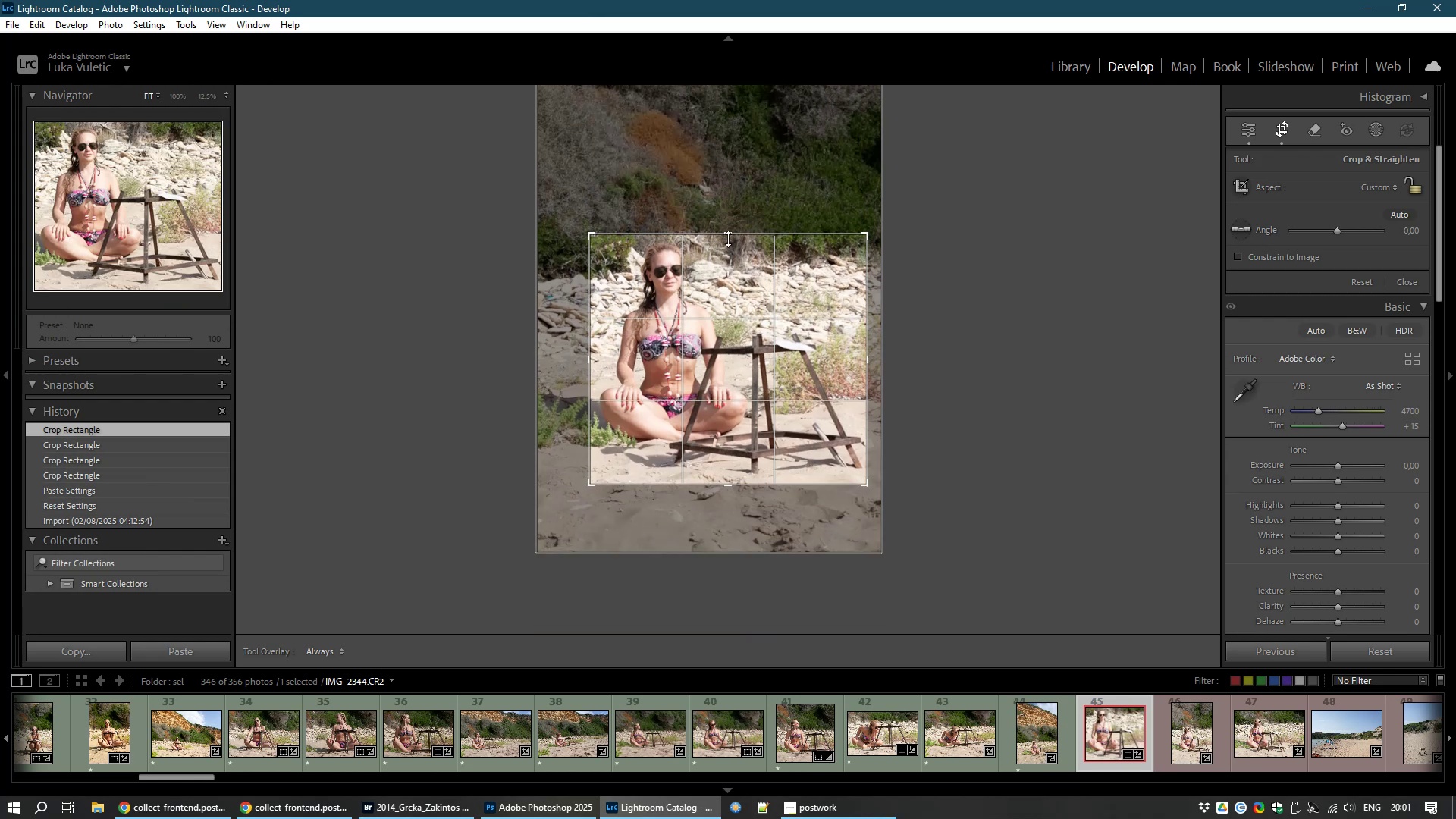 
left_click_drag(start_coordinate=[728, 237], to_coordinate=[723, 226])
 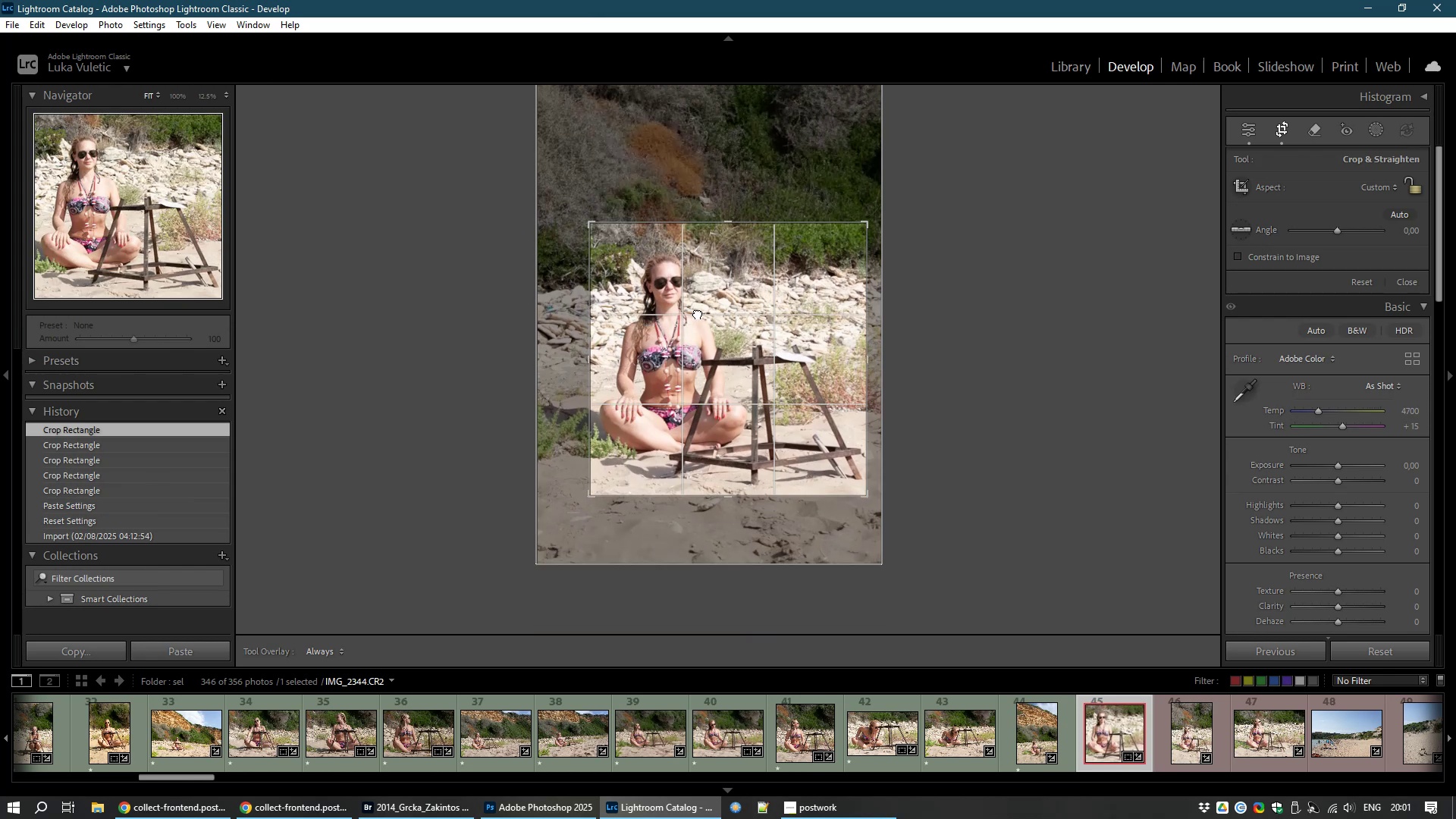 
double_click([698, 313])
 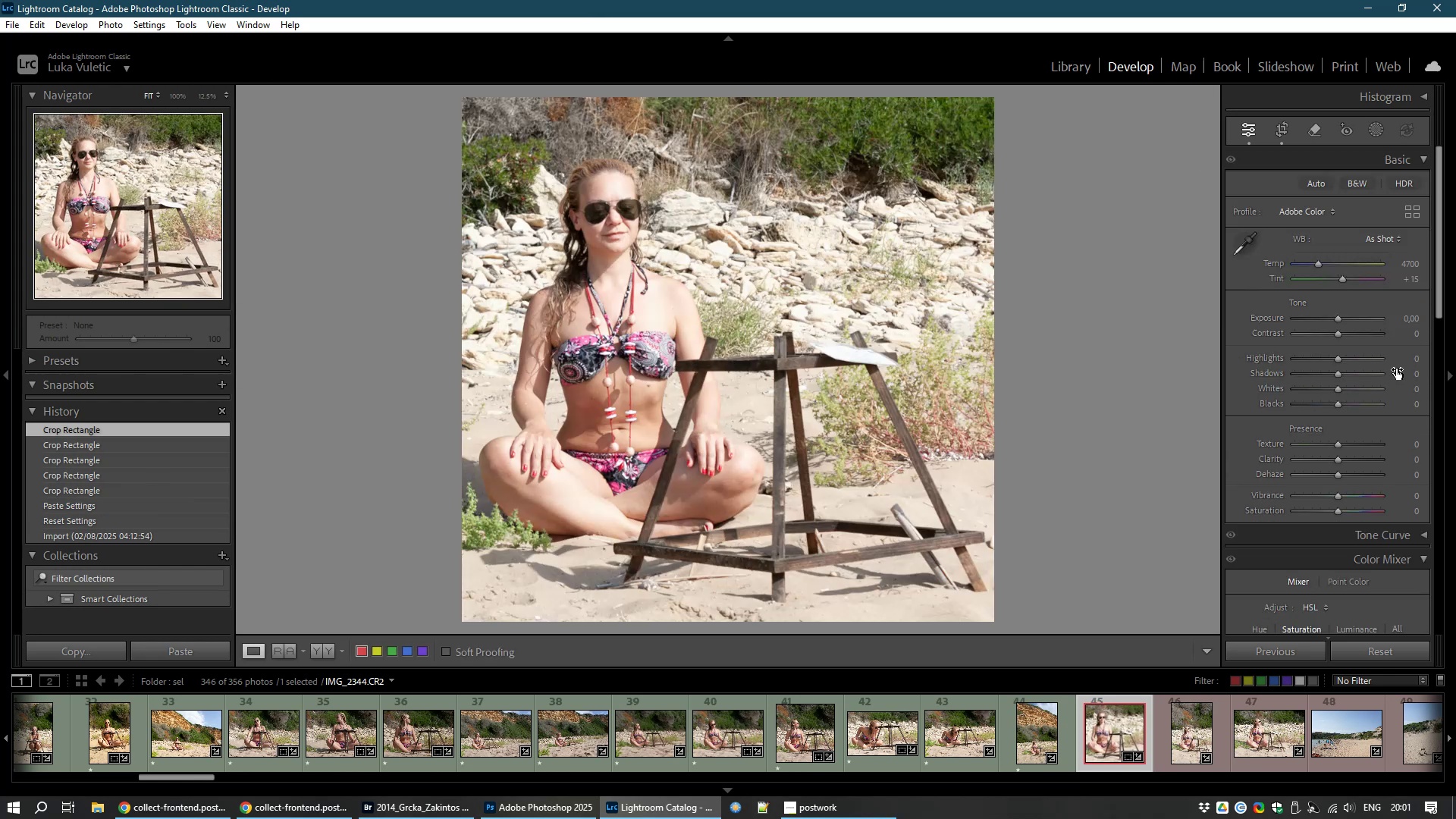 
left_click_drag(start_coordinate=[1341, 356], to_coordinate=[1276, 363])
 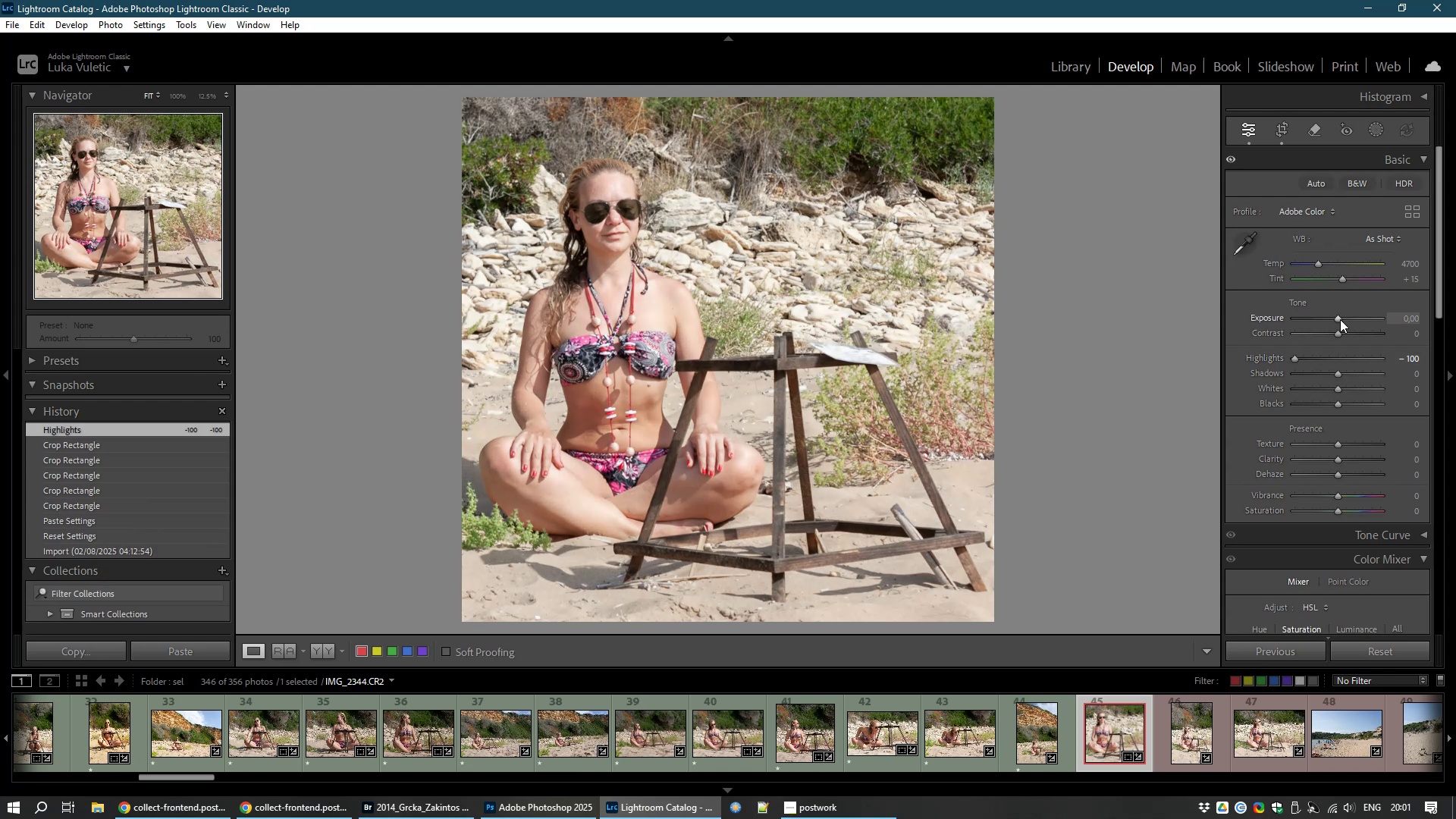 
left_click_drag(start_coordinate=[1338, 318], to_coordinate=[1333, 318])
 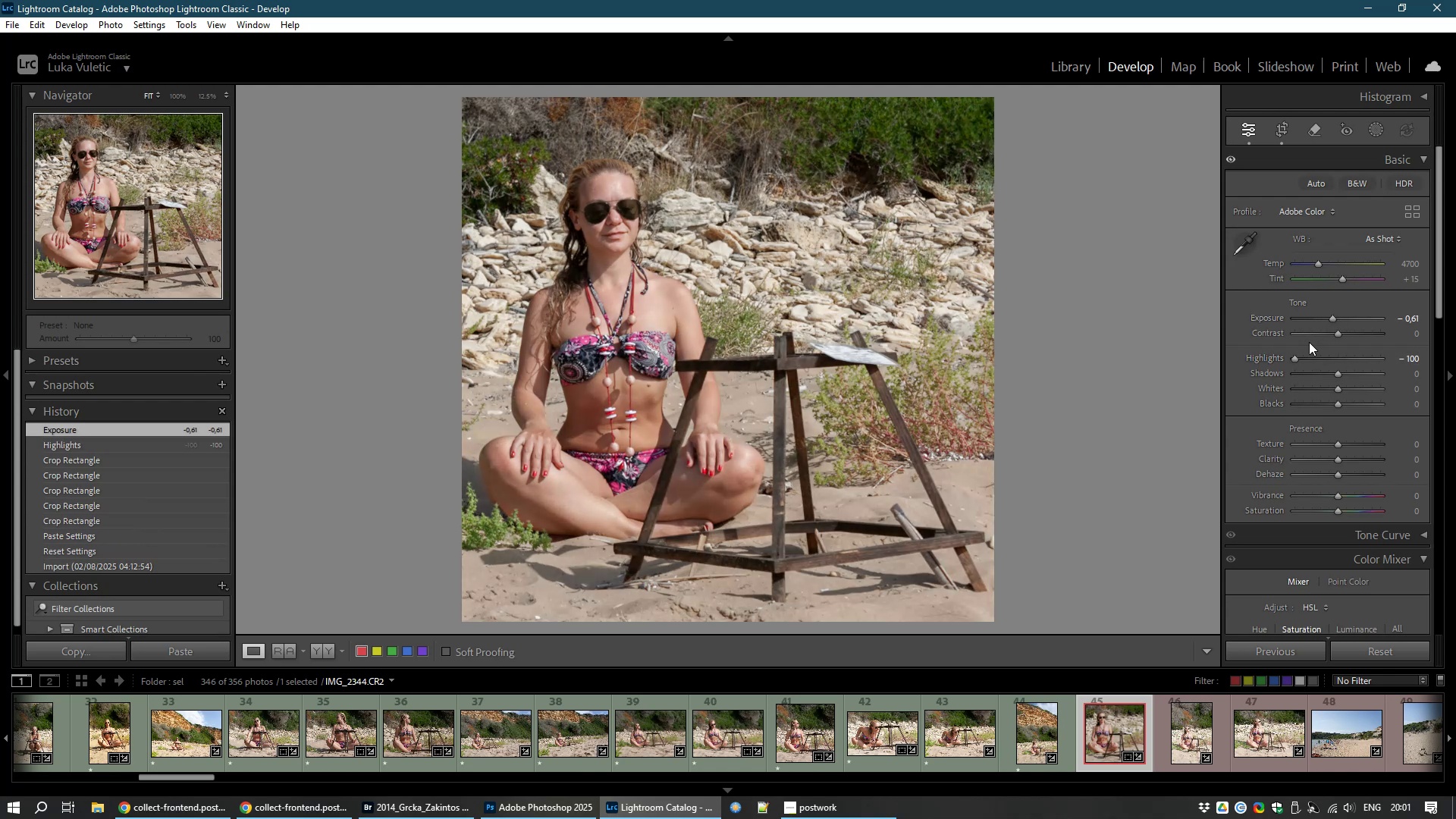 
left_click_drag(start_coordinate=[1291, 354], to_coordinate=[1305, 357])
 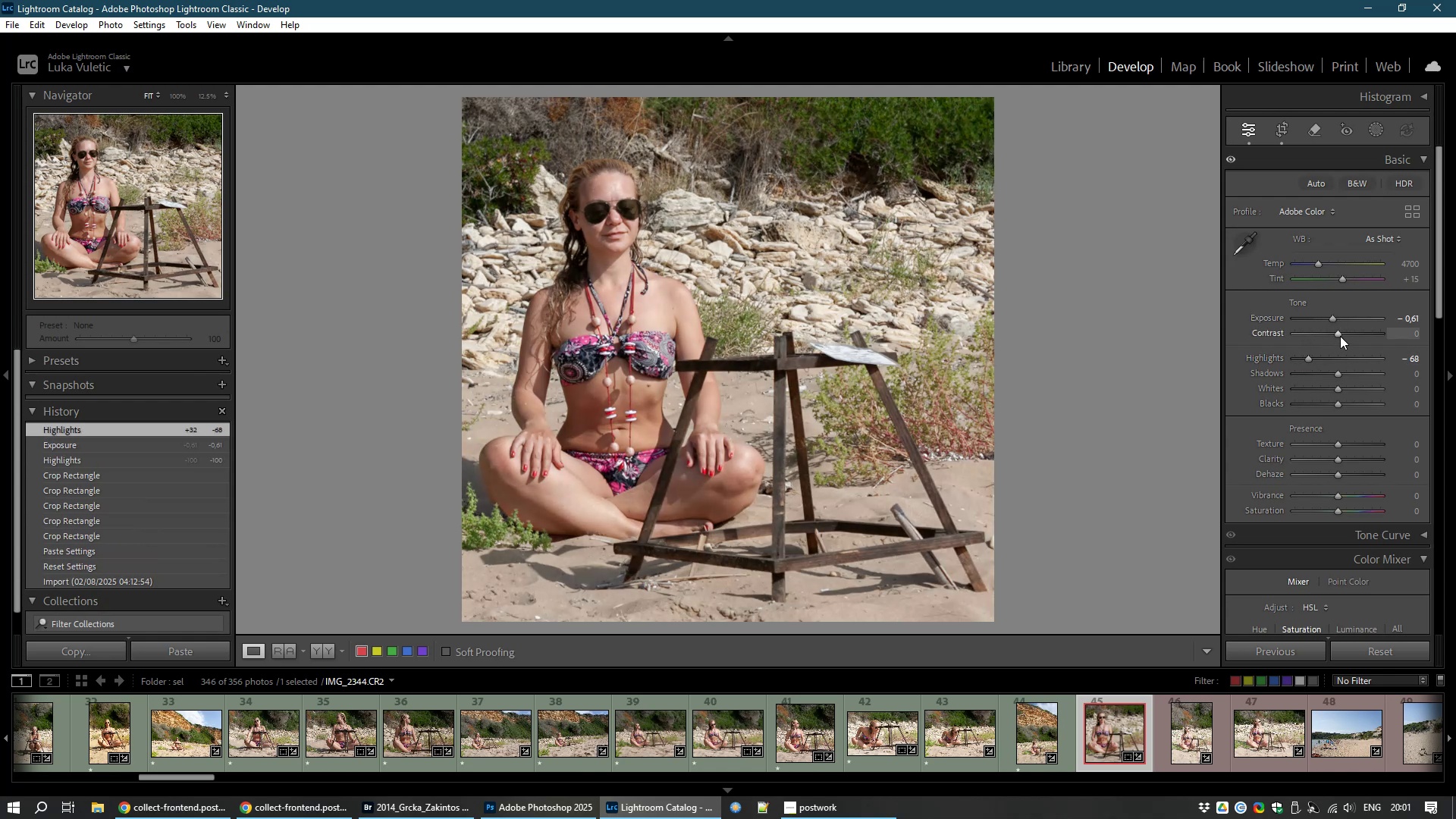 
left_click_drag(start_coordinate=[1340, 336], to_coordinate=[1344, 336])
 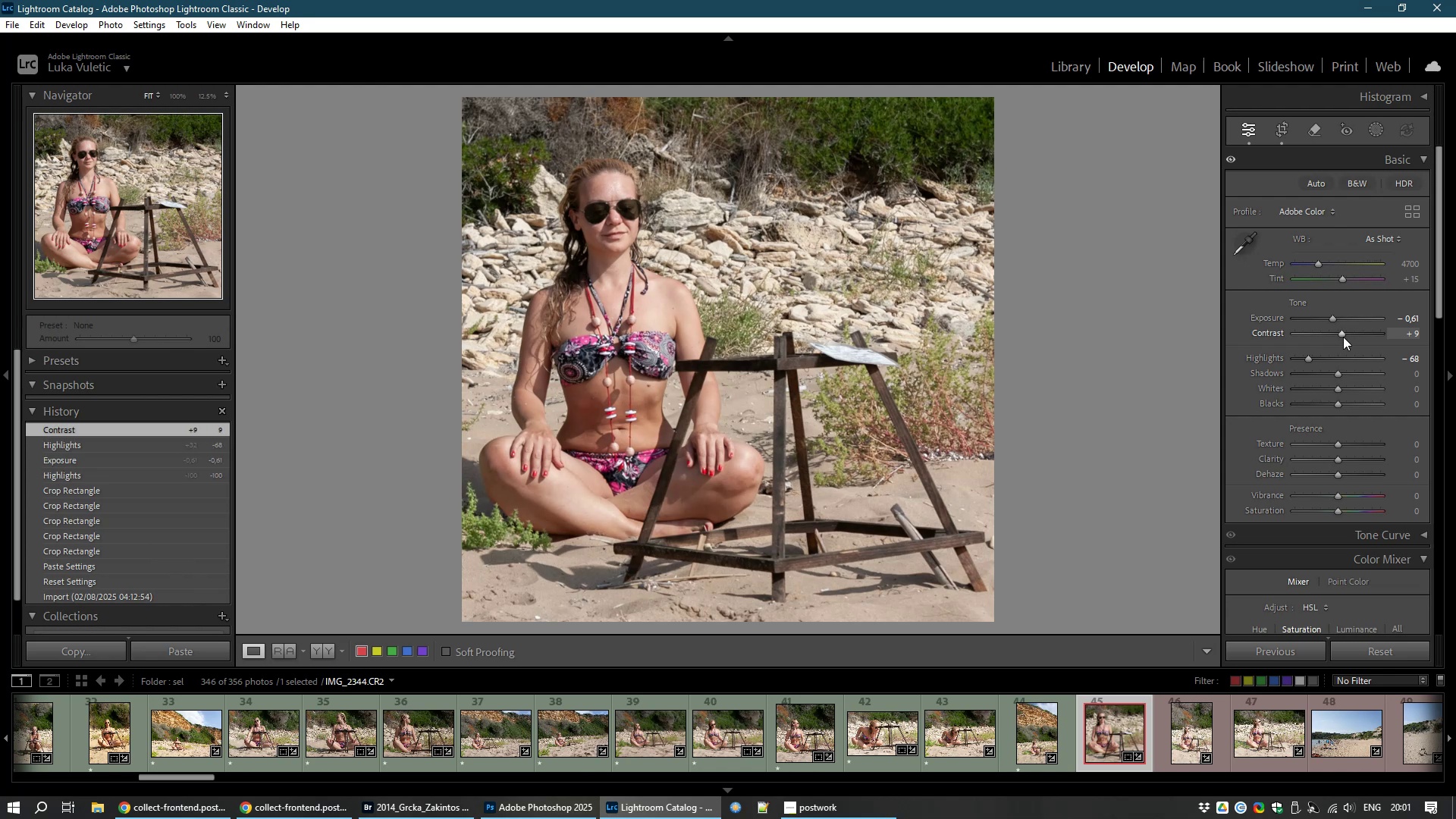 
right_click([1343, 337])
 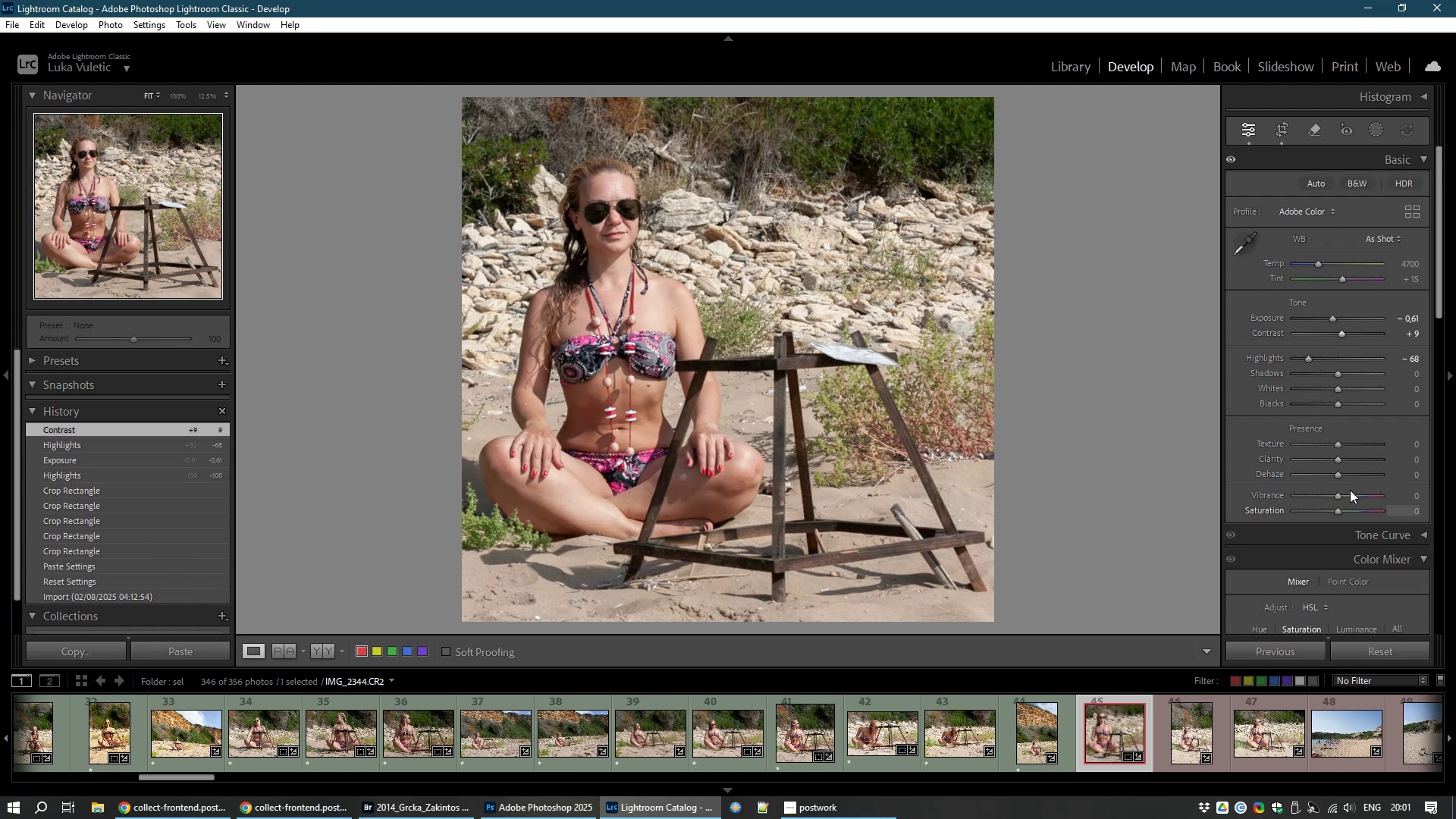 
left_click_drag(start_coordinate=[1335, 496], to_coordinate=[1344, 497])
 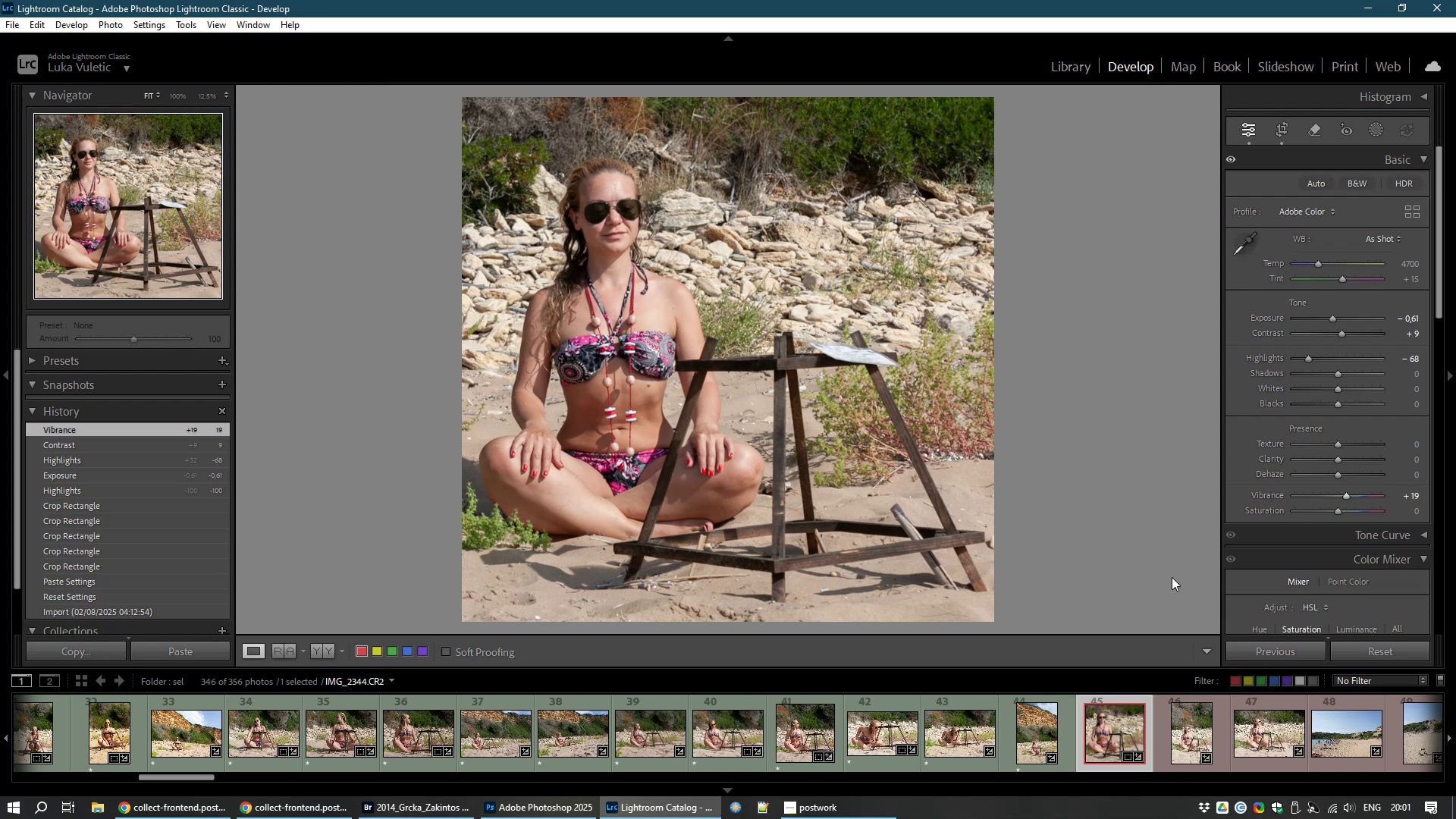 
wait(5.46)
 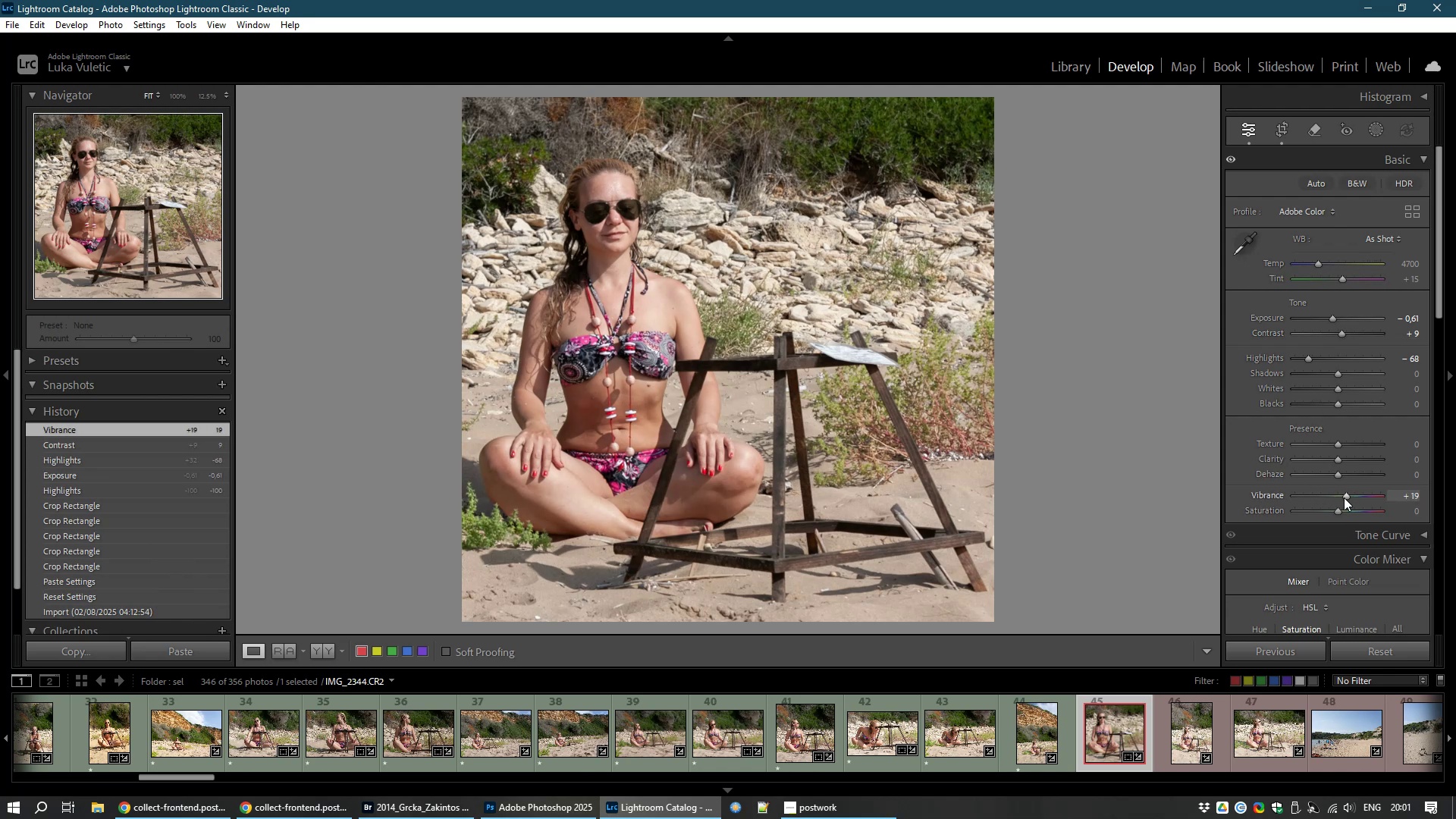 
left_click([1194, 735])
 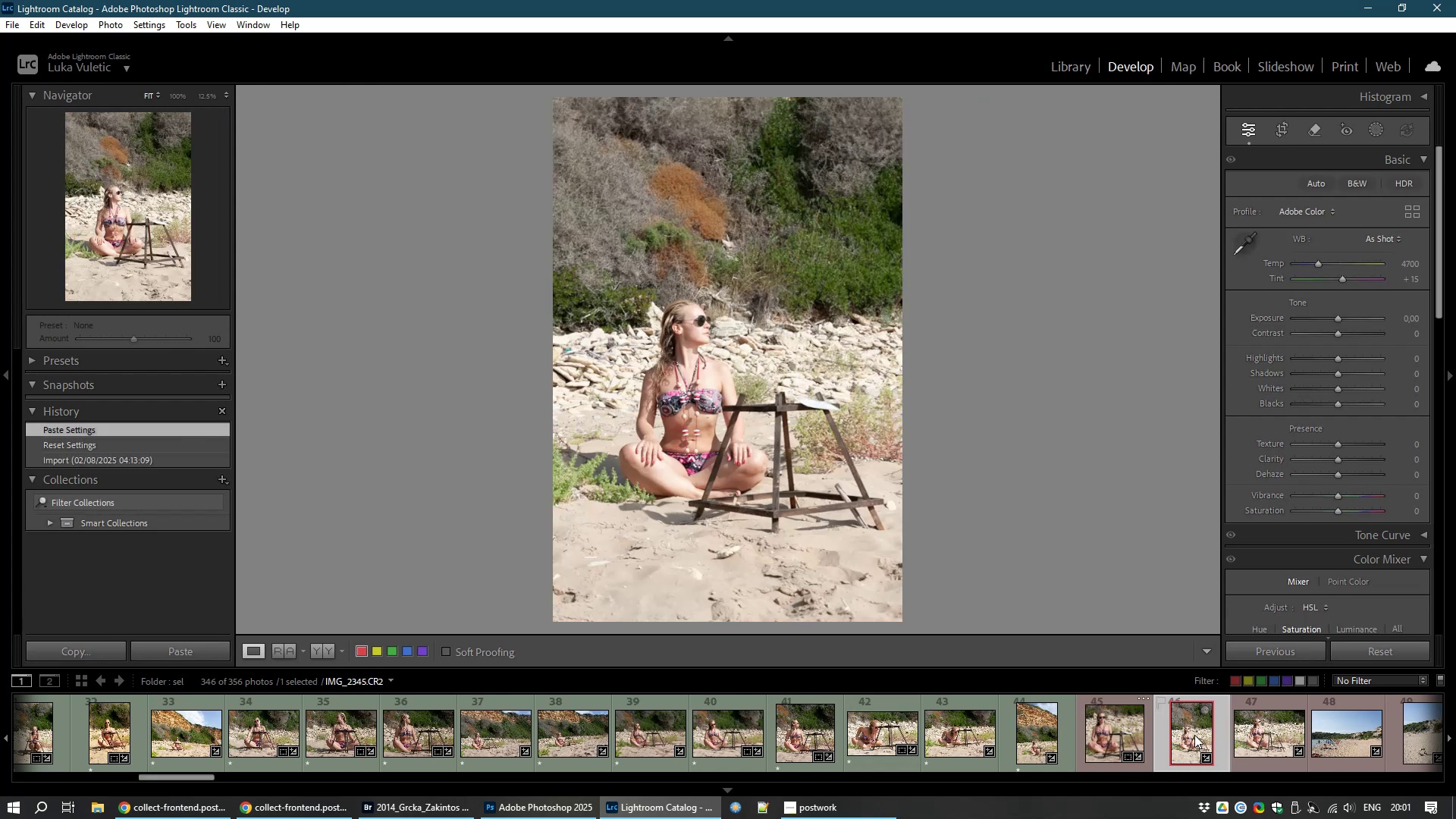 
right_click([1194, 735])
 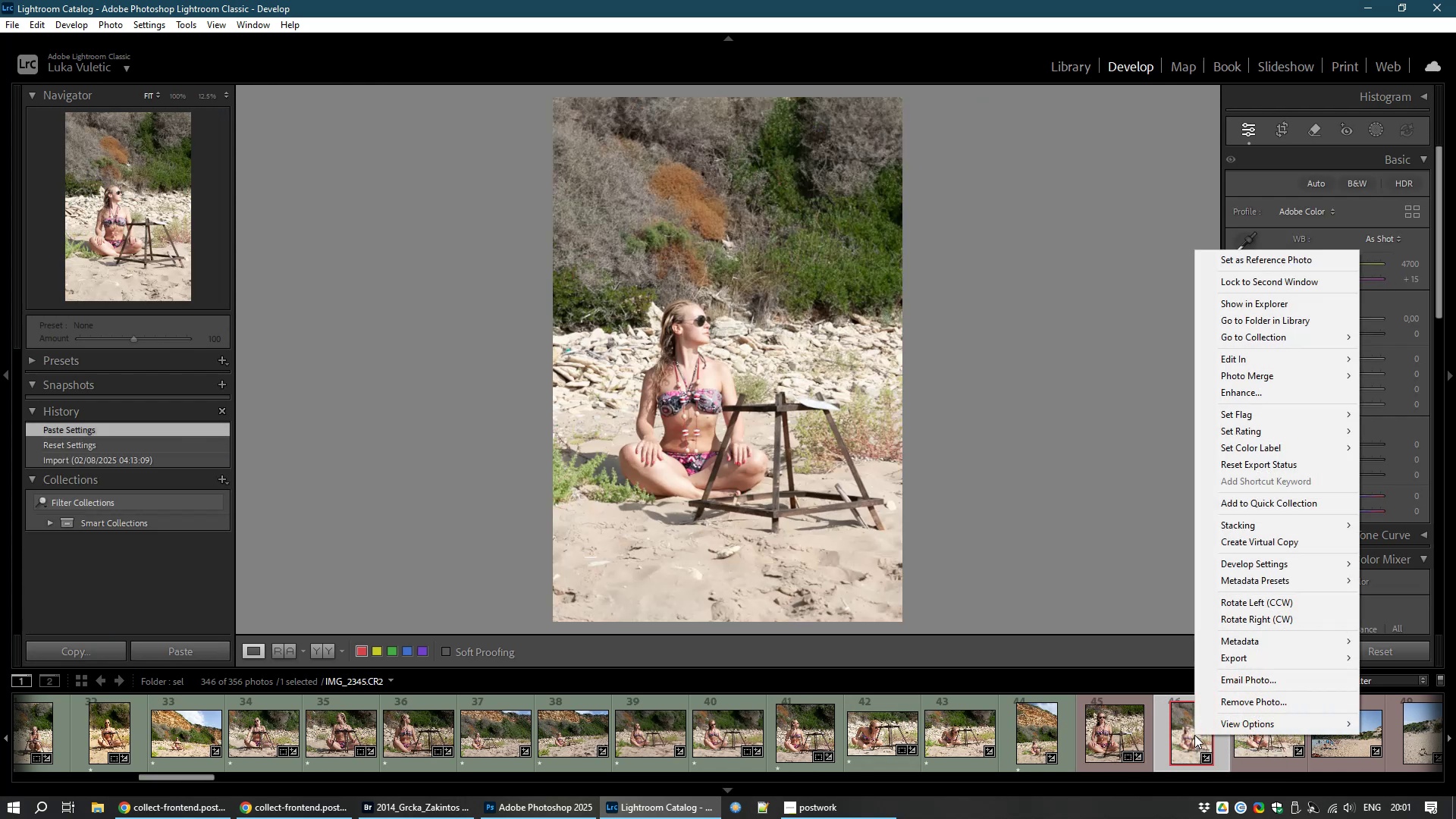 
left_click([1194, 735])
 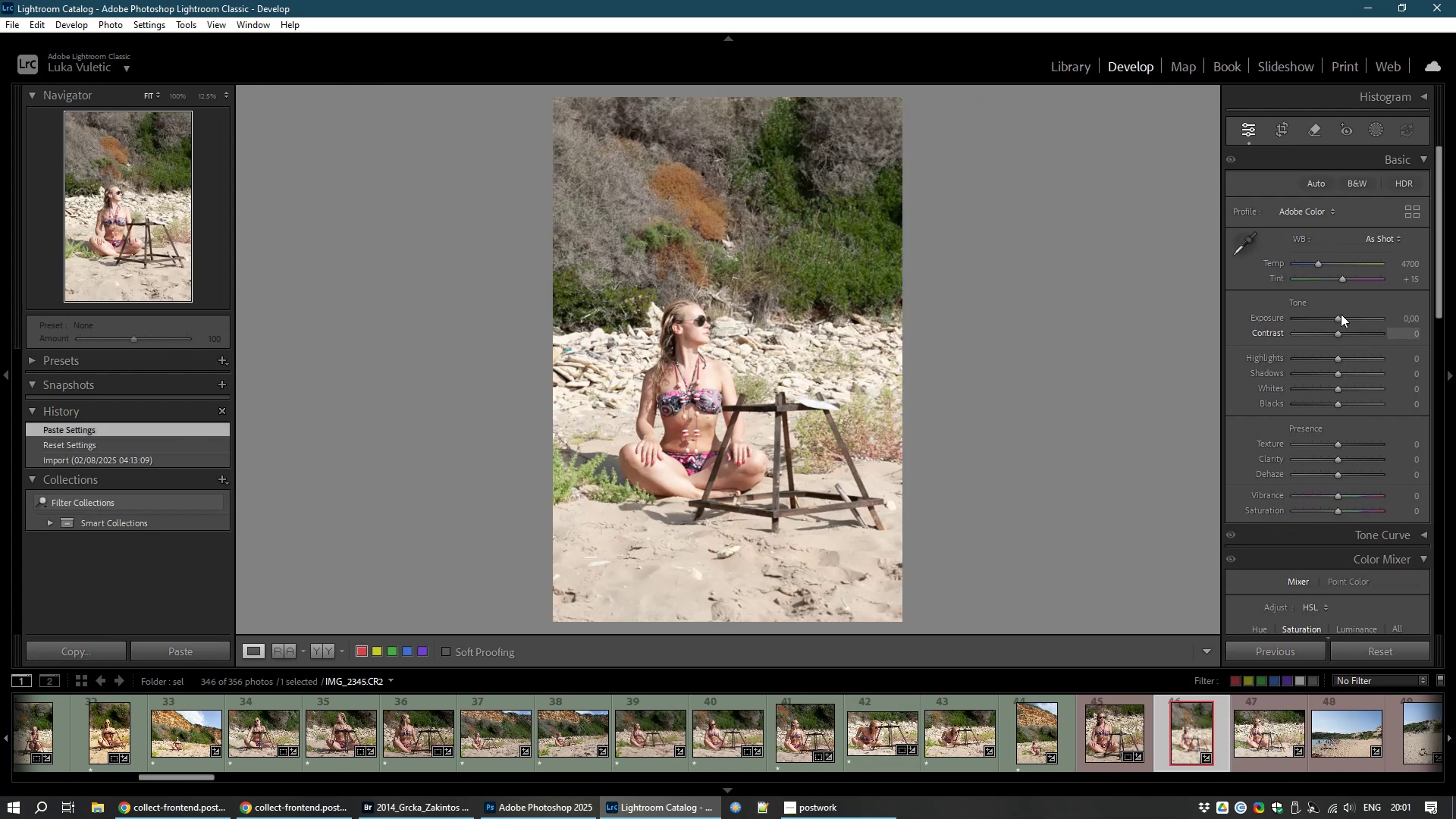 
left_click_drag(start_coordinate=[1339, 318], to_coordinate=[1334, 318])
 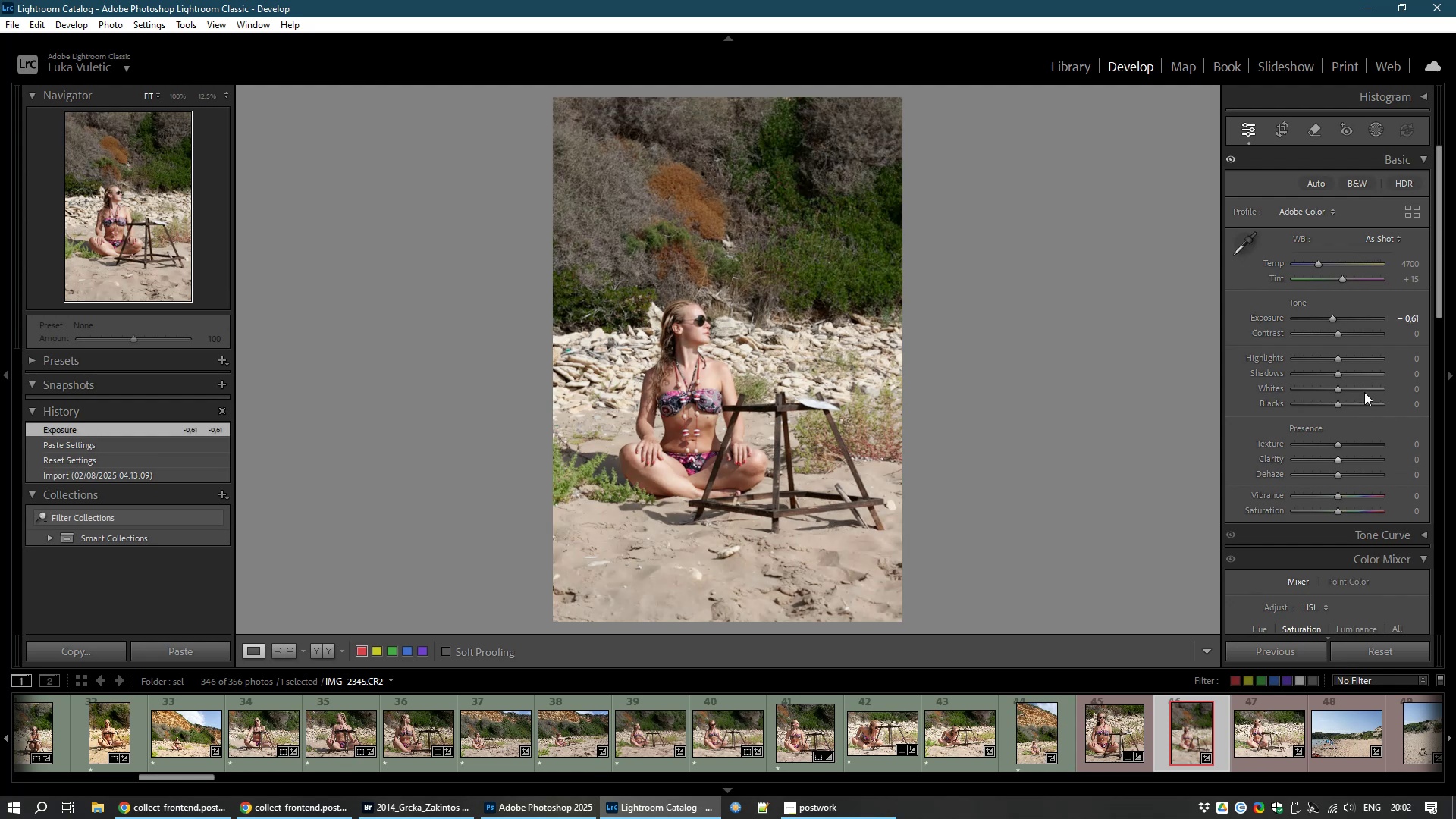 
left_click_drag(start_coordinate=[1338, 375], to_coordinate=[1356, 376])
 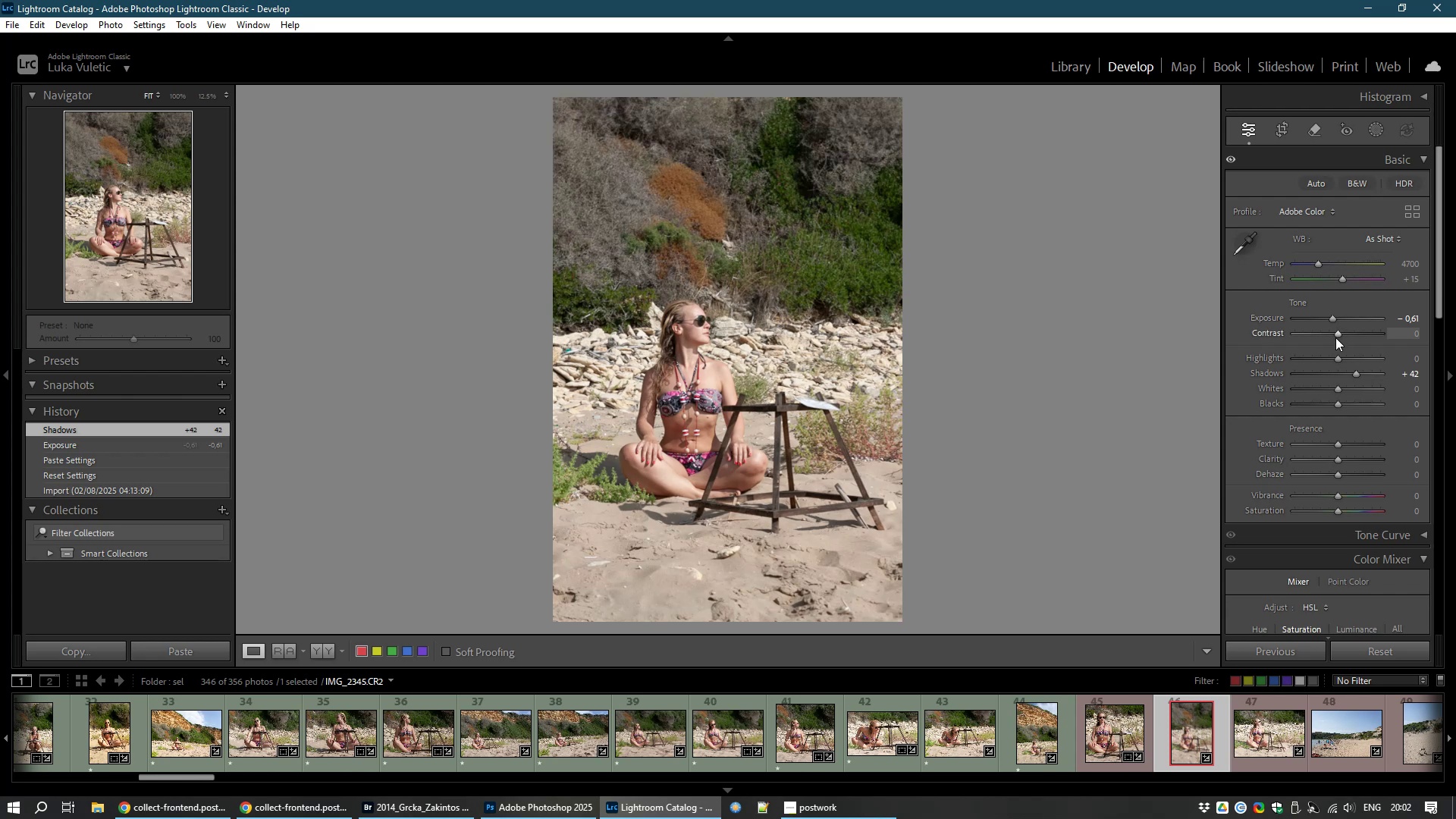 
left_click_drag(start_coordinate=[1335, 335], to_coordinate=[1341, 334])
 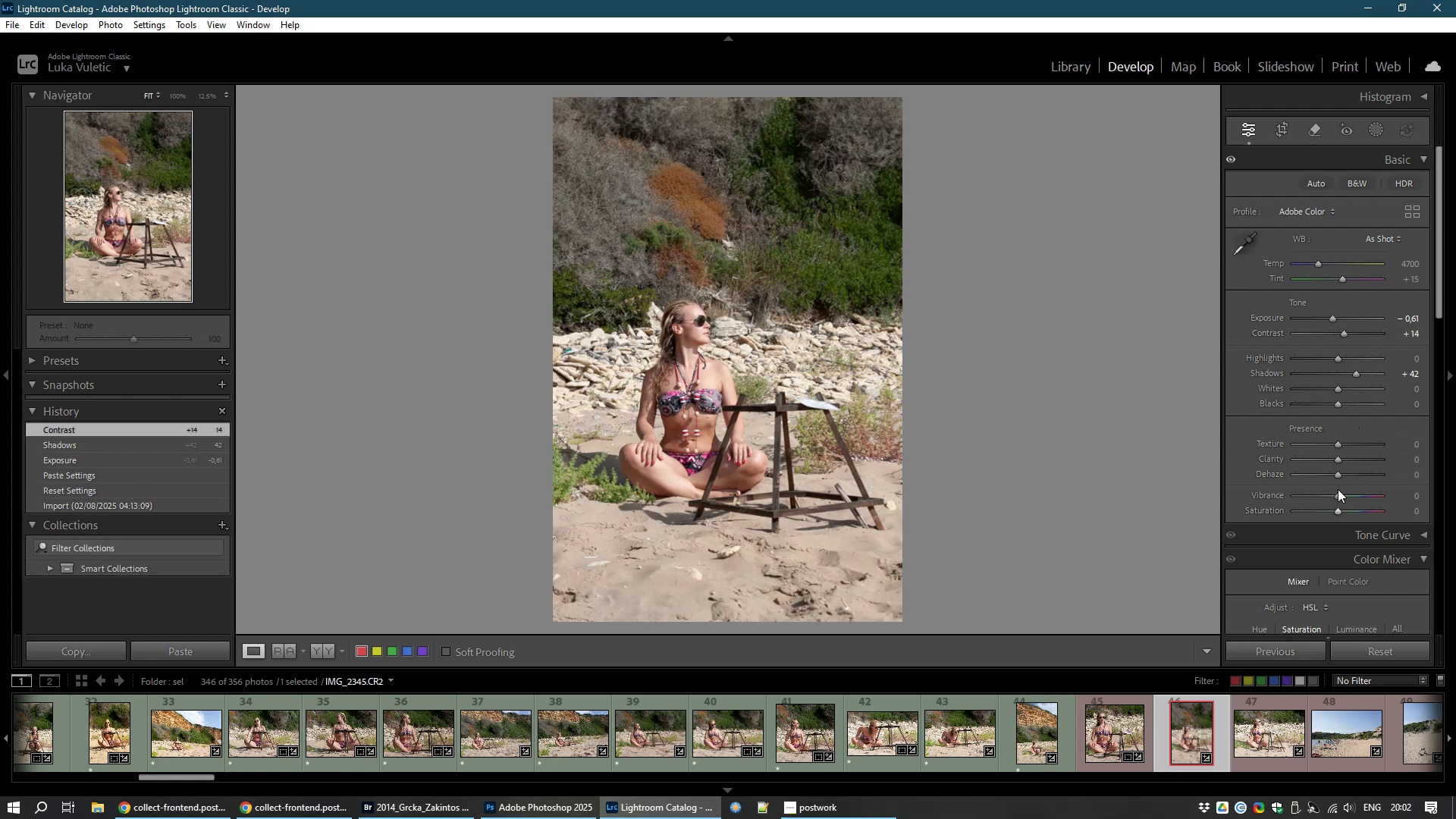 
left_click_drag(start_coordinate=[1338, 493], to_coordinate=[1345, 494])
 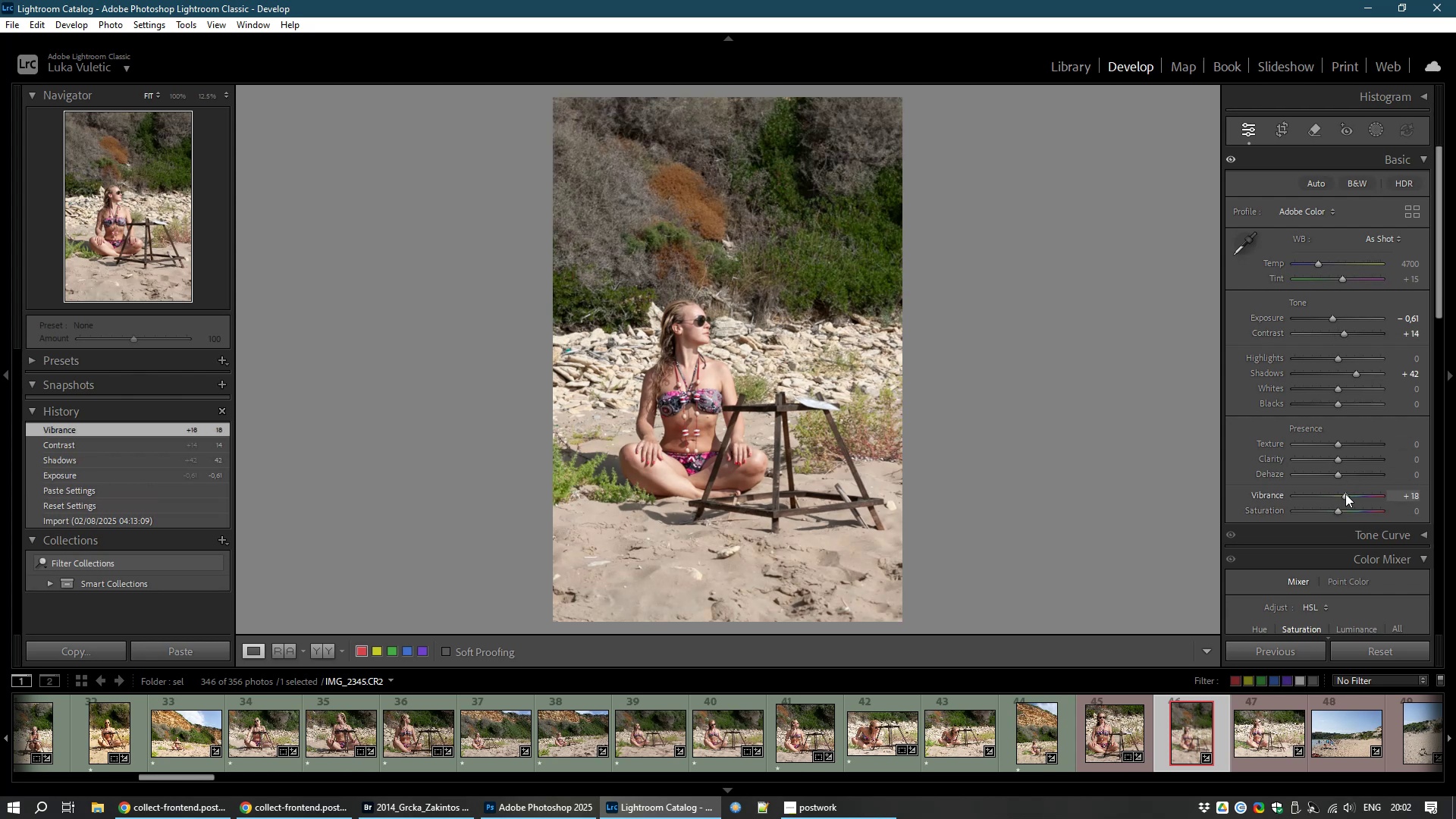 
right_click([1338, 493])
 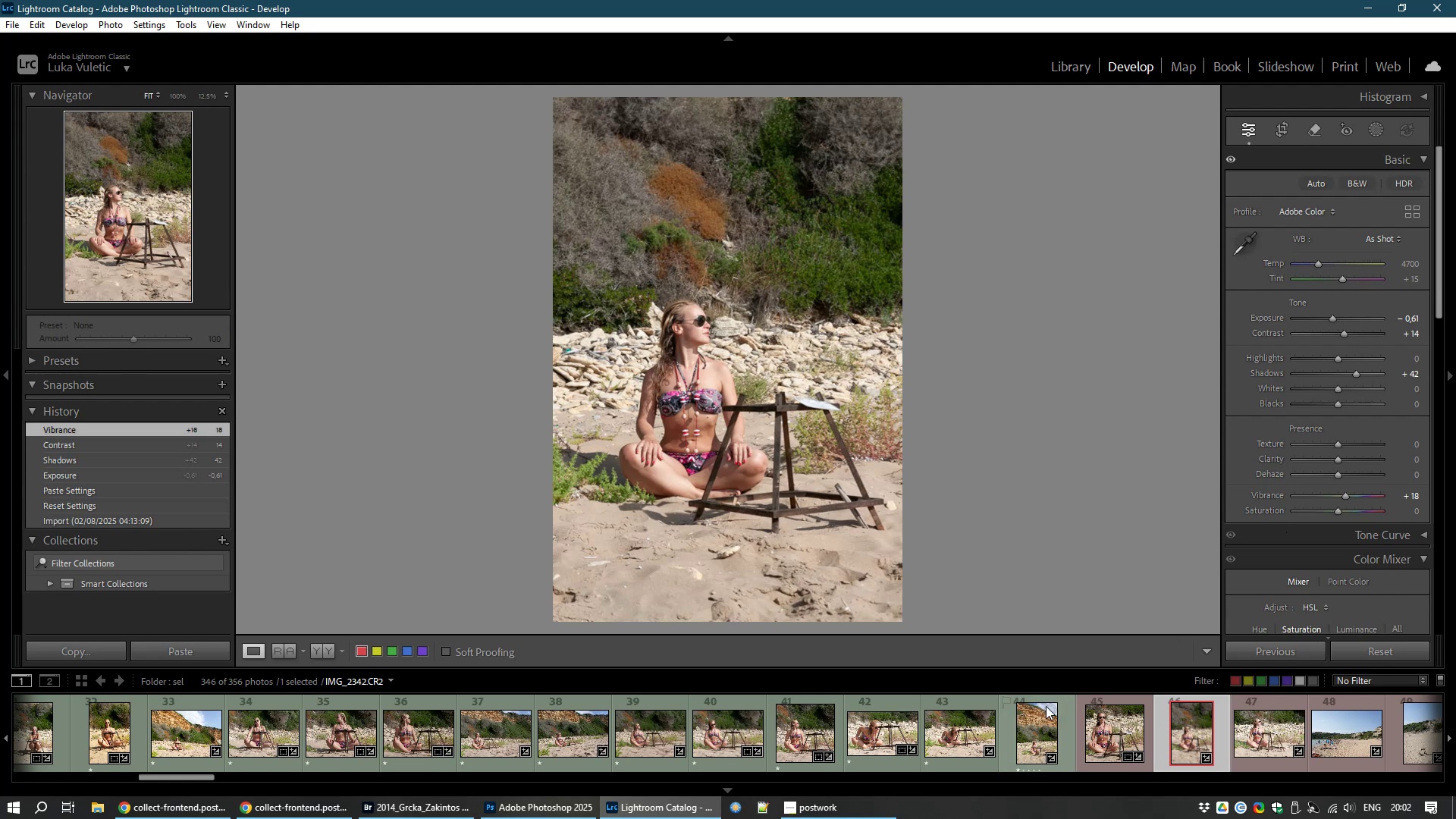 
wait(5.2)
 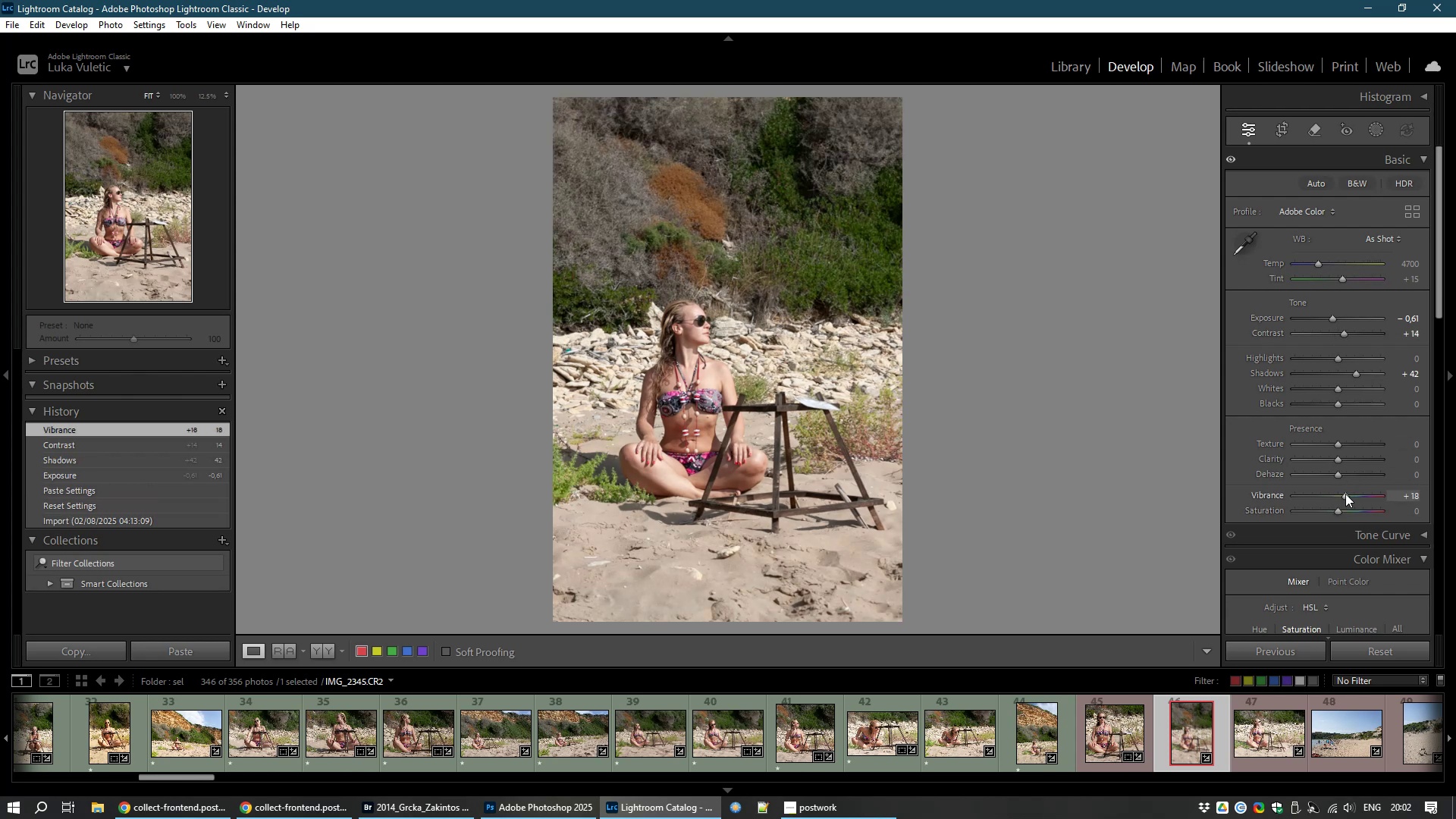 
left_click([1103, 752])
 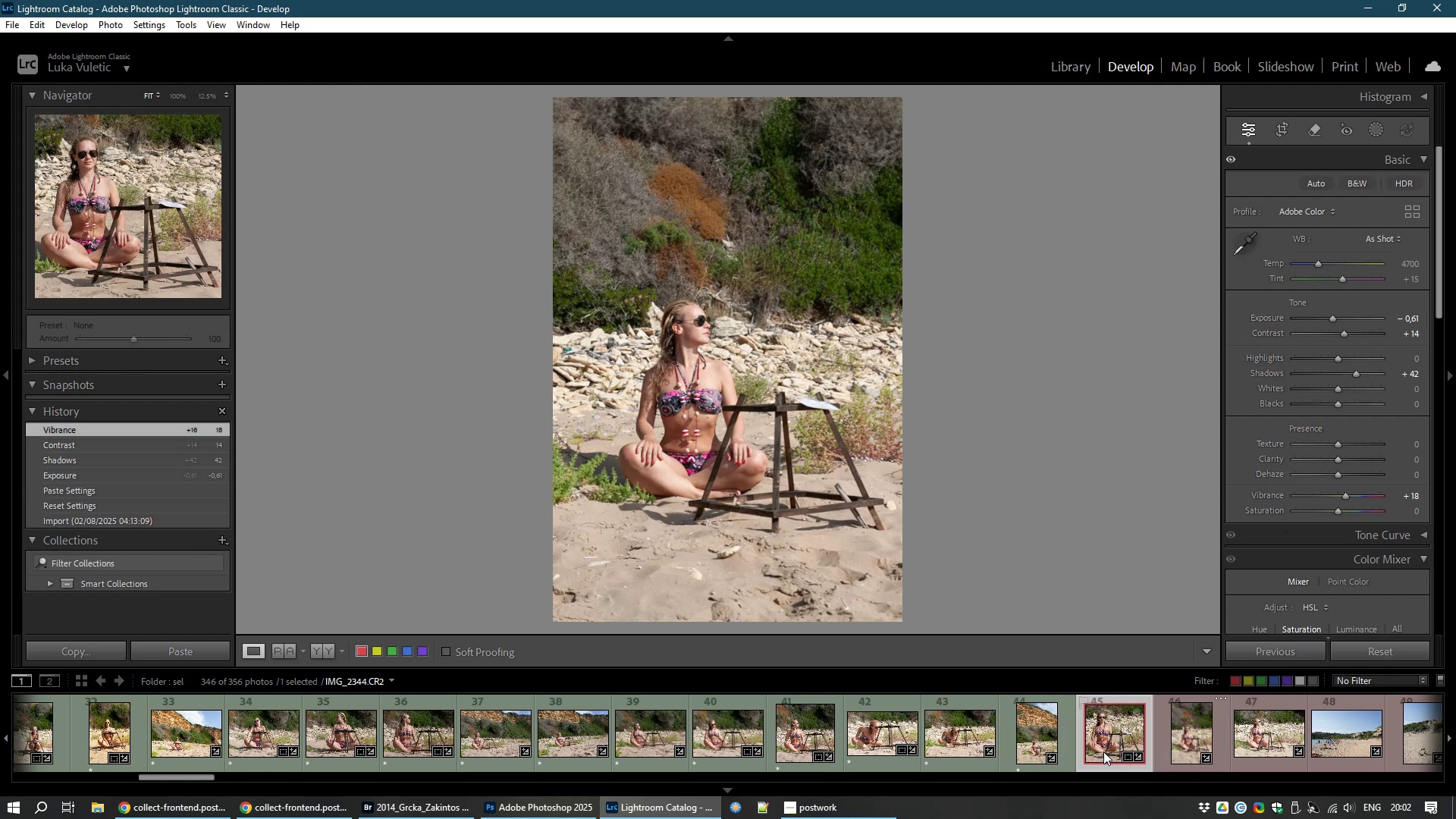 
type(81)
 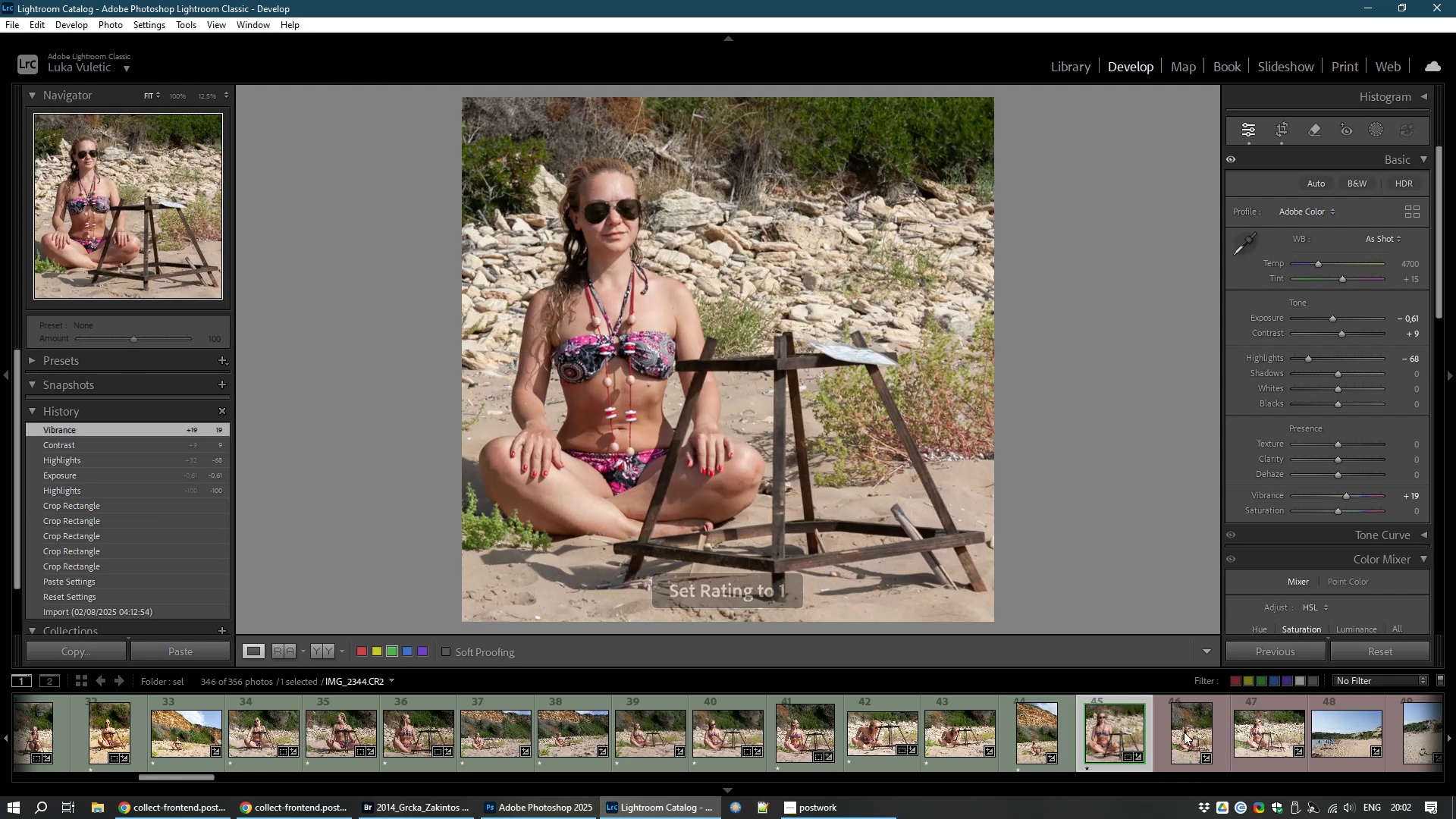 
left_click([1191, 727])
 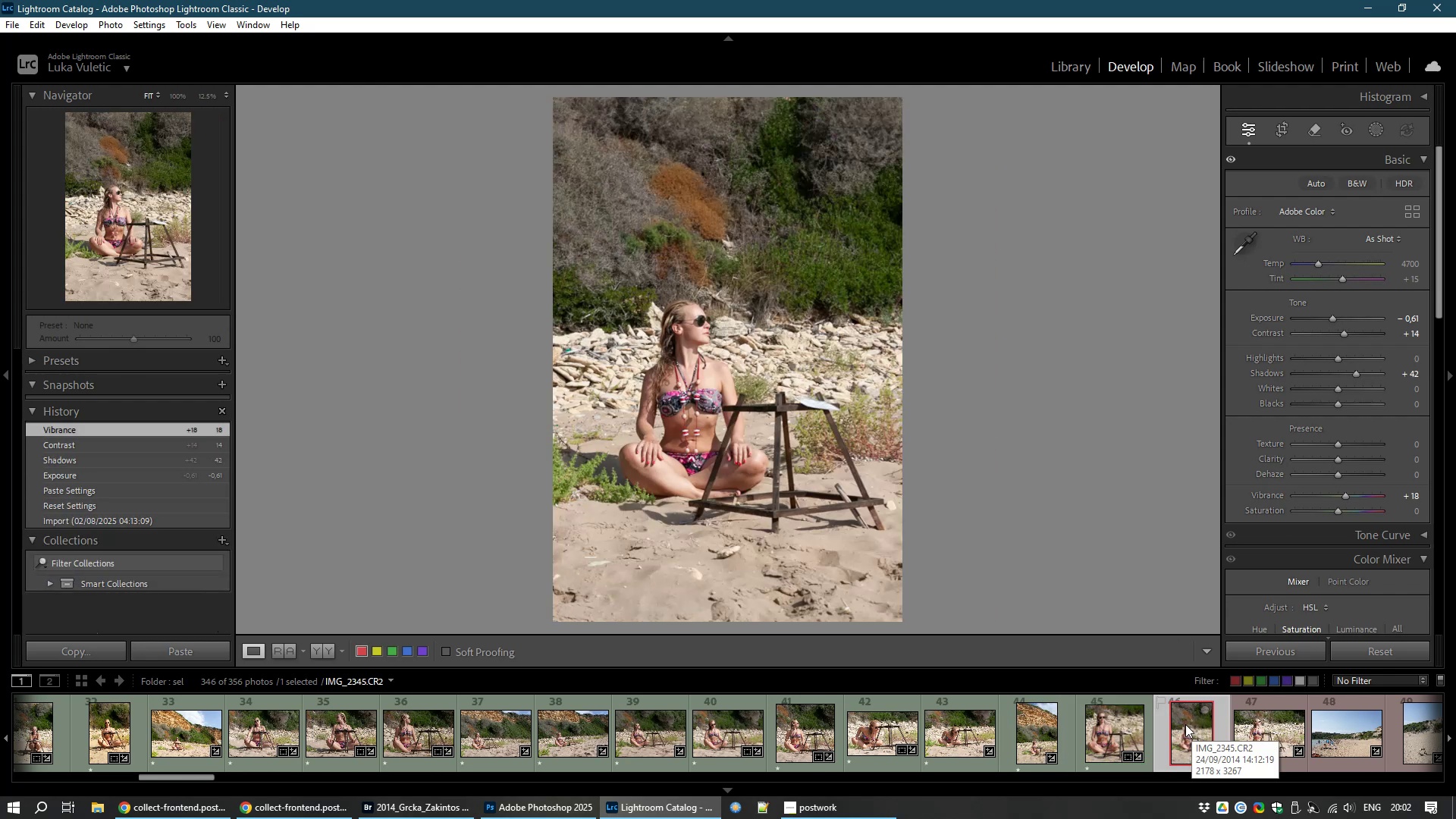 
key(8)
 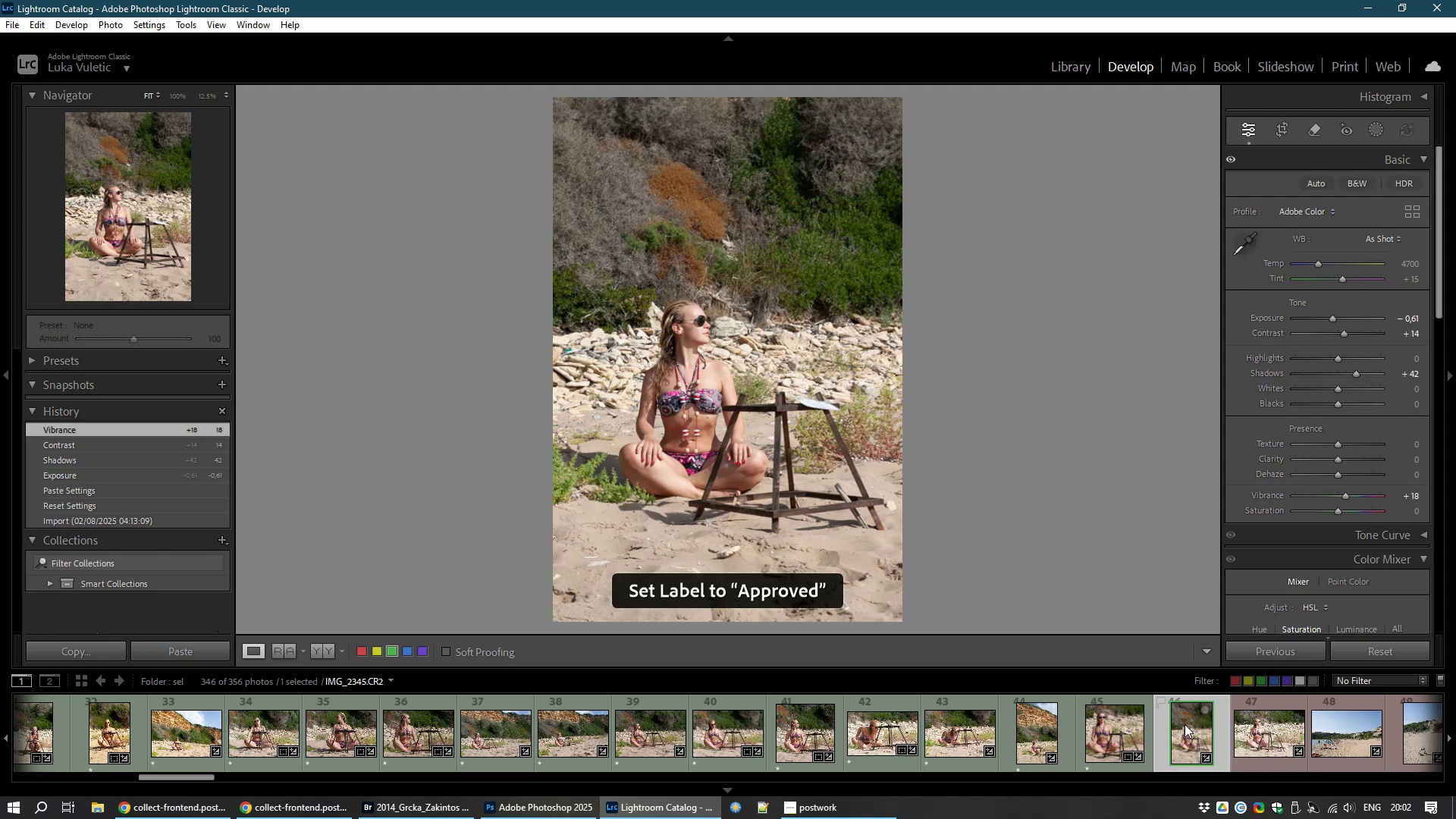 
key(Backquote)
 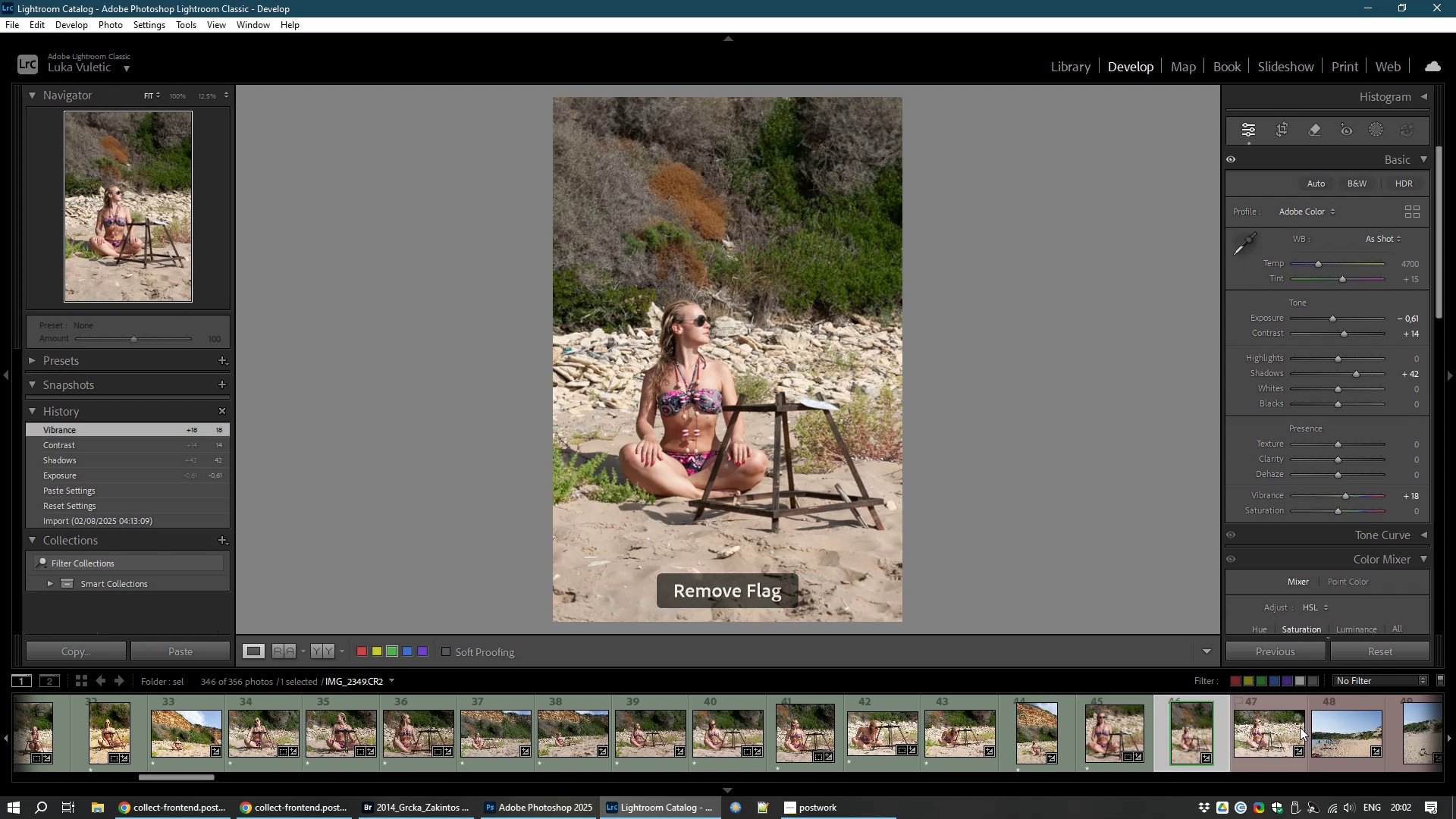 
left_click([1279, 739])
 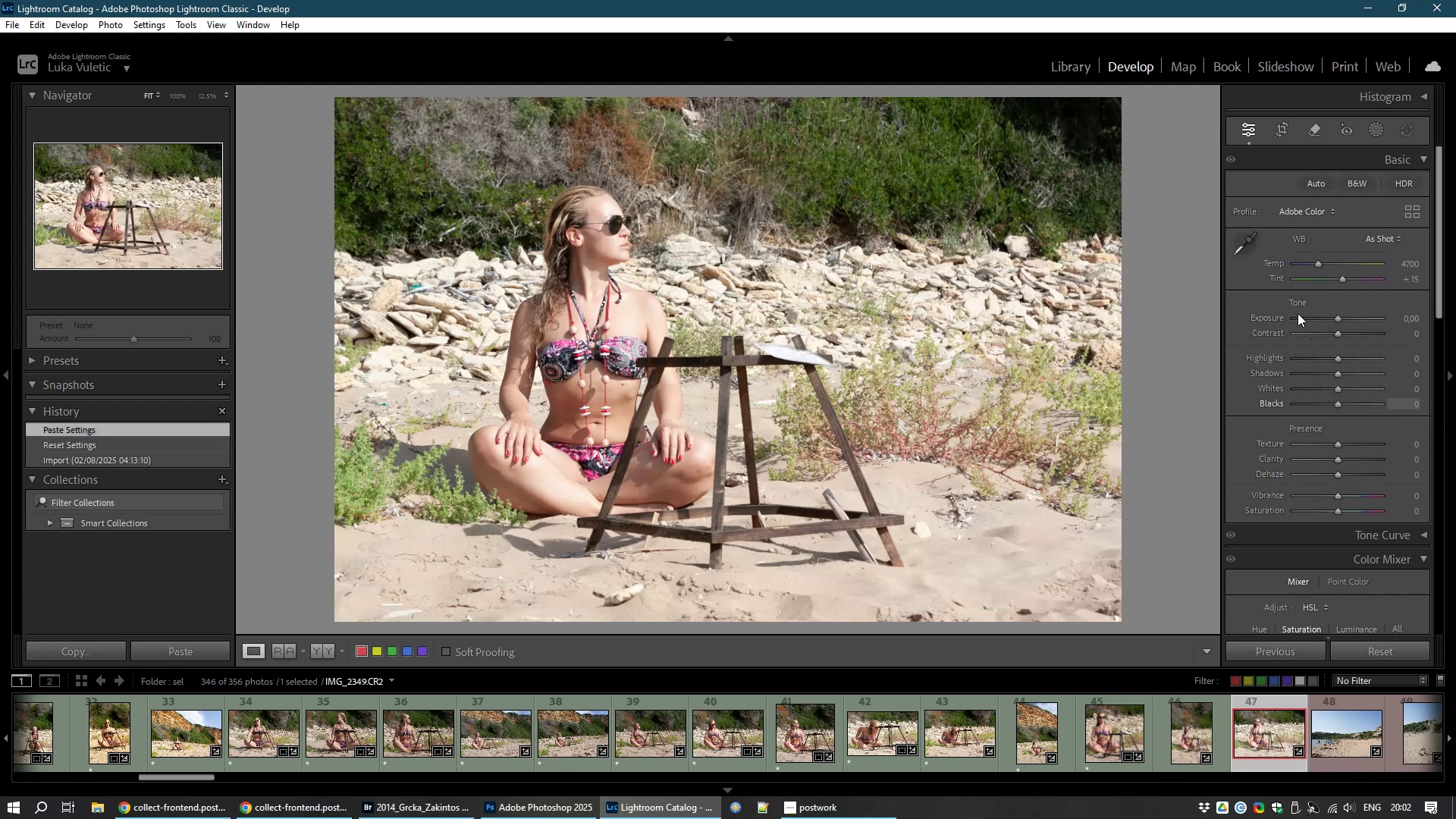 
wait(5.87)
 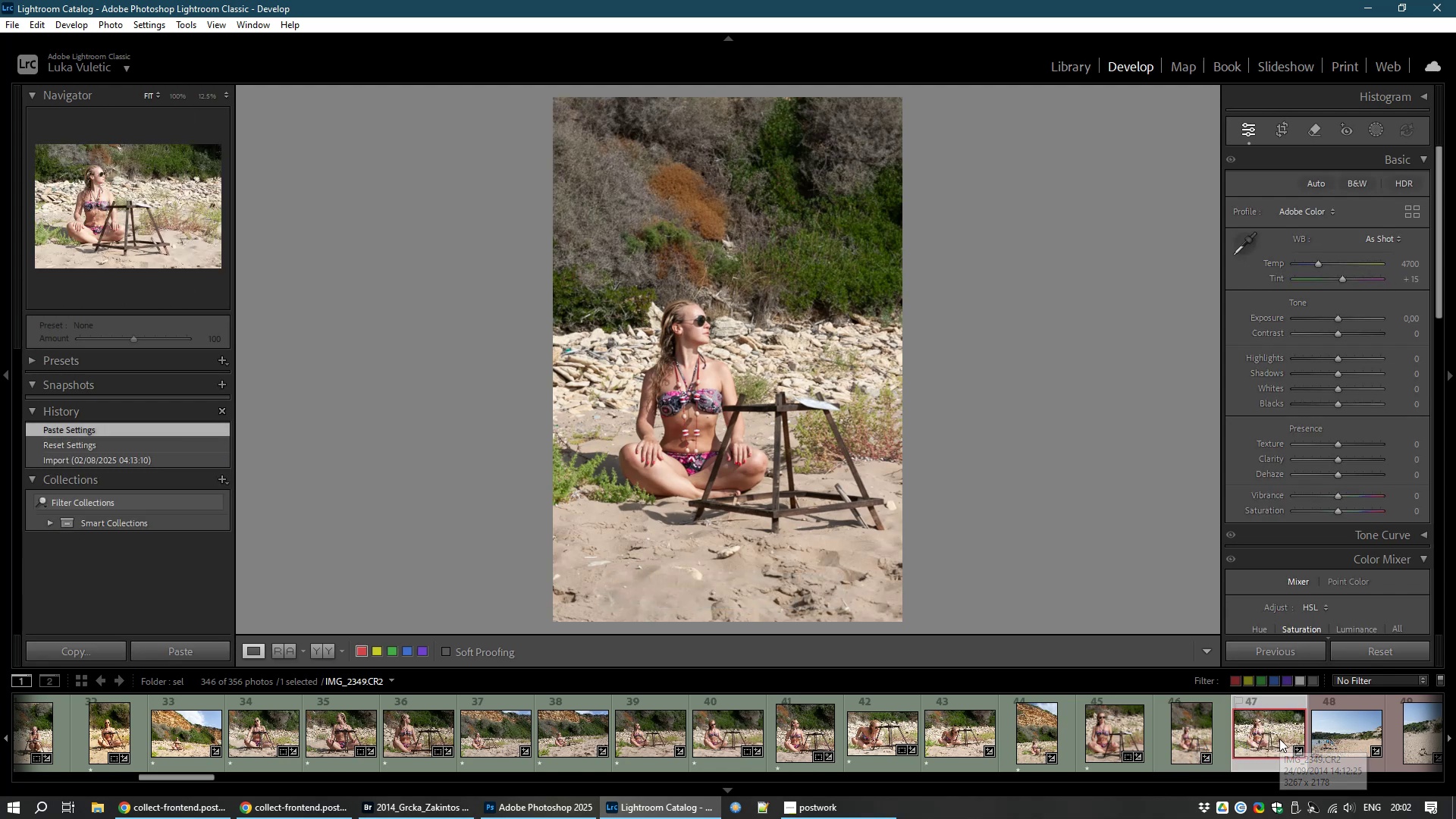 
left_click_drag(start_coordinate=[1337, 317], to_coordinate=[1333, 317])
 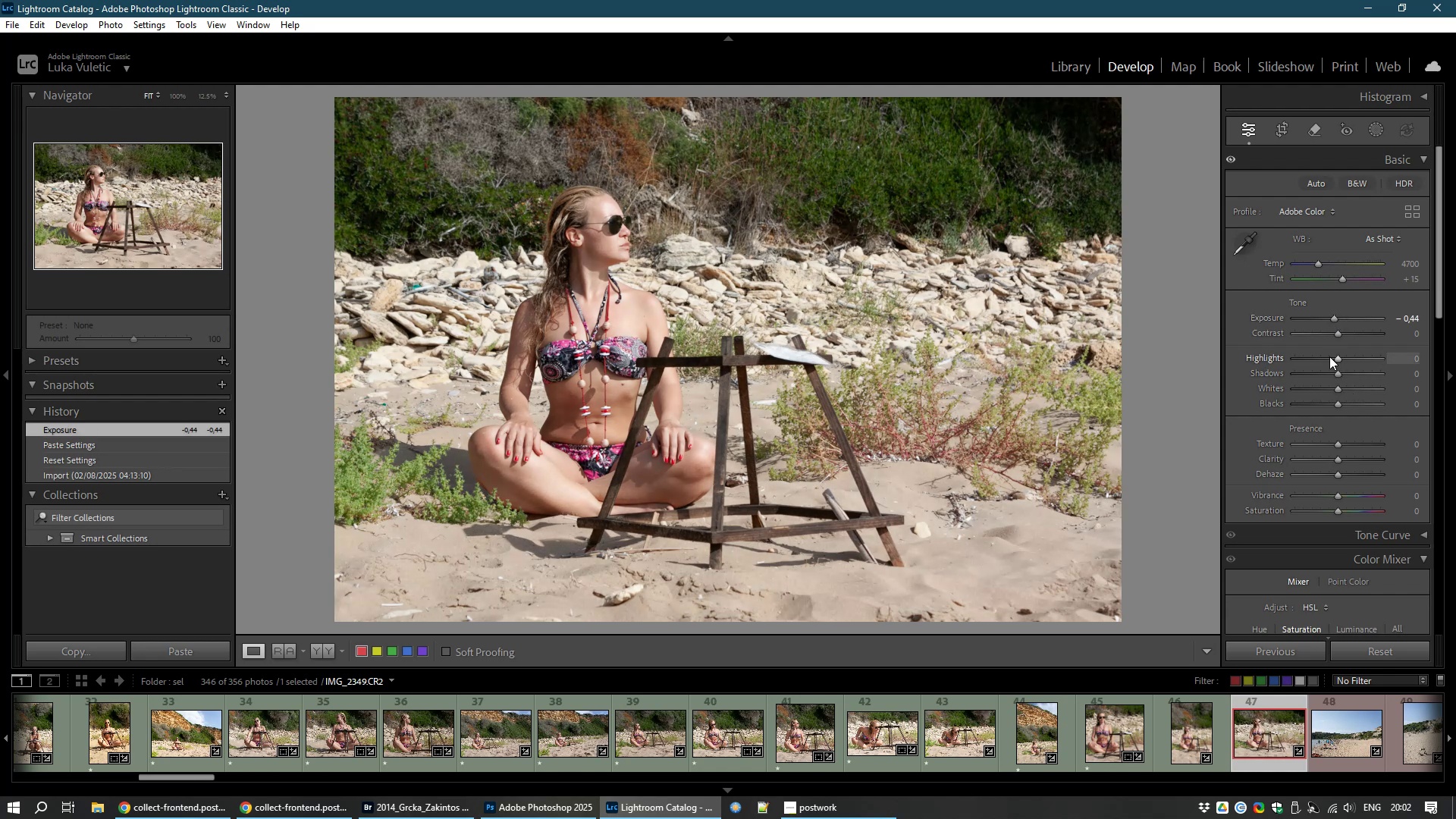 
left_click_drag(start_coordinate=[1335, 359], to_coordinate=[1317, 358])
 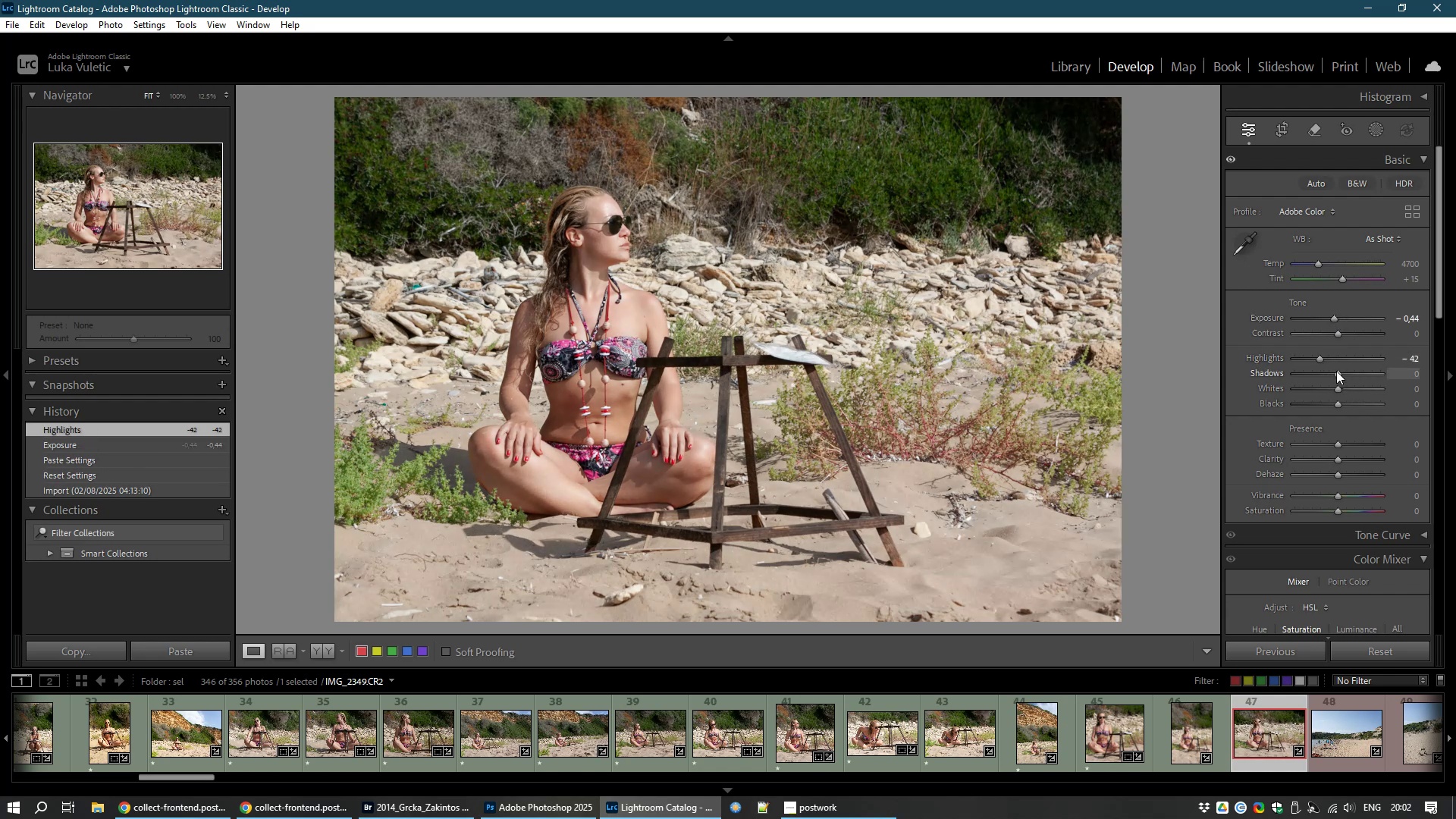 
left_click_drag(start_coordinate=[1336, 371], to_coordinate=[1351, 374])
 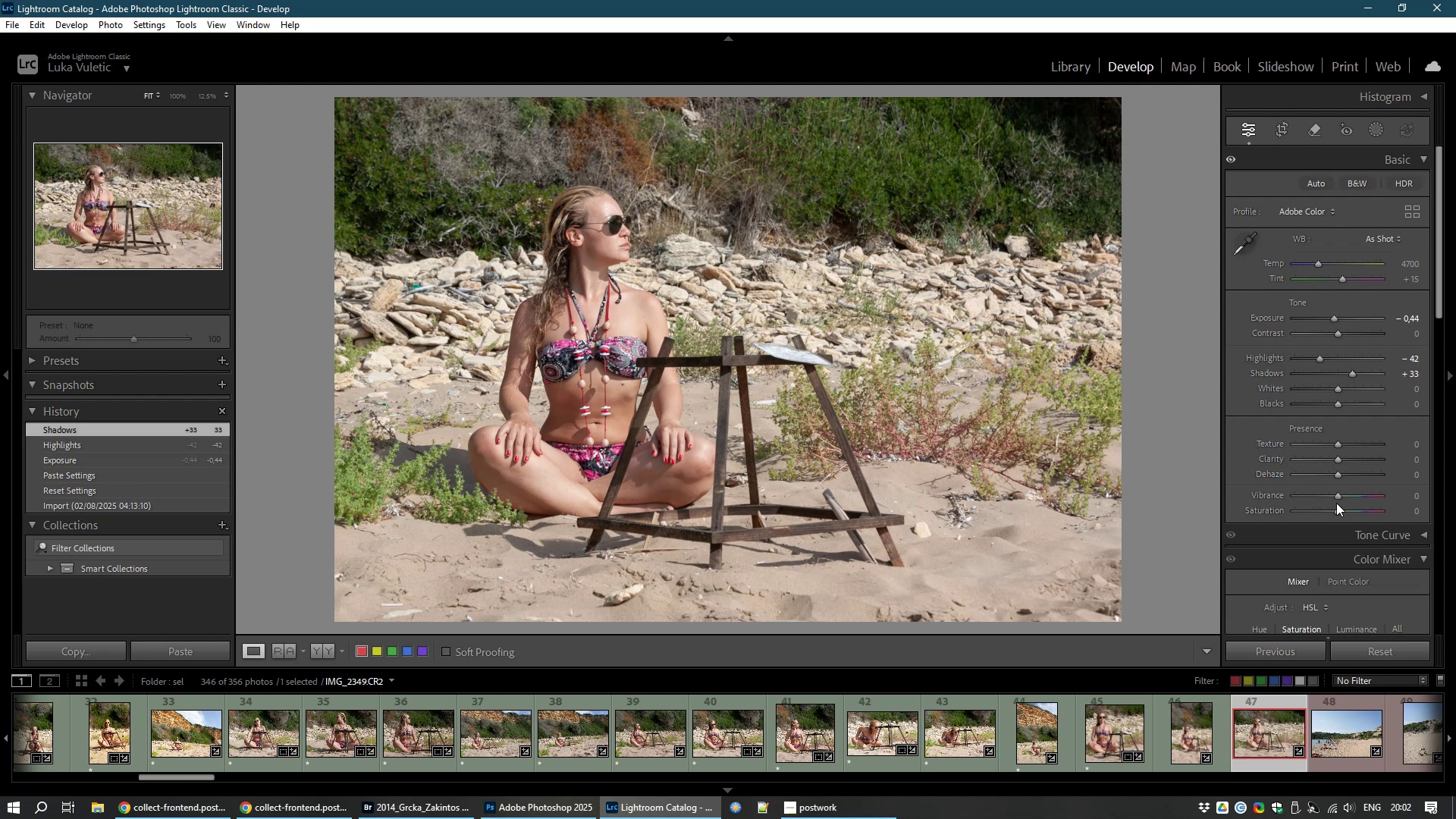 
left_click_drag(start_coordinate=[1339, 494], to_coordinate=[1348, 494])
 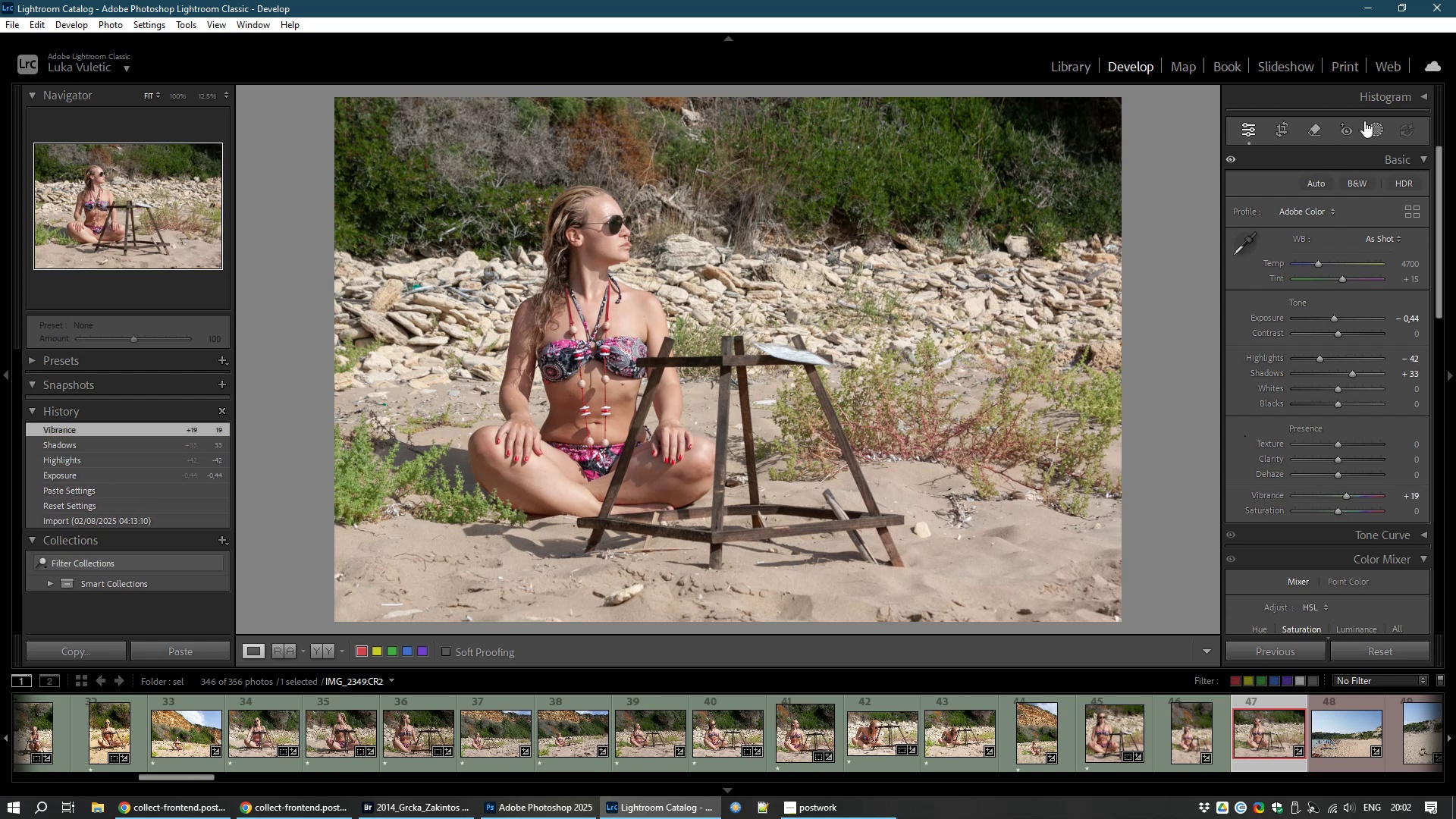 
left_click([1373, 133])
 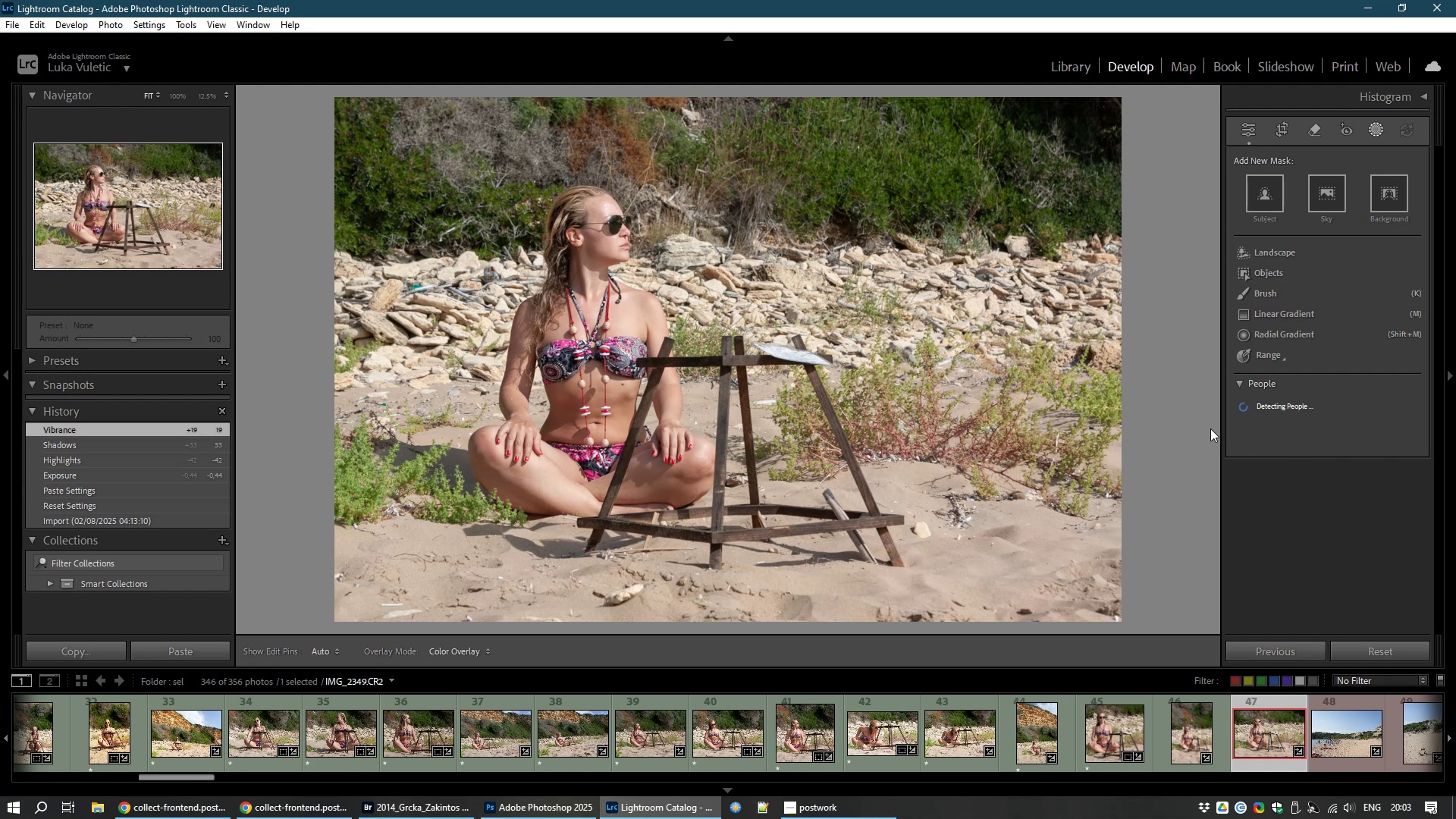 
wait(16.11)
 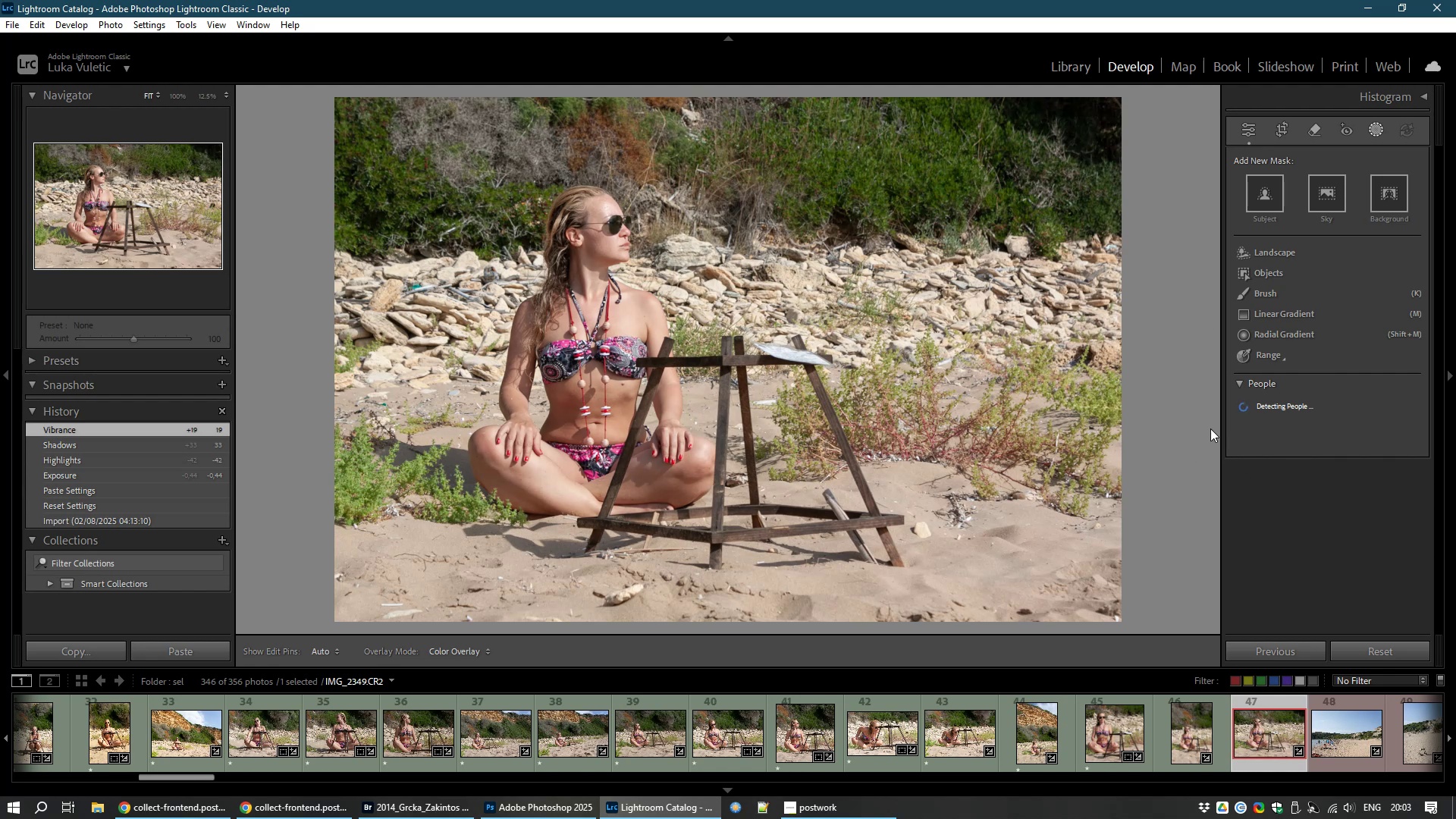 
left_click([1260, 416])
 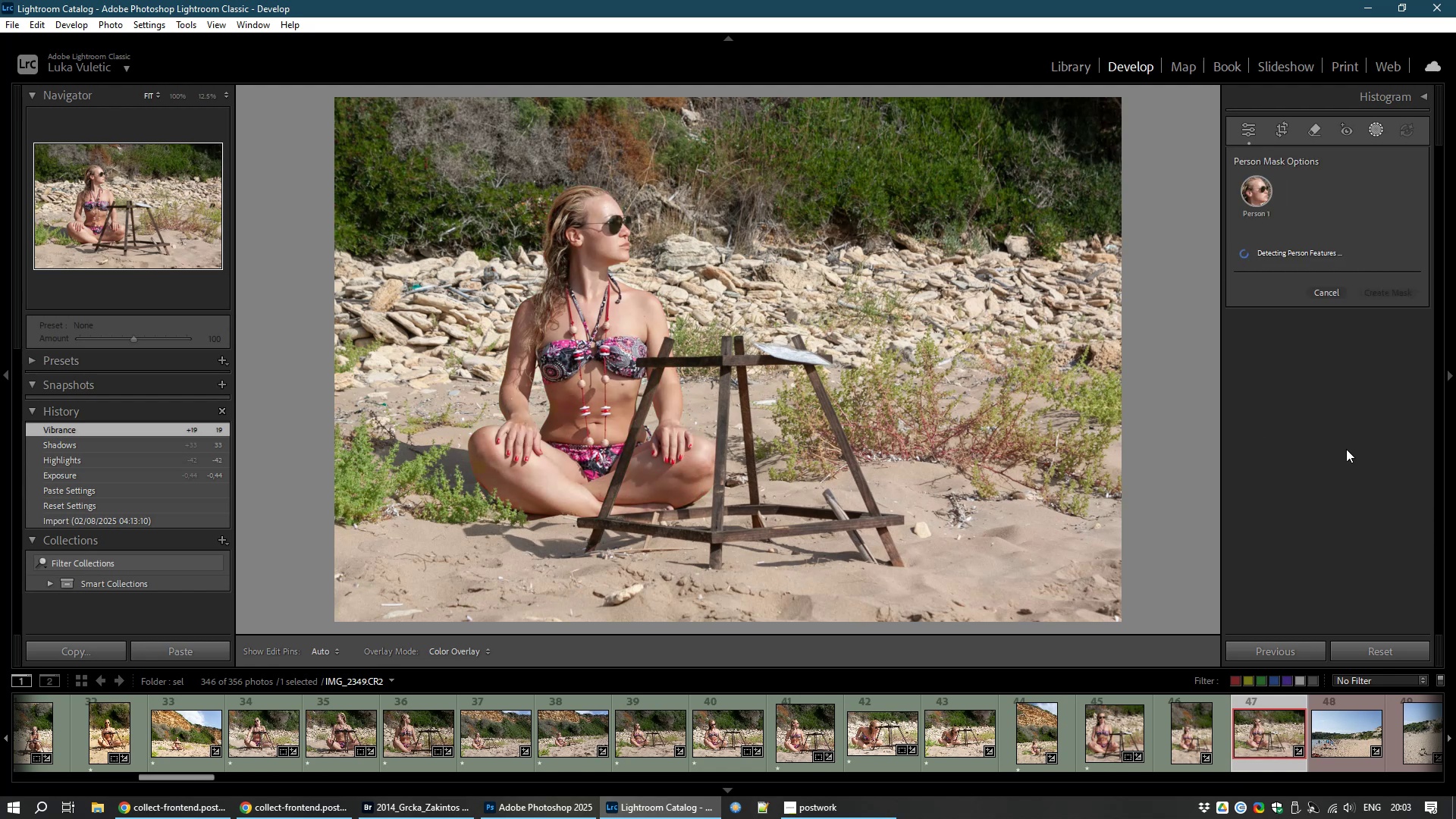 
wait(9.52)
 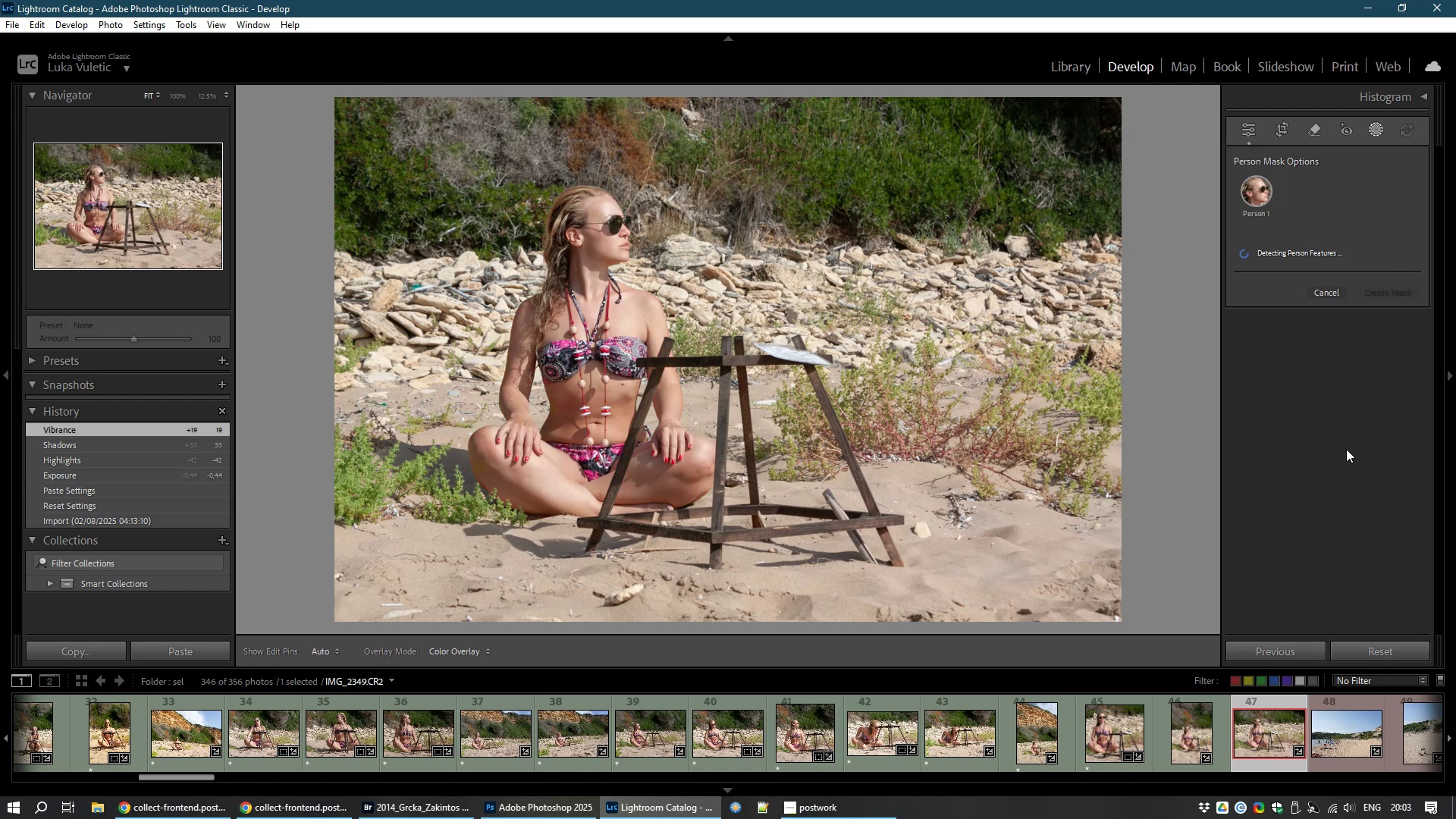 
left_click([1380, 420])
 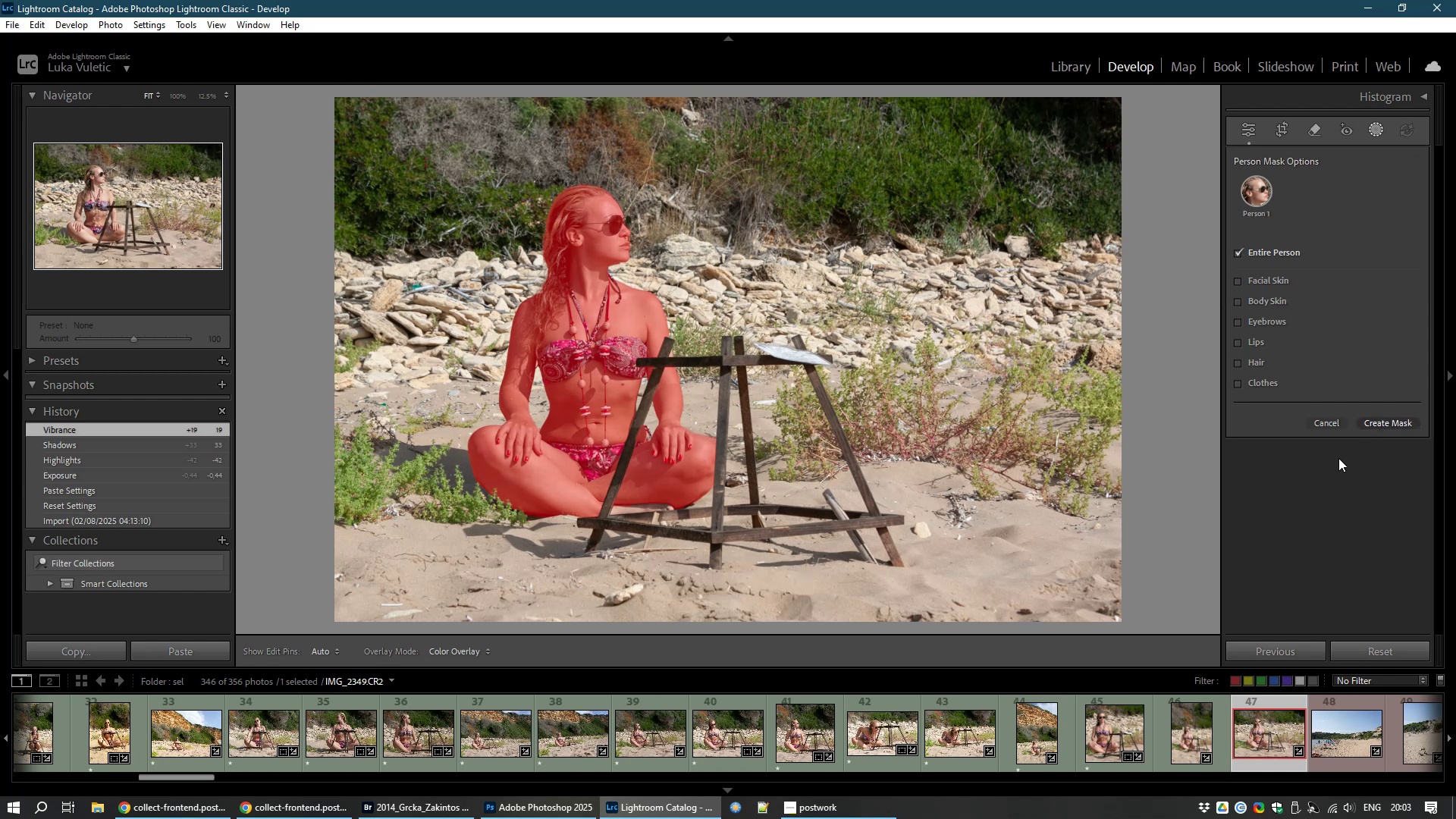 
mouse_move([1300, 503])
 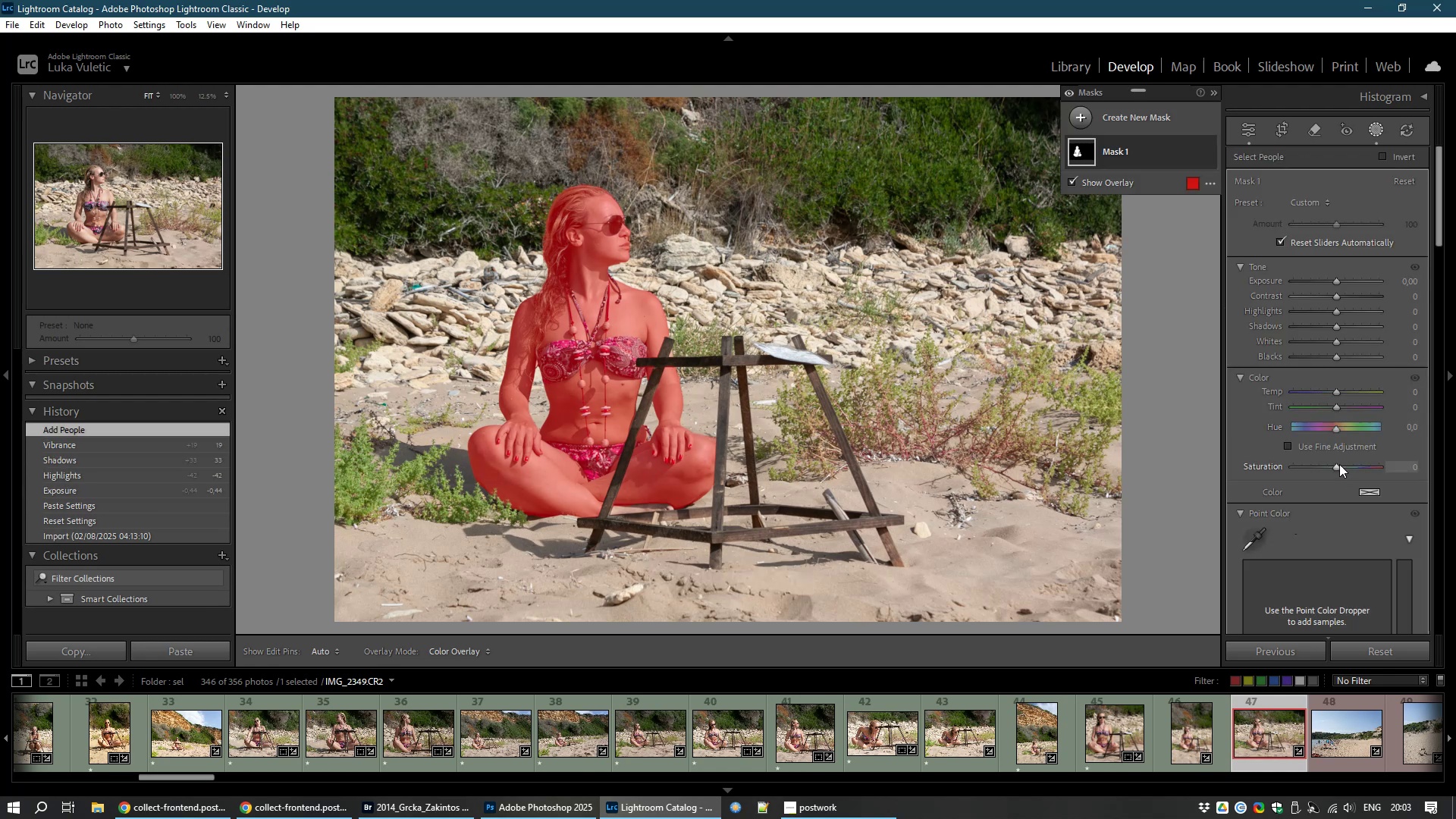 
left_click_drag(start_coordinate=[1338, 464], to_coordinate=[1343, 463])
 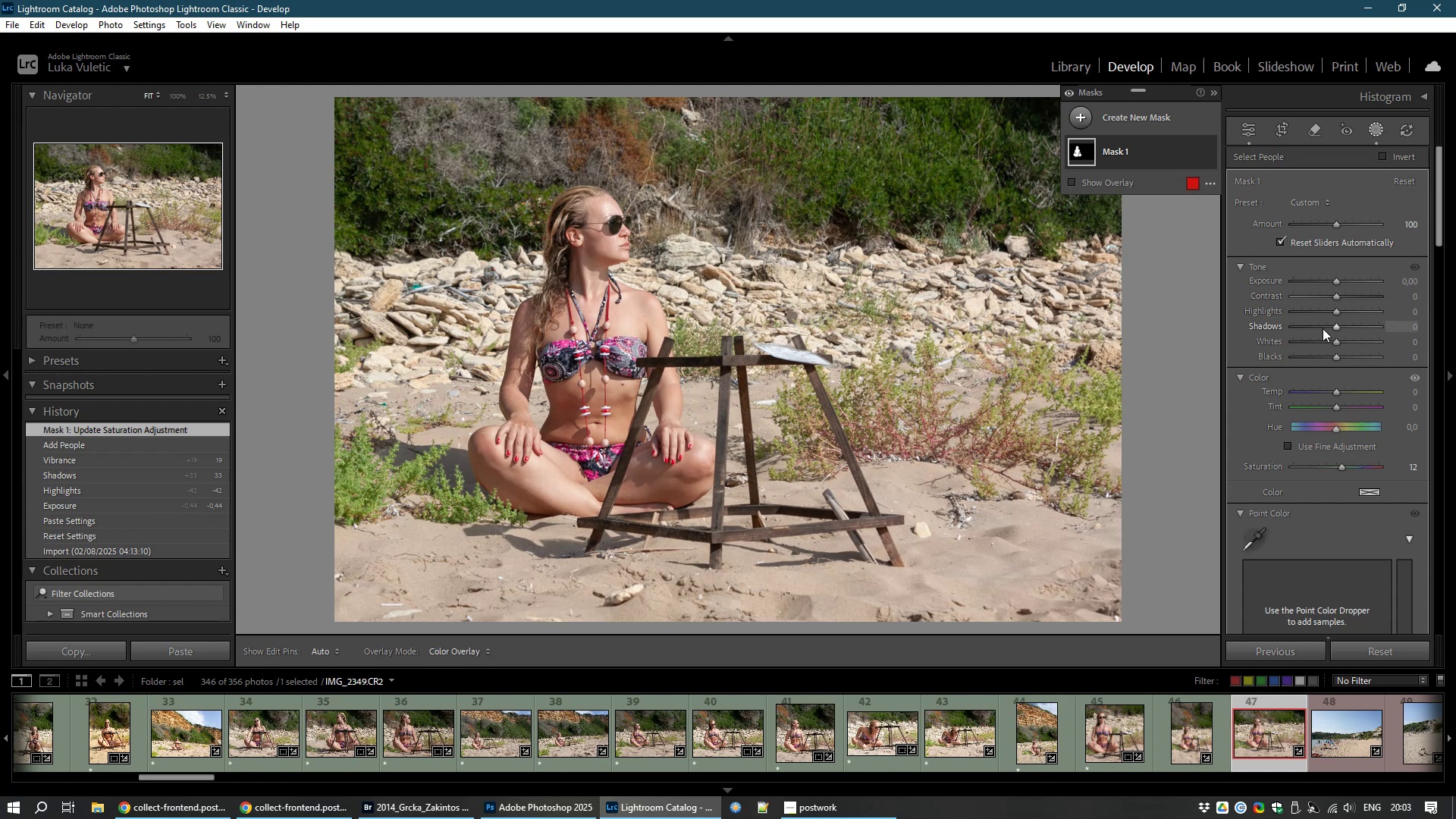 
wait(5.01)
 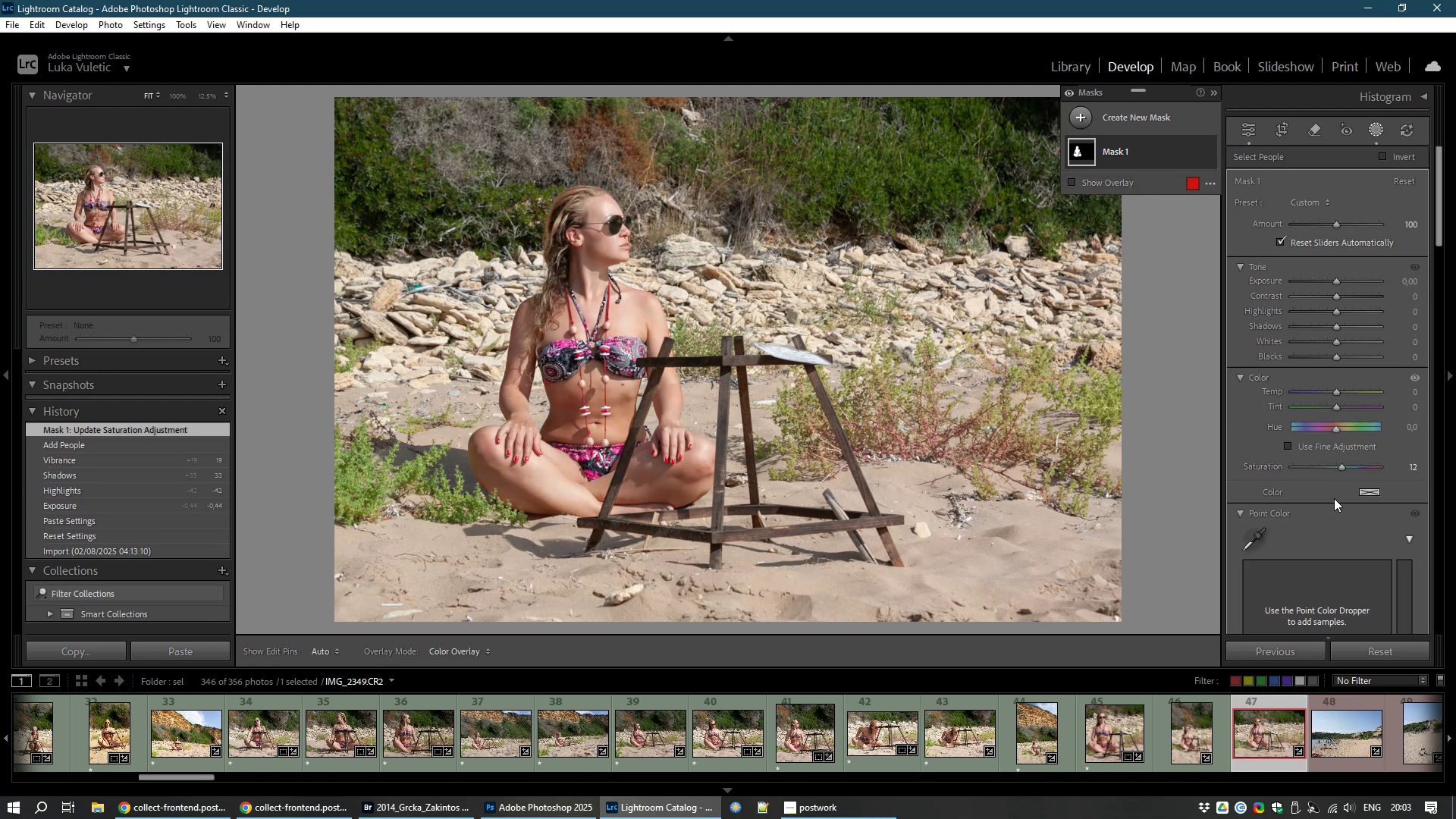 
left_click_drag(start_coordinate=[1335, 326], to_coordinate=[1349, 325])
 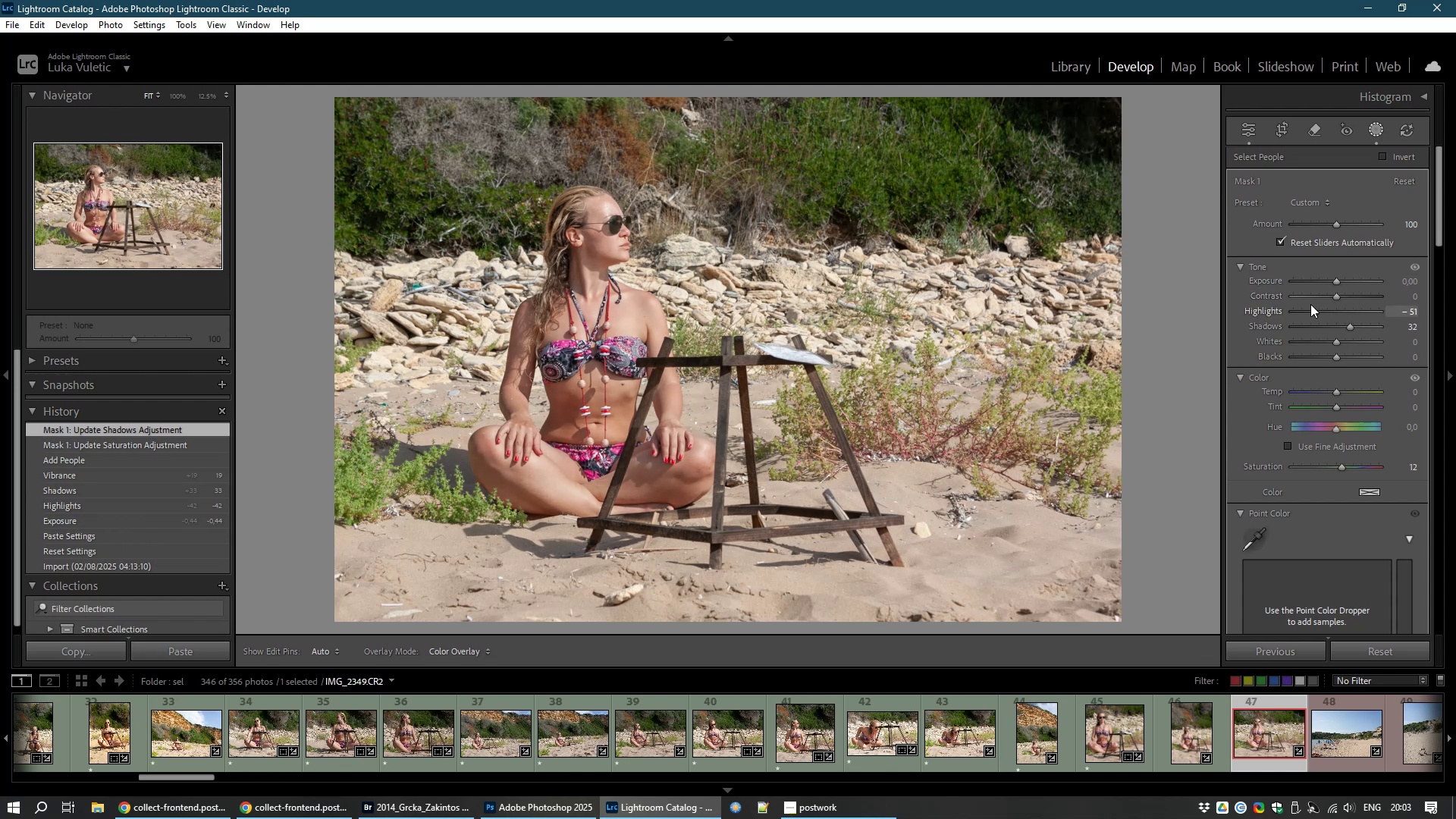 
wait(9.05)
 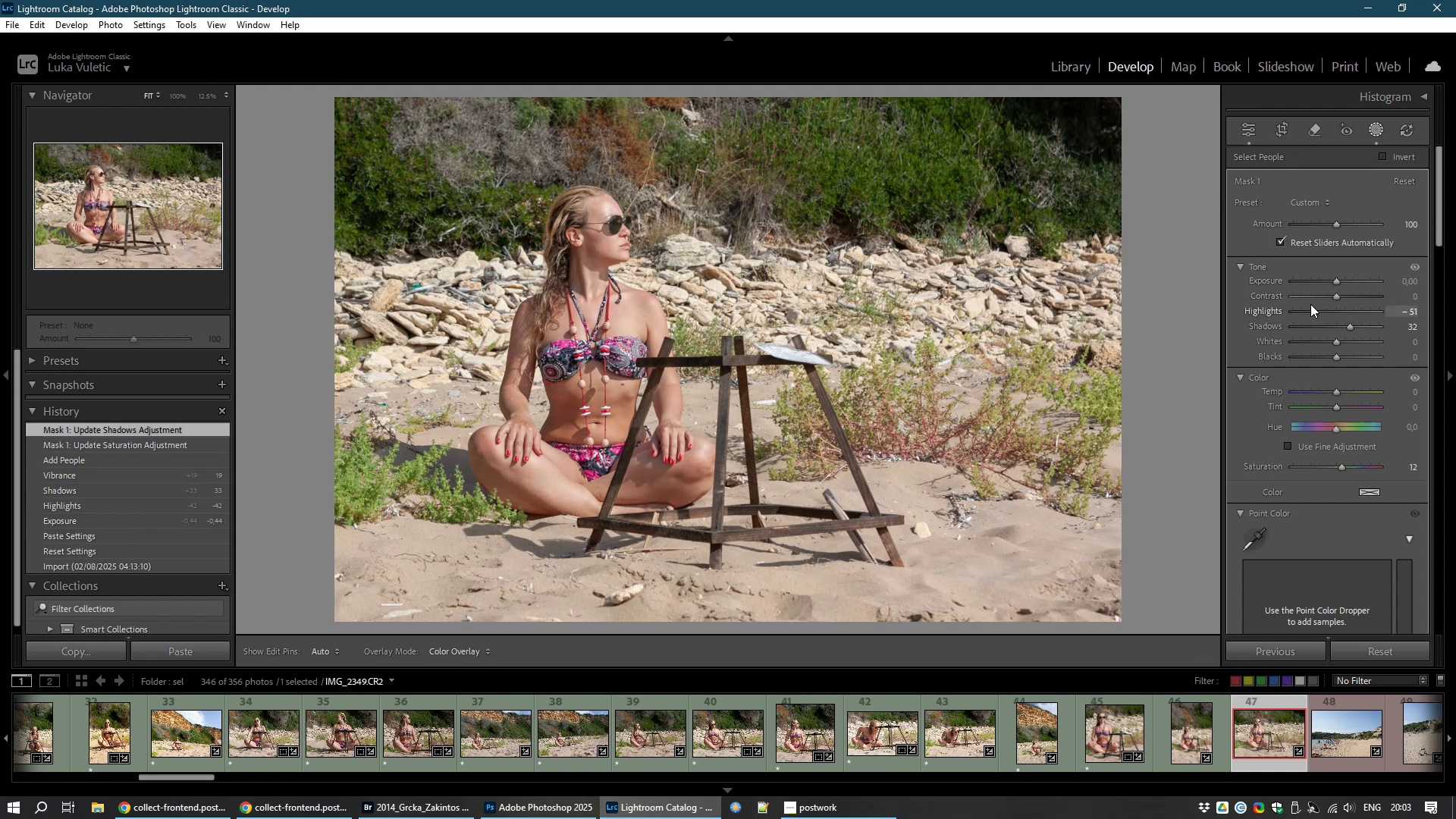 
left_click_drag(start_coordinate=[1335, 297], to_coordinate=[1345, 298])
 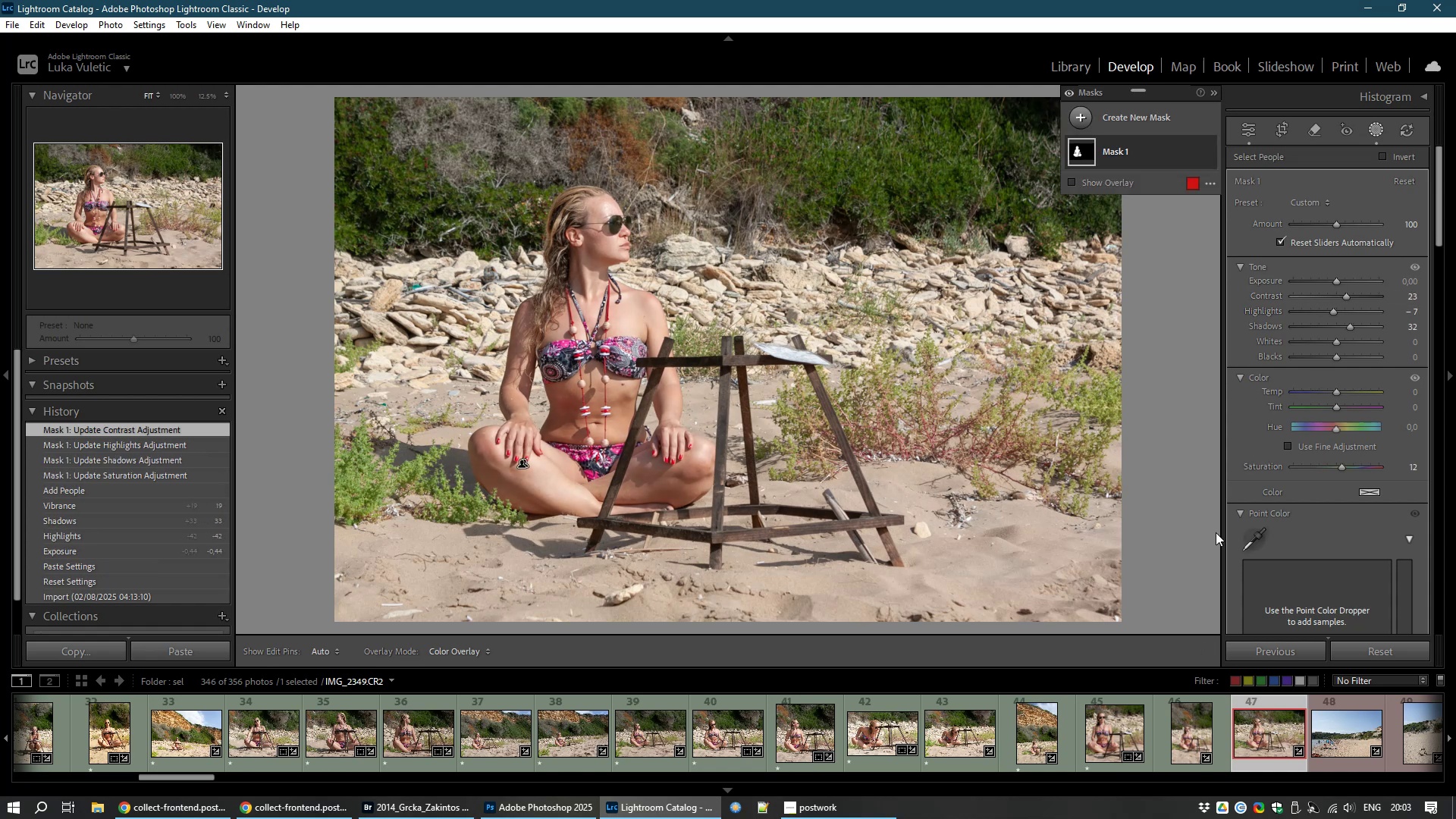 
type(81)
 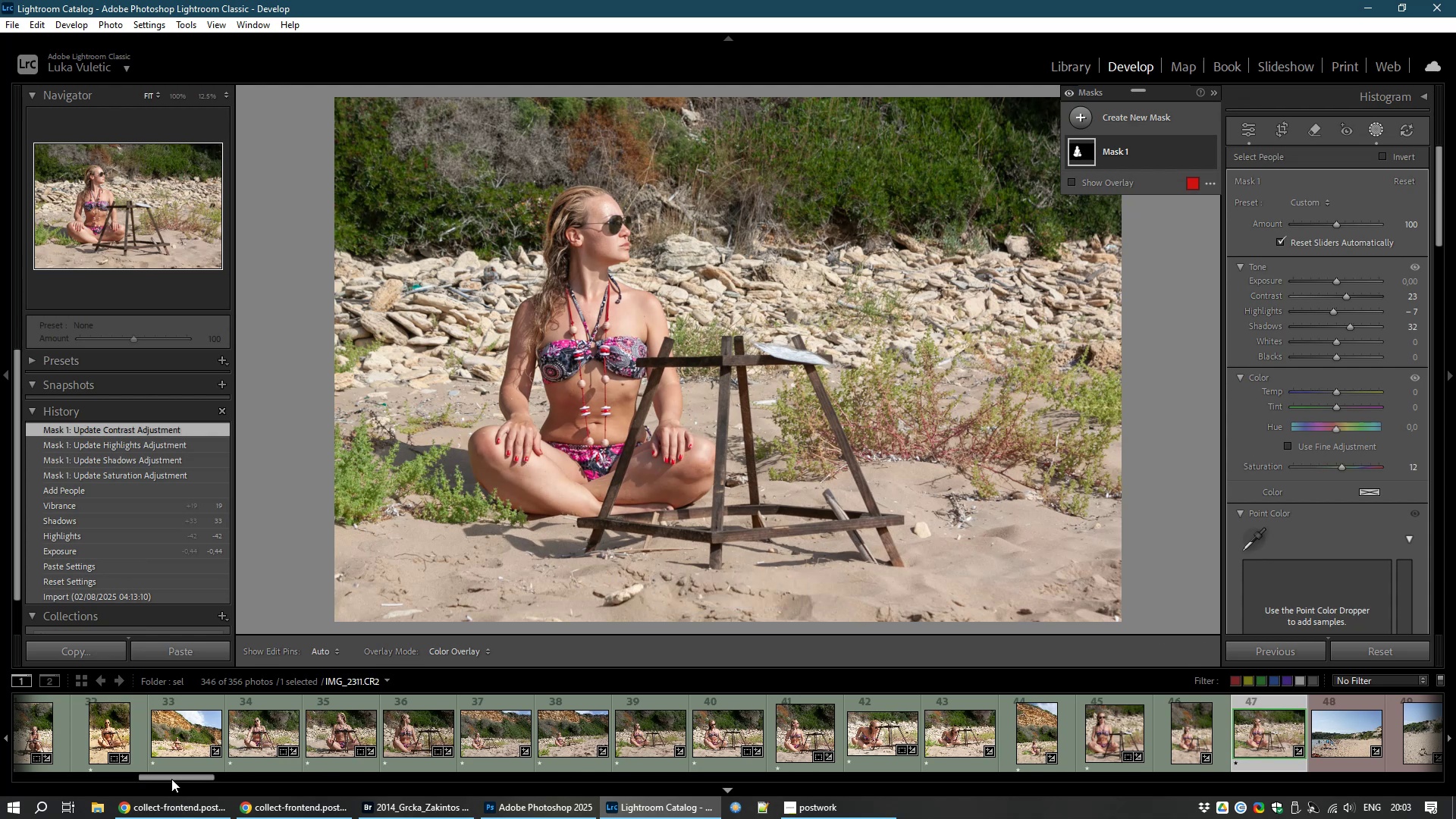 
left_click_drag(start_coordinate=[173, 778], to_coordinate=[231, 777])
 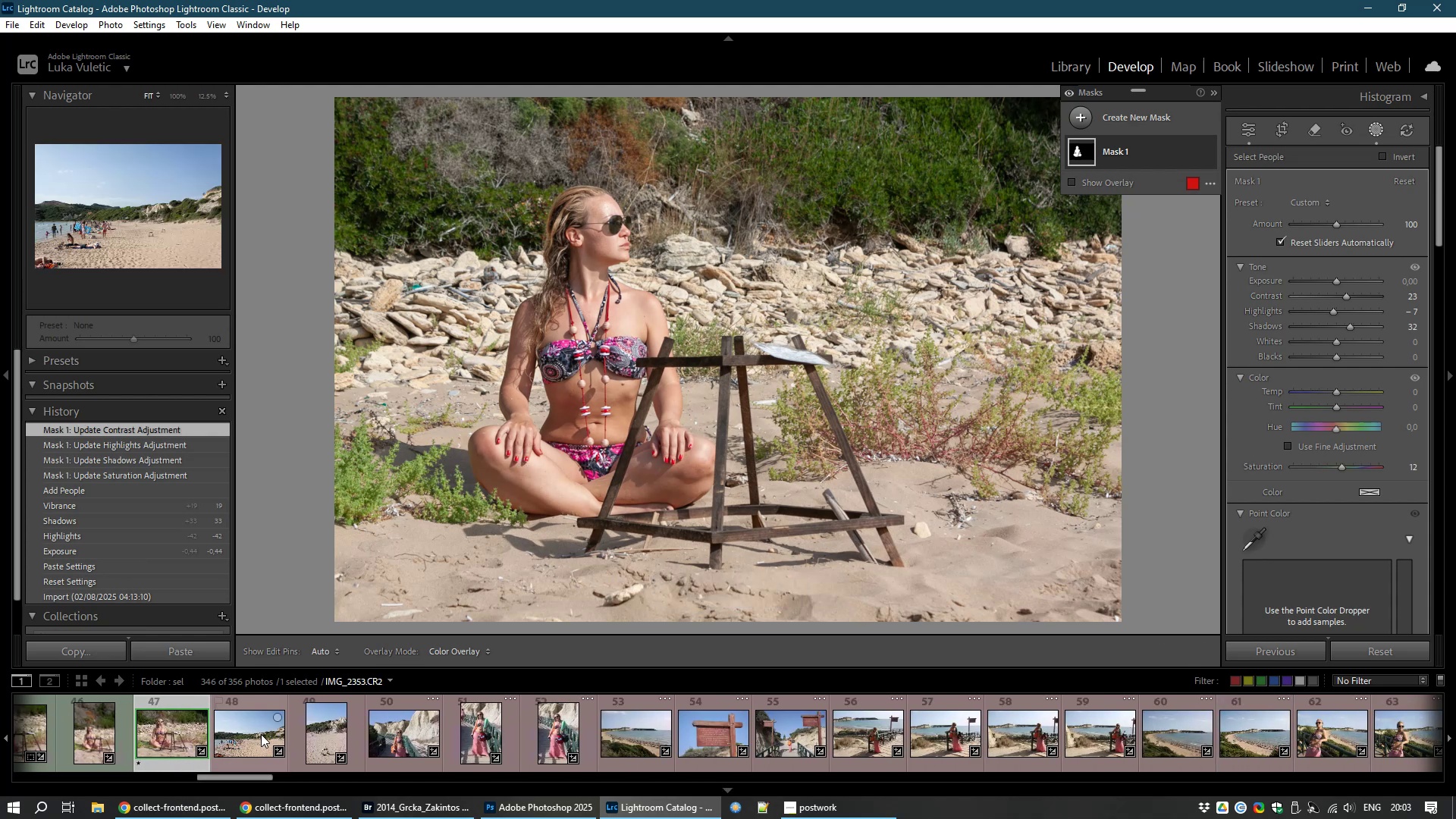 
left_click([261, 734])
 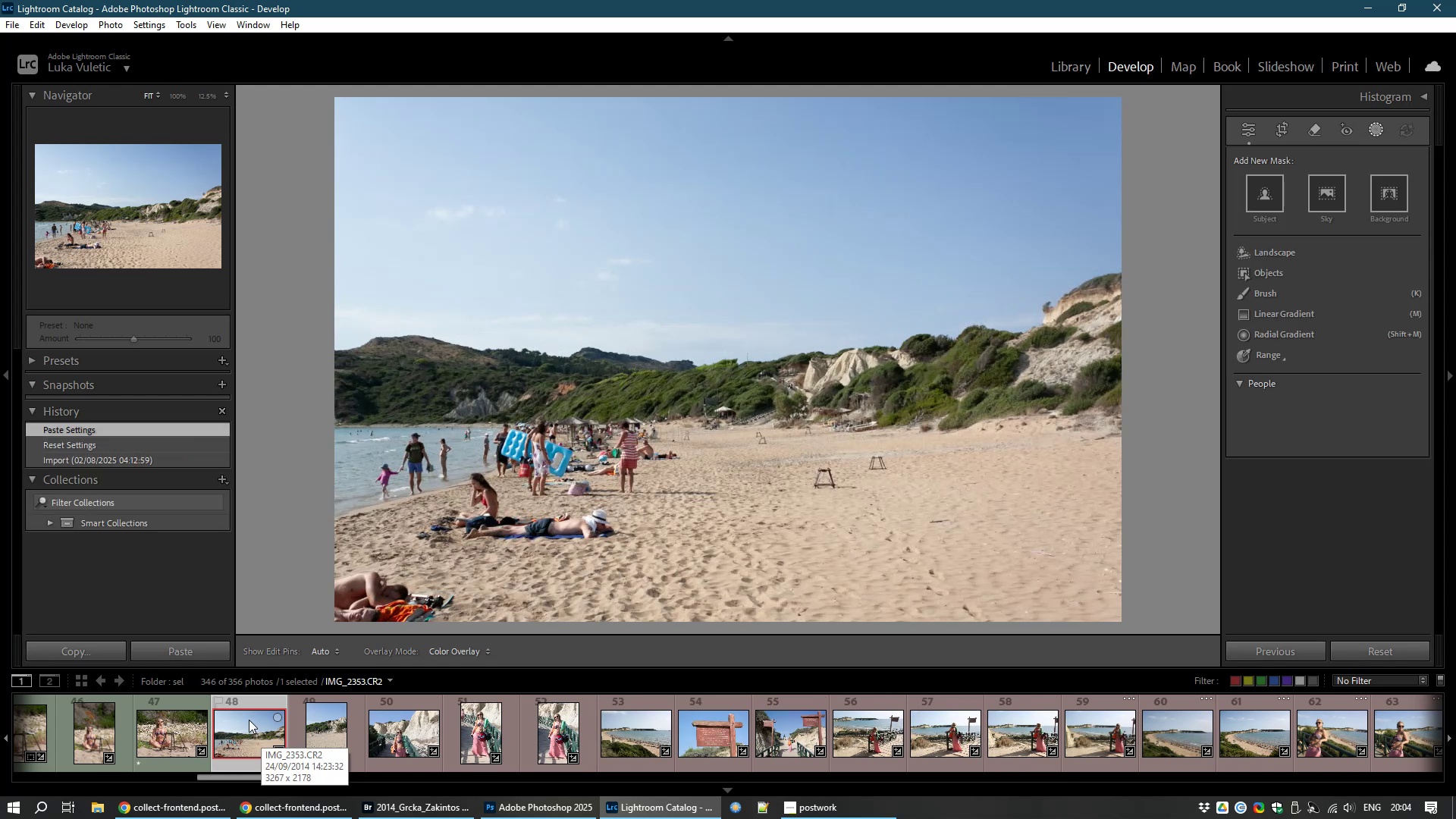 
wait(7.85)
 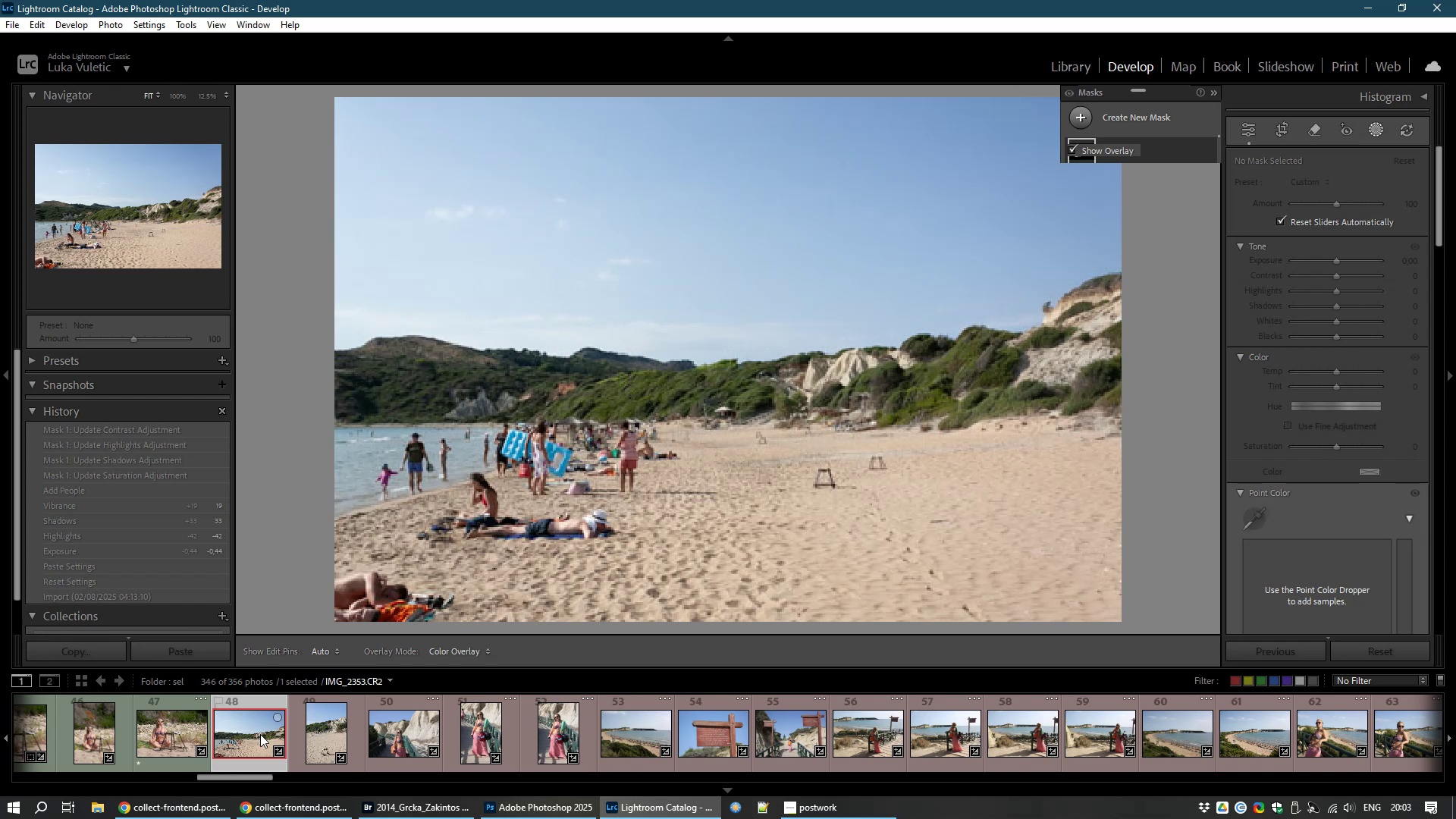 
key(Control+E)
 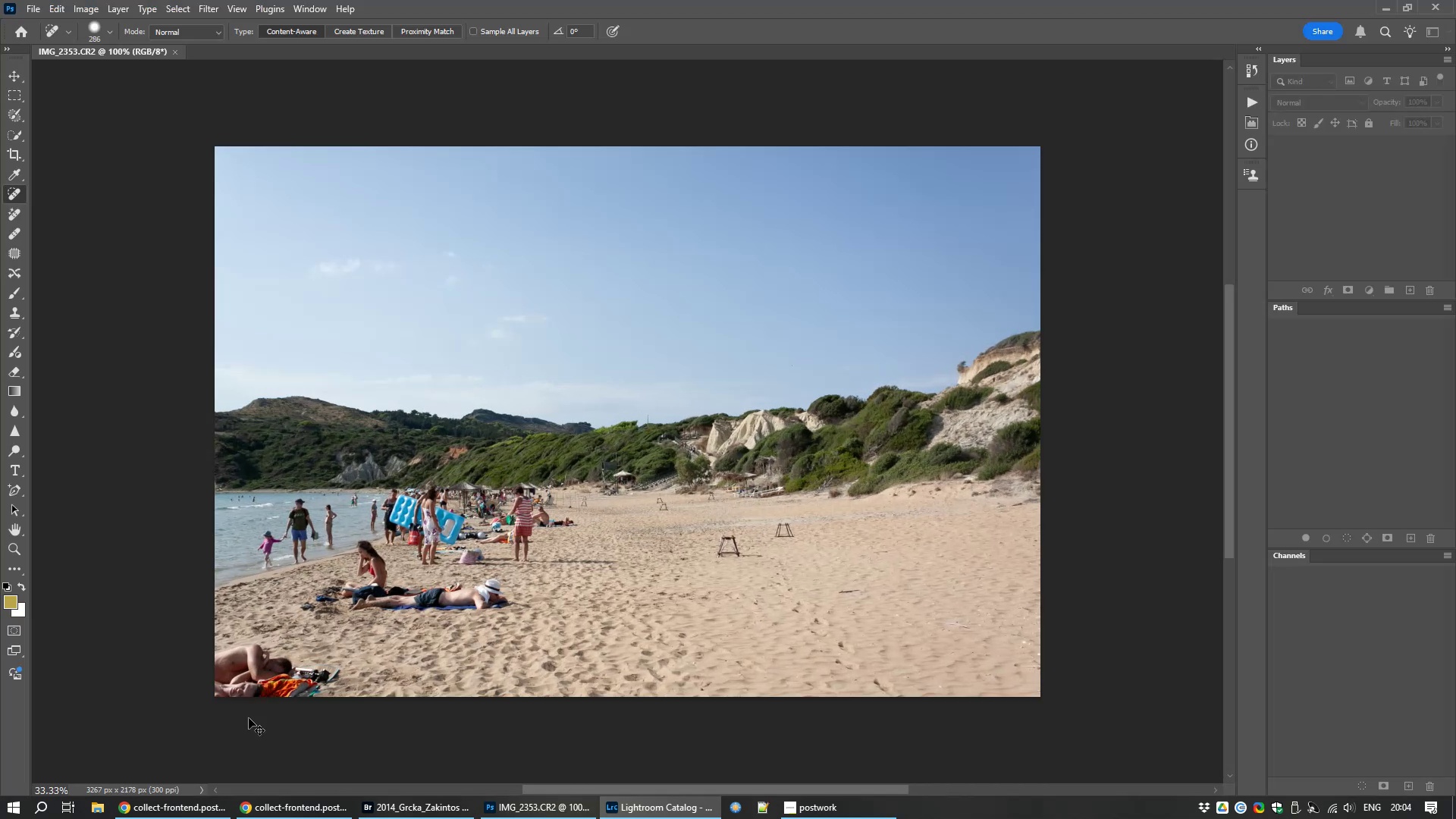 
key(Control+L)
 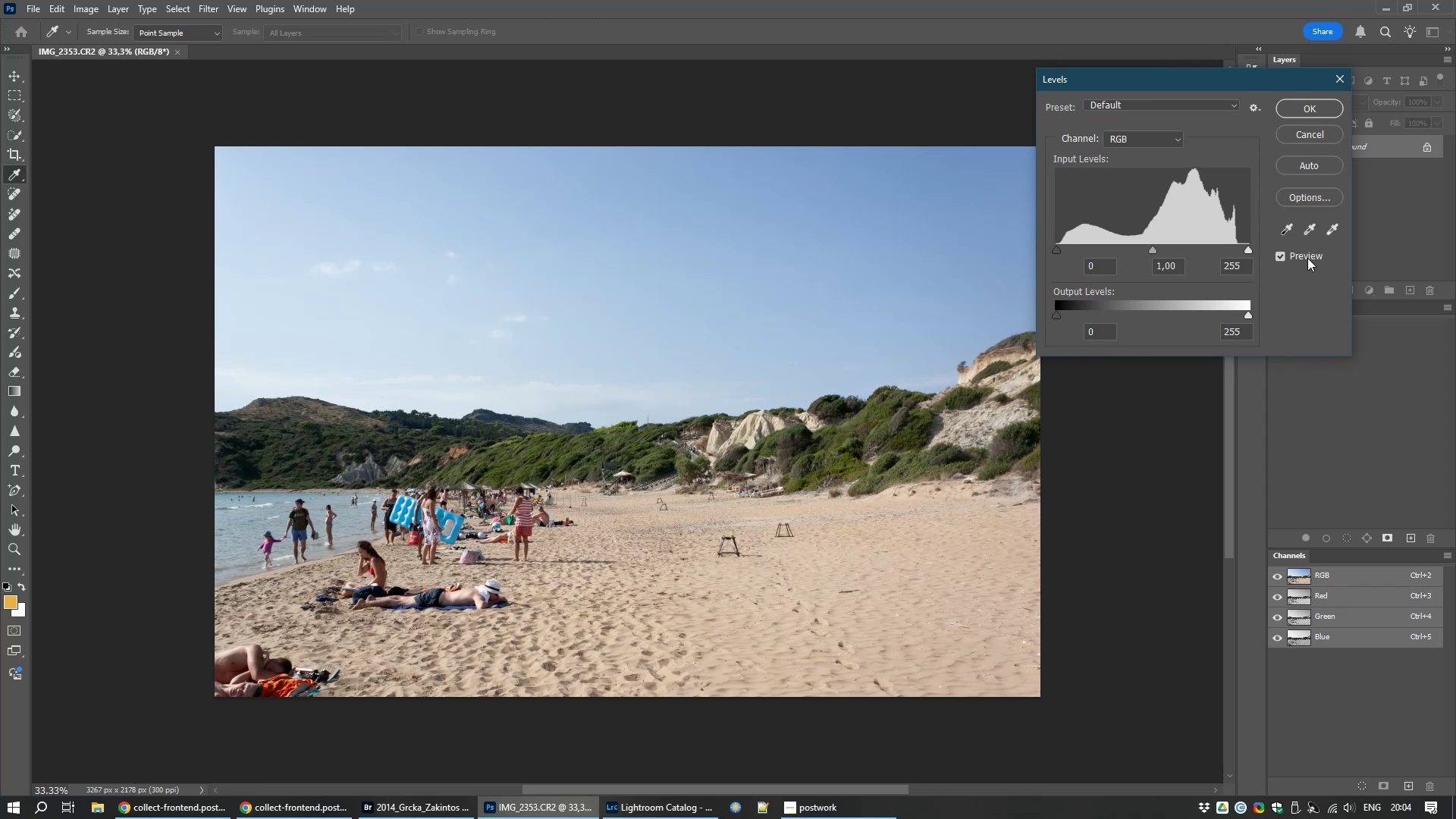 
left_click([1316, 196])
 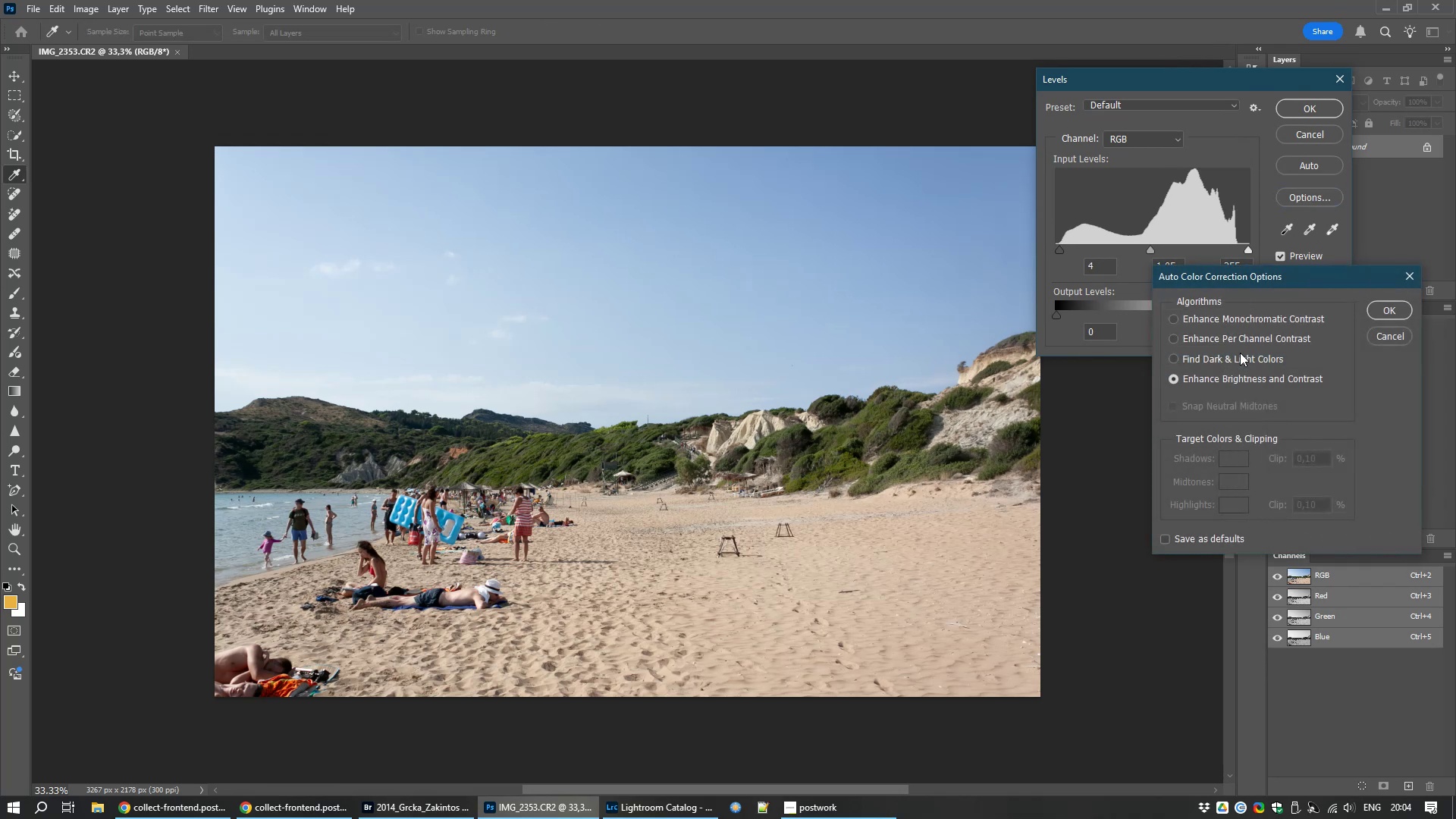 
left_click([1239, 353])
 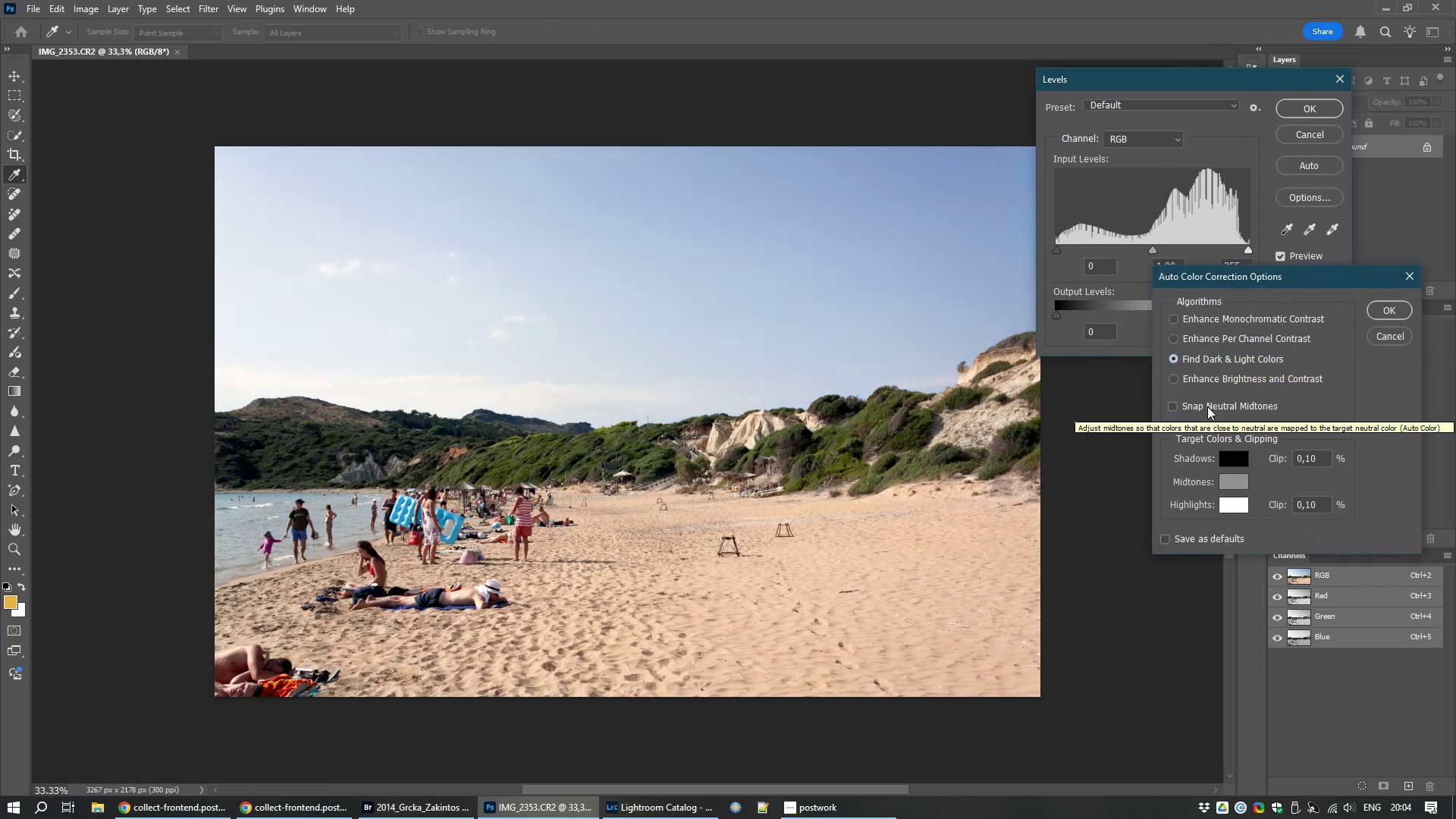 
left_click([1208, 398])
 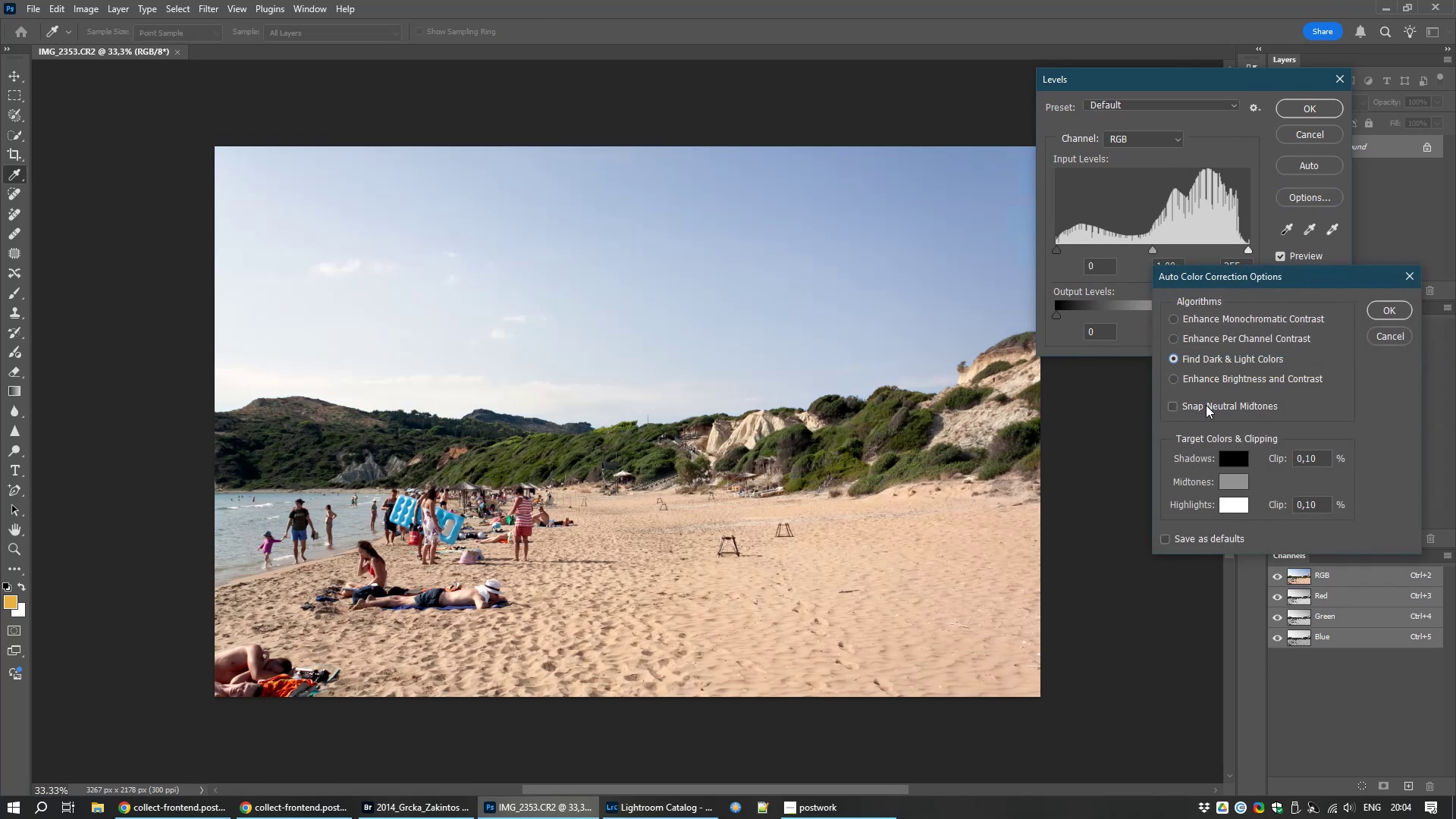 
left_click([1204, 409])
 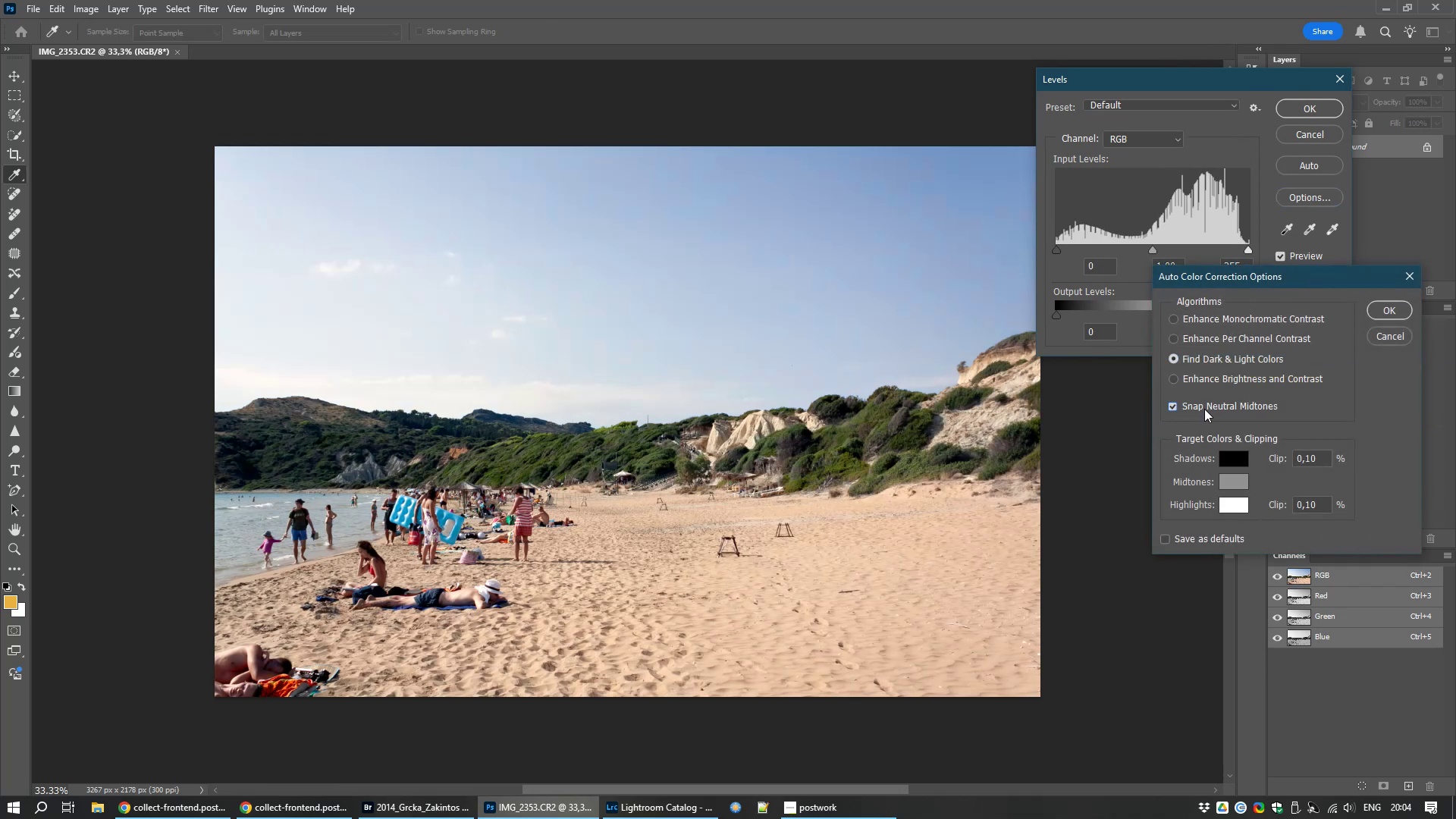 
left_click([1204, 409])
 